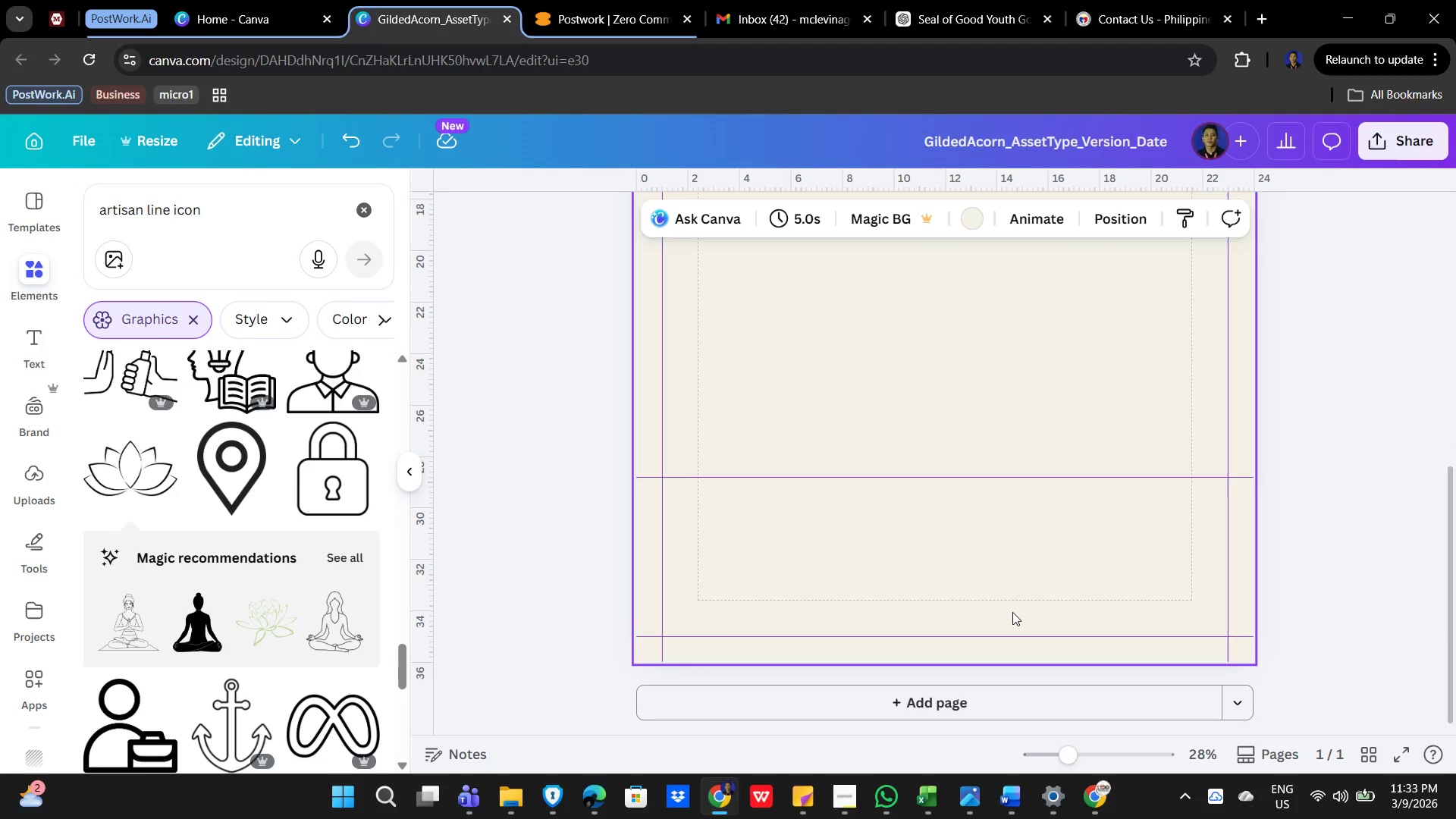 
wait(13.11)
 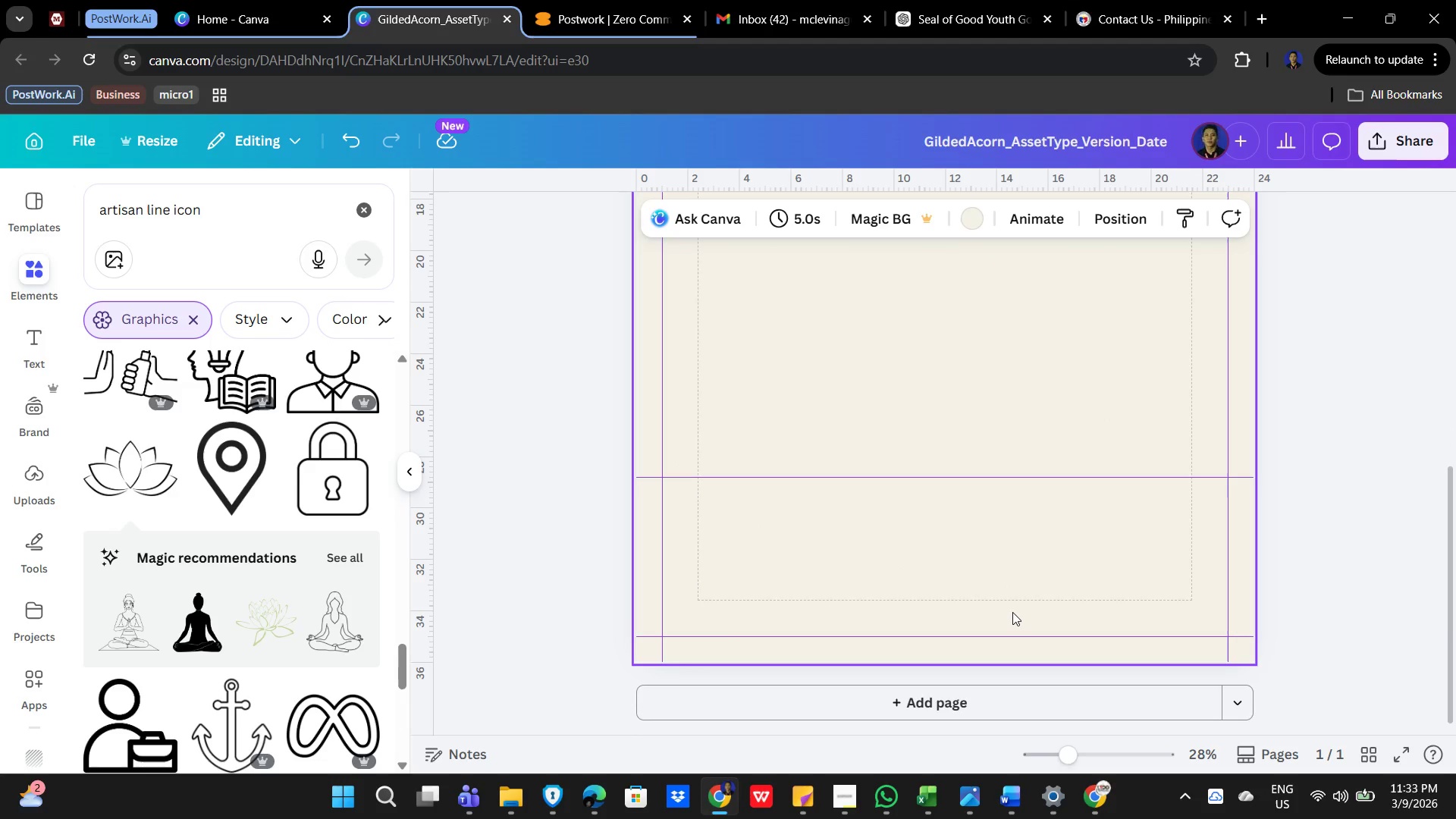 
scroll: coordinate [980, 520], scroll_direction: up, amount: 4.0
 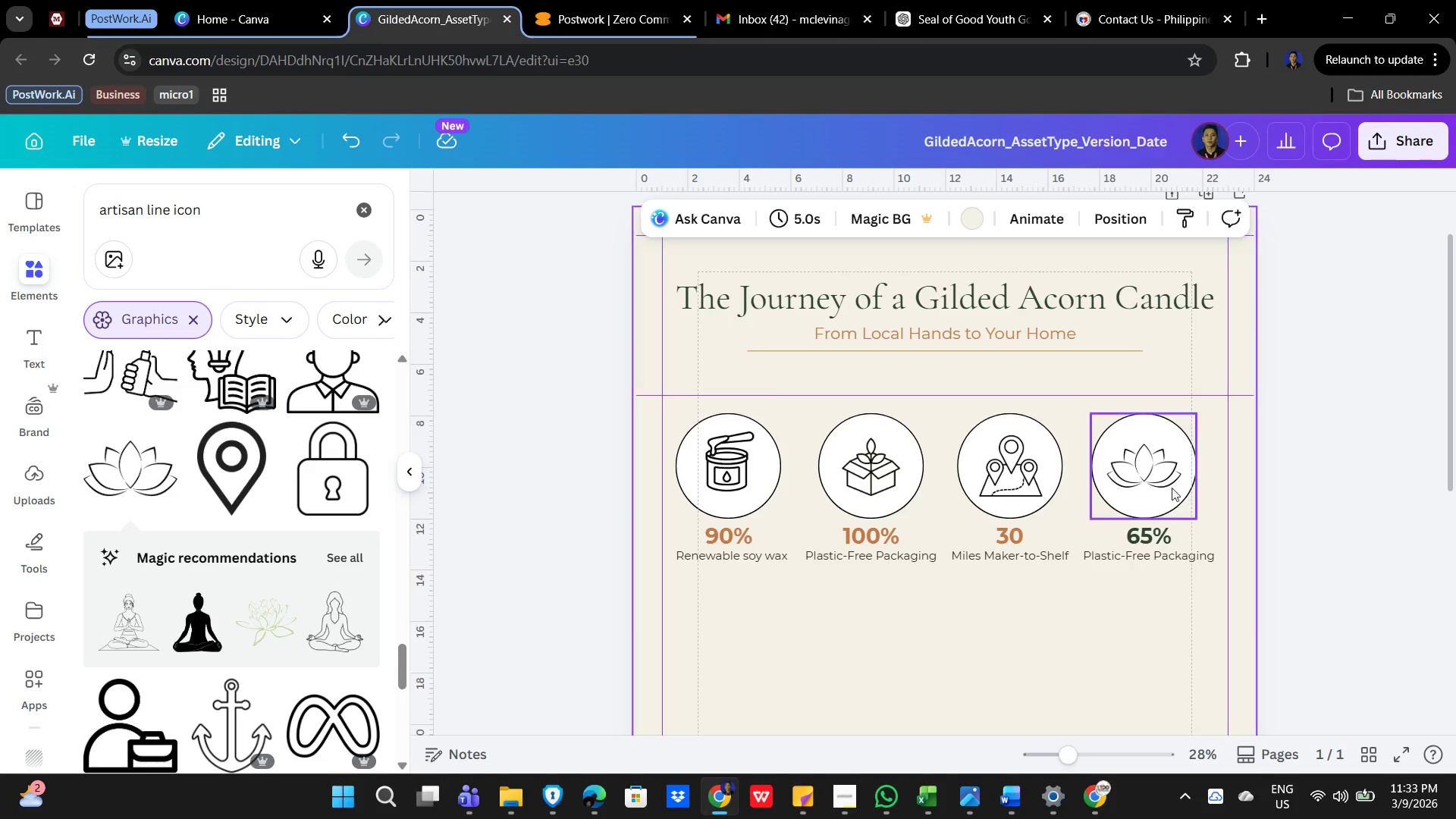 
left_click([1003, 632])
 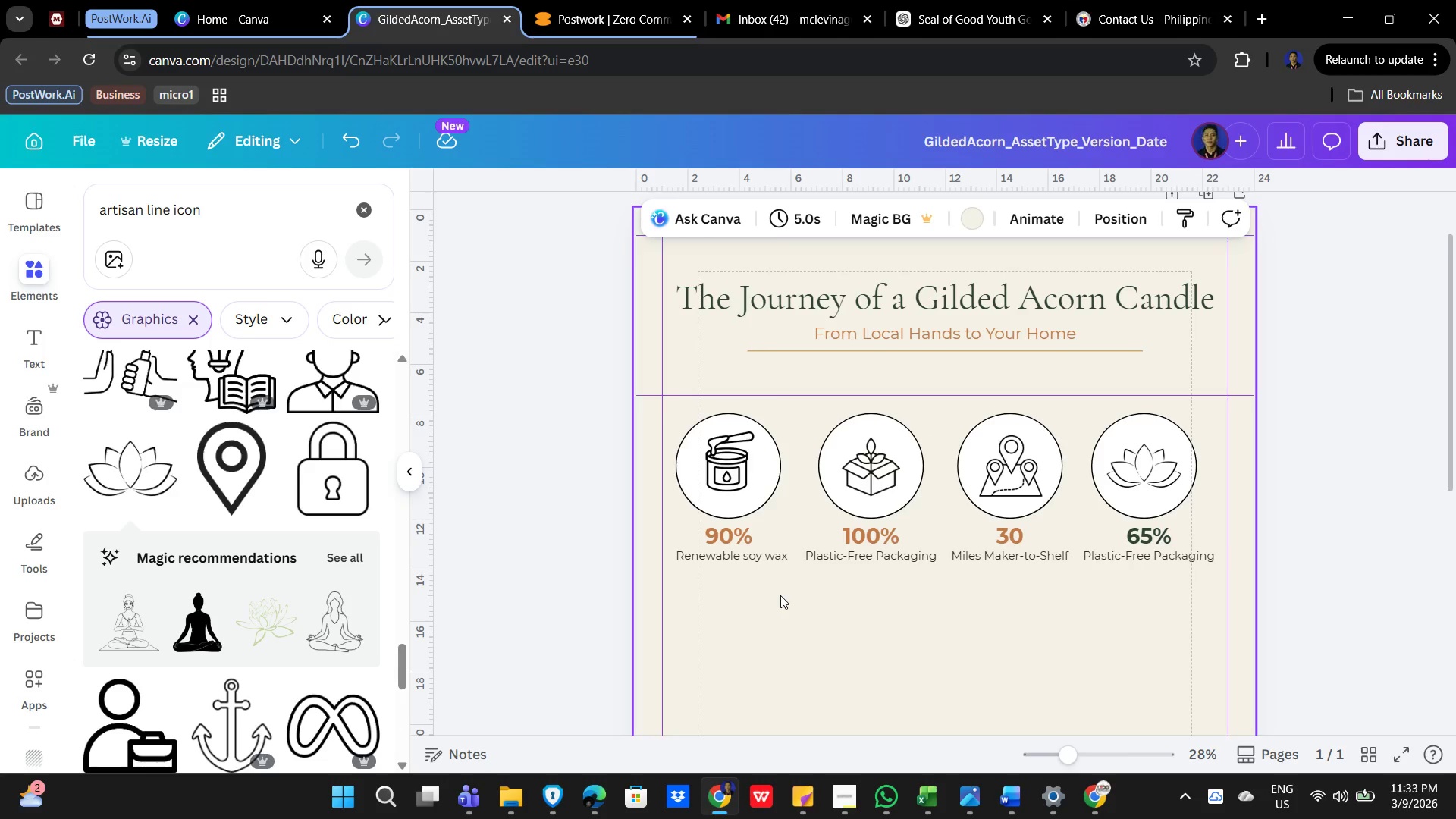 
scroll: coordinate [940, 623], scroll_direction: none, amount: 0.0
 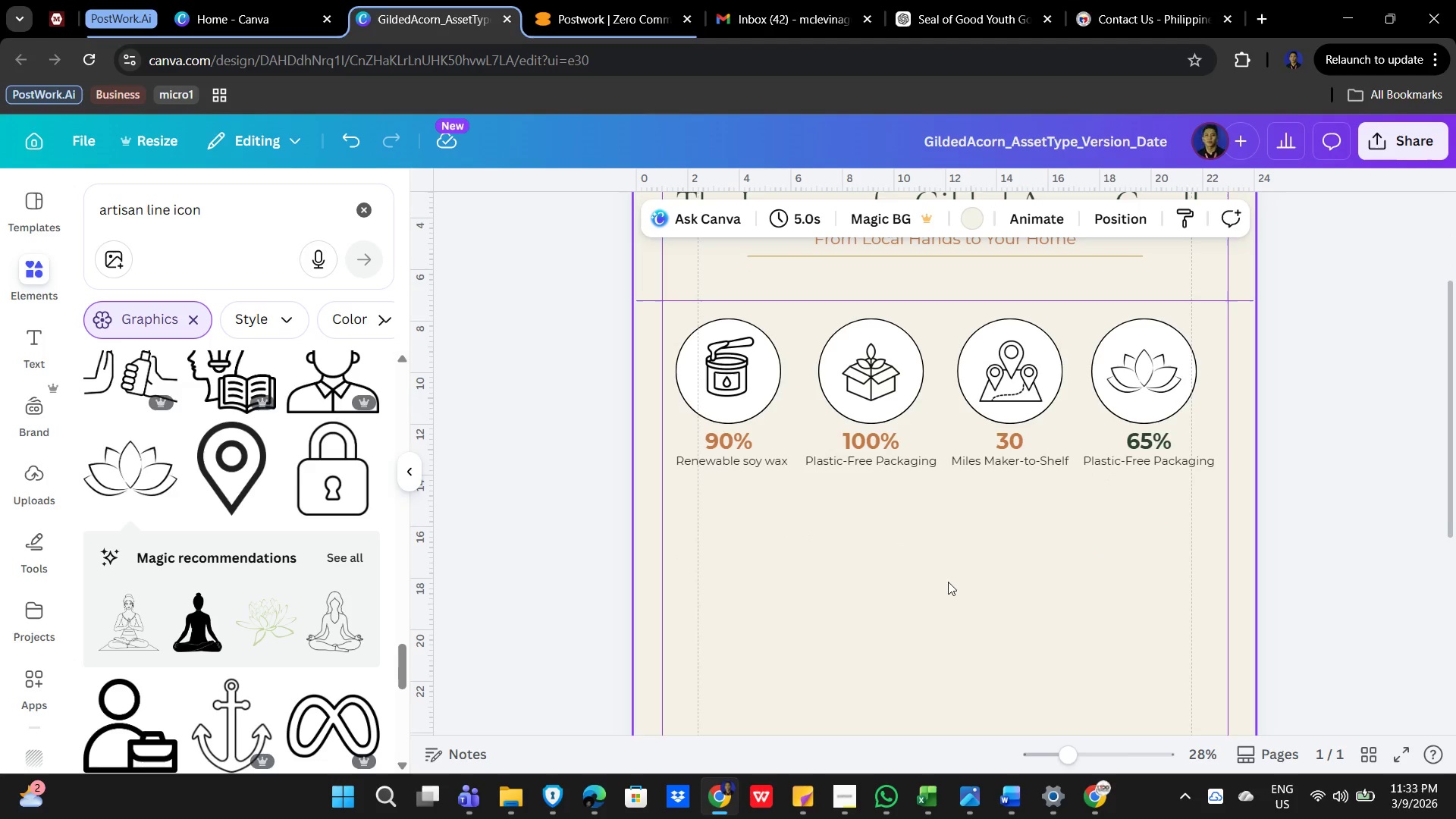 
scroll: coordinate [962, 588], scroll_direction: up, amount: 1.0
 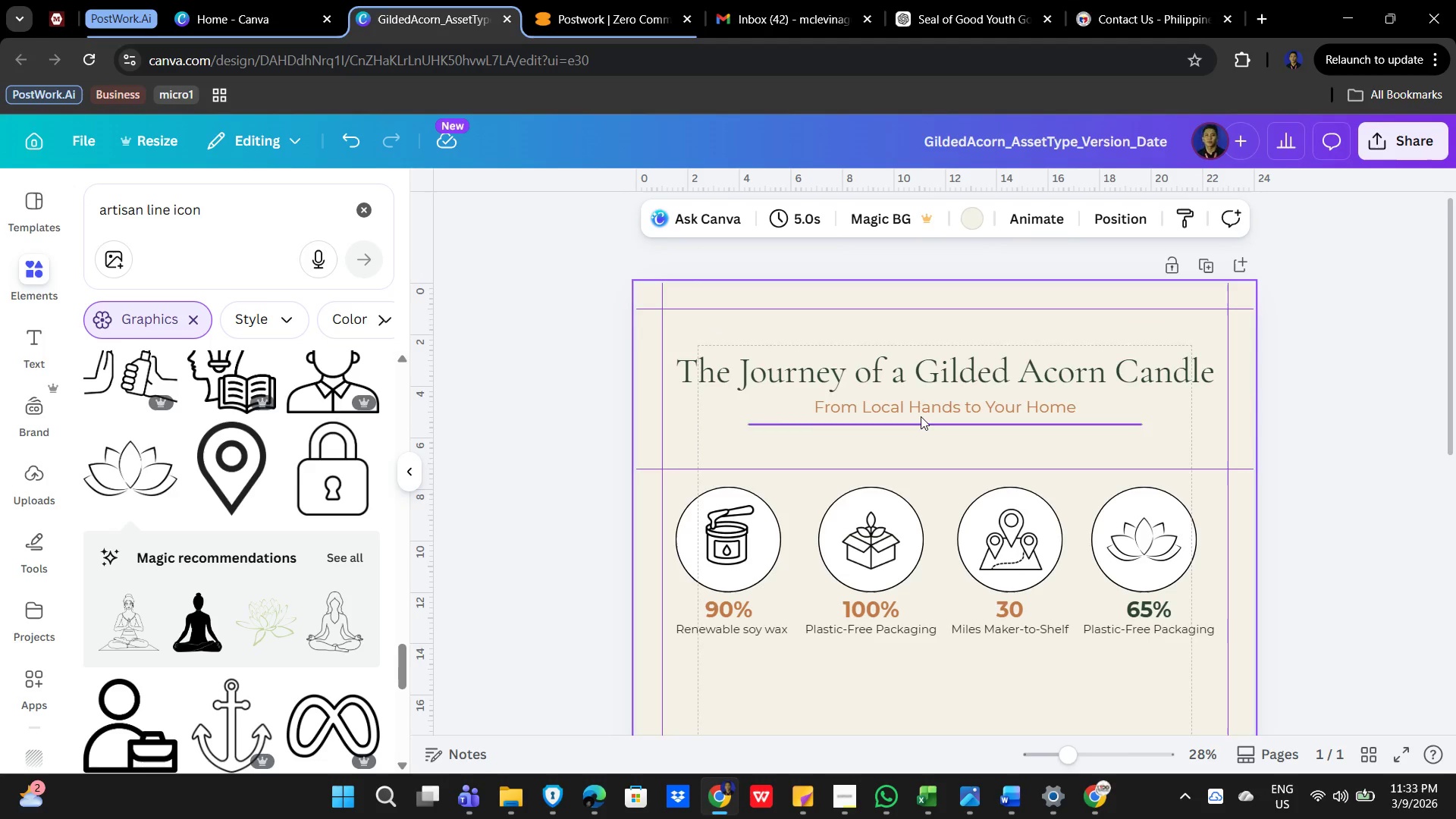 
hold_key(key=ControlLeft, duration=0.94)
scroll: coordinate [1043, 544], scroll_direction: down, amount: 4.0
 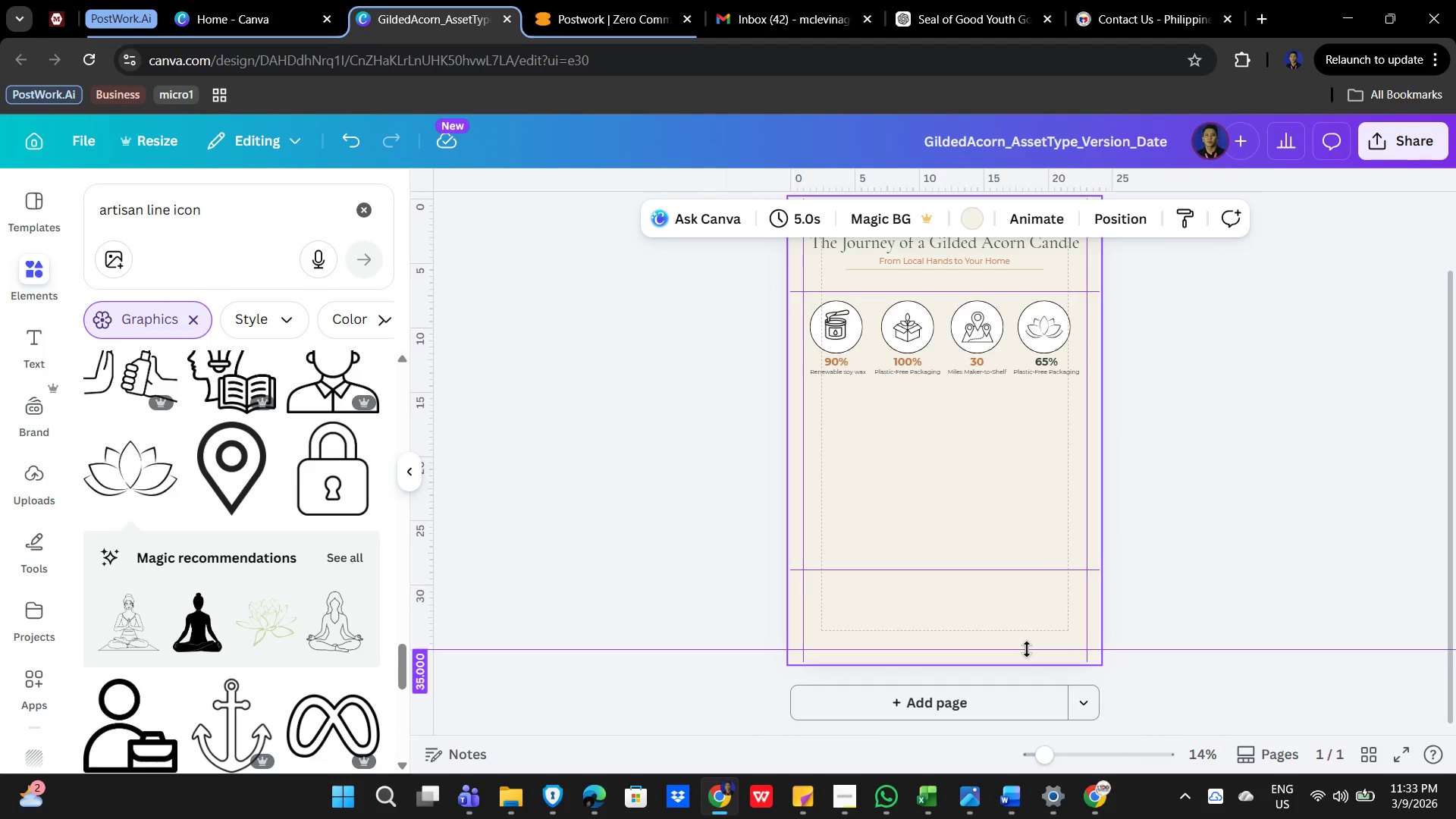 
wait(8.77)
 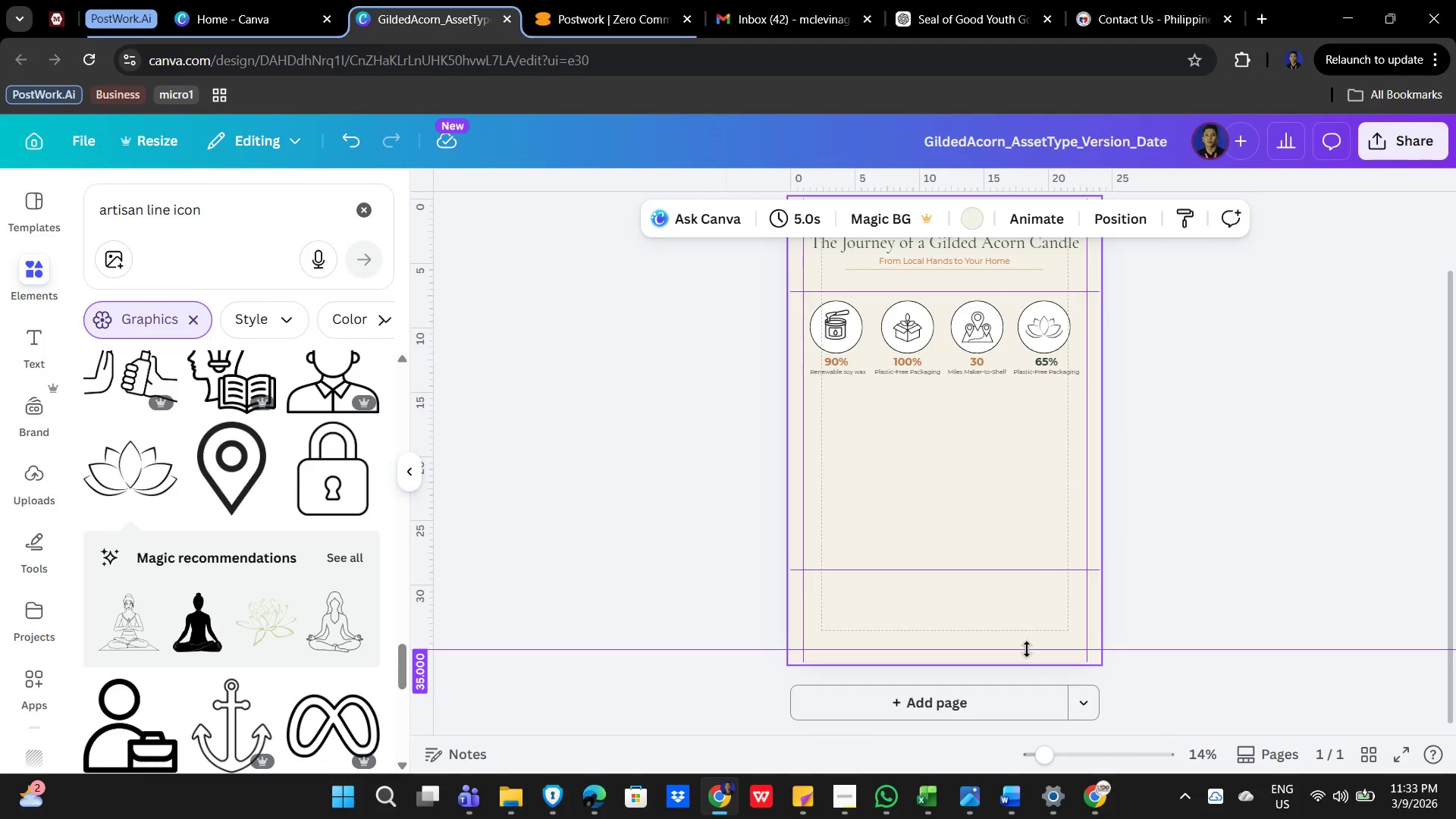 
scroll: coordinate [1205, 486], scroll_direction: up, amount: 2.0
 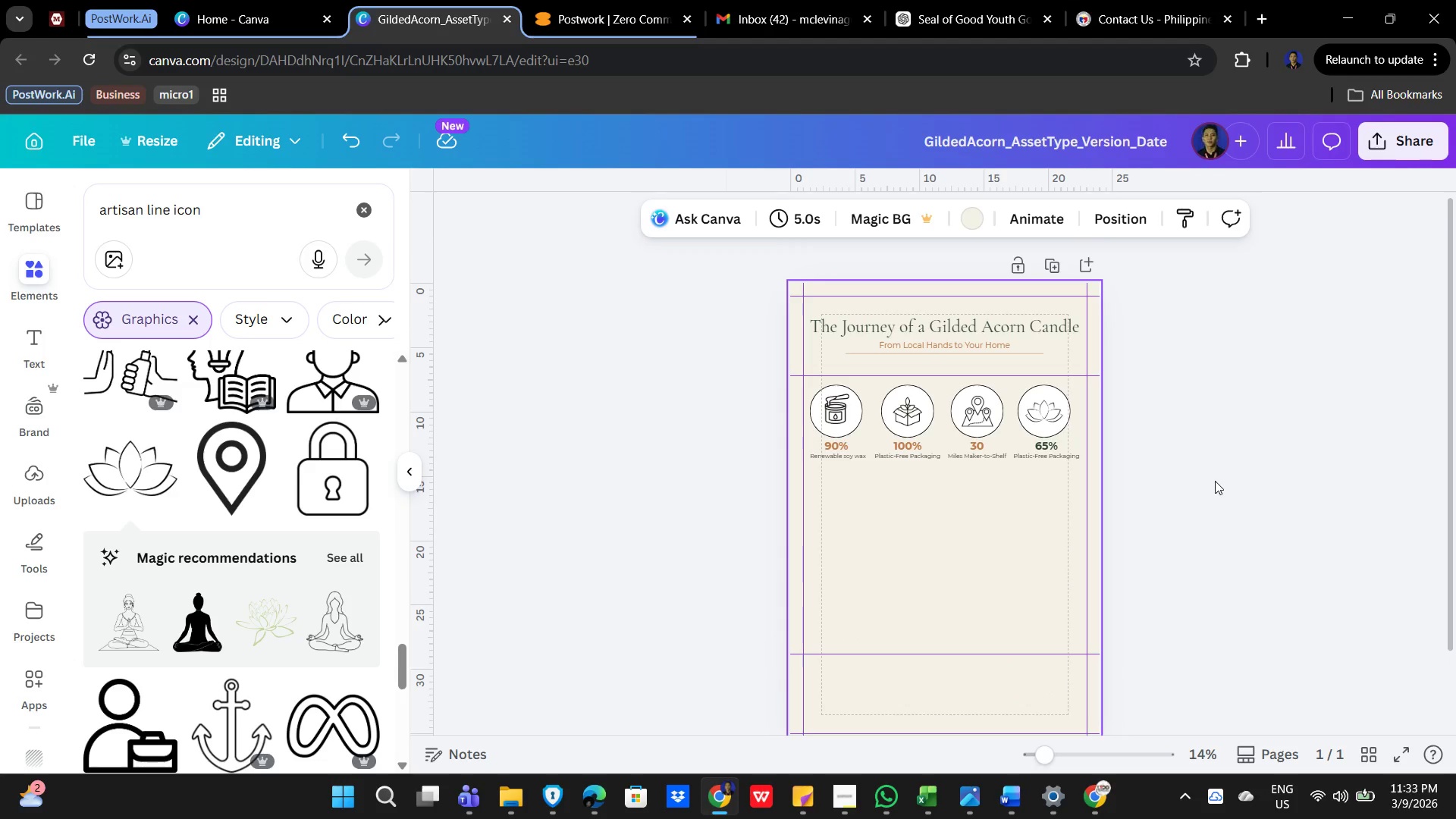 
hold_key(key=ControlLeft, duration=1.14)
scroll: coordinate [1295, 541], scroll_direction: up, amount: 6.0
 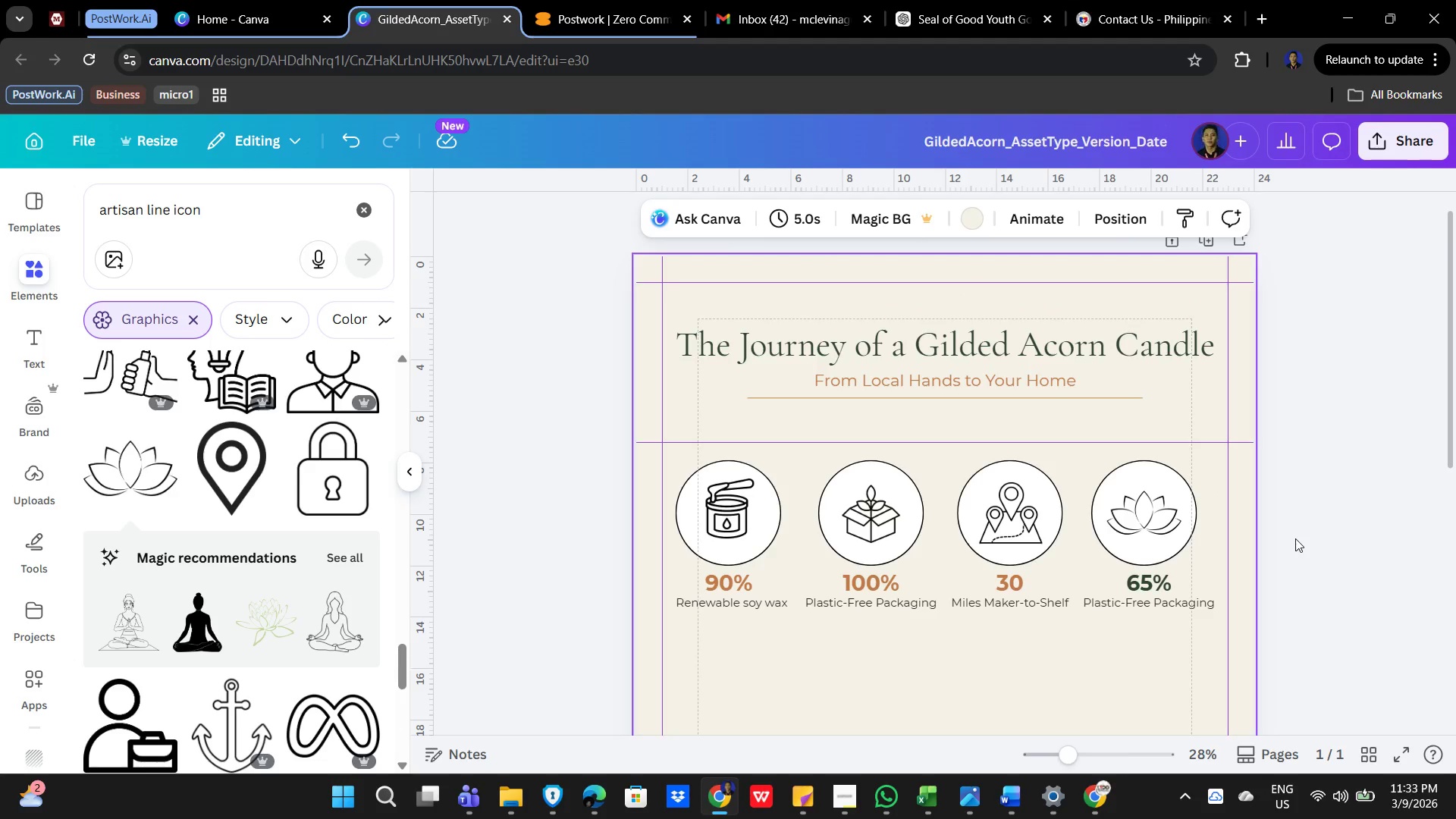 
hold_key(key=ControlLeft, duration=0.78)
scroll: coordinate [1295, 538], scroll_direction: none, amount: 0.0
 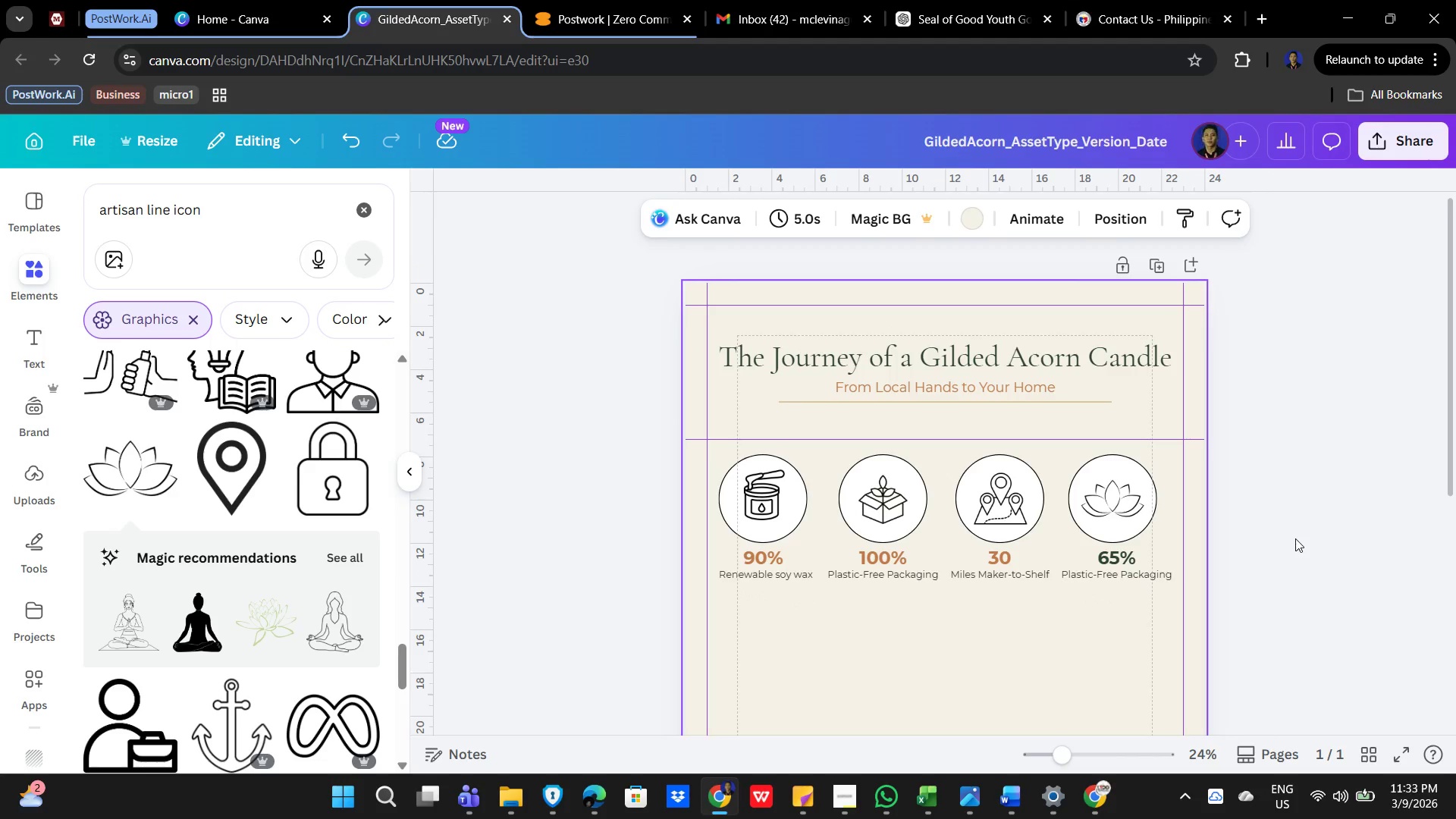 
scroll: coordinate [1295, 538], scroll_direction: down, amount: 2.0
 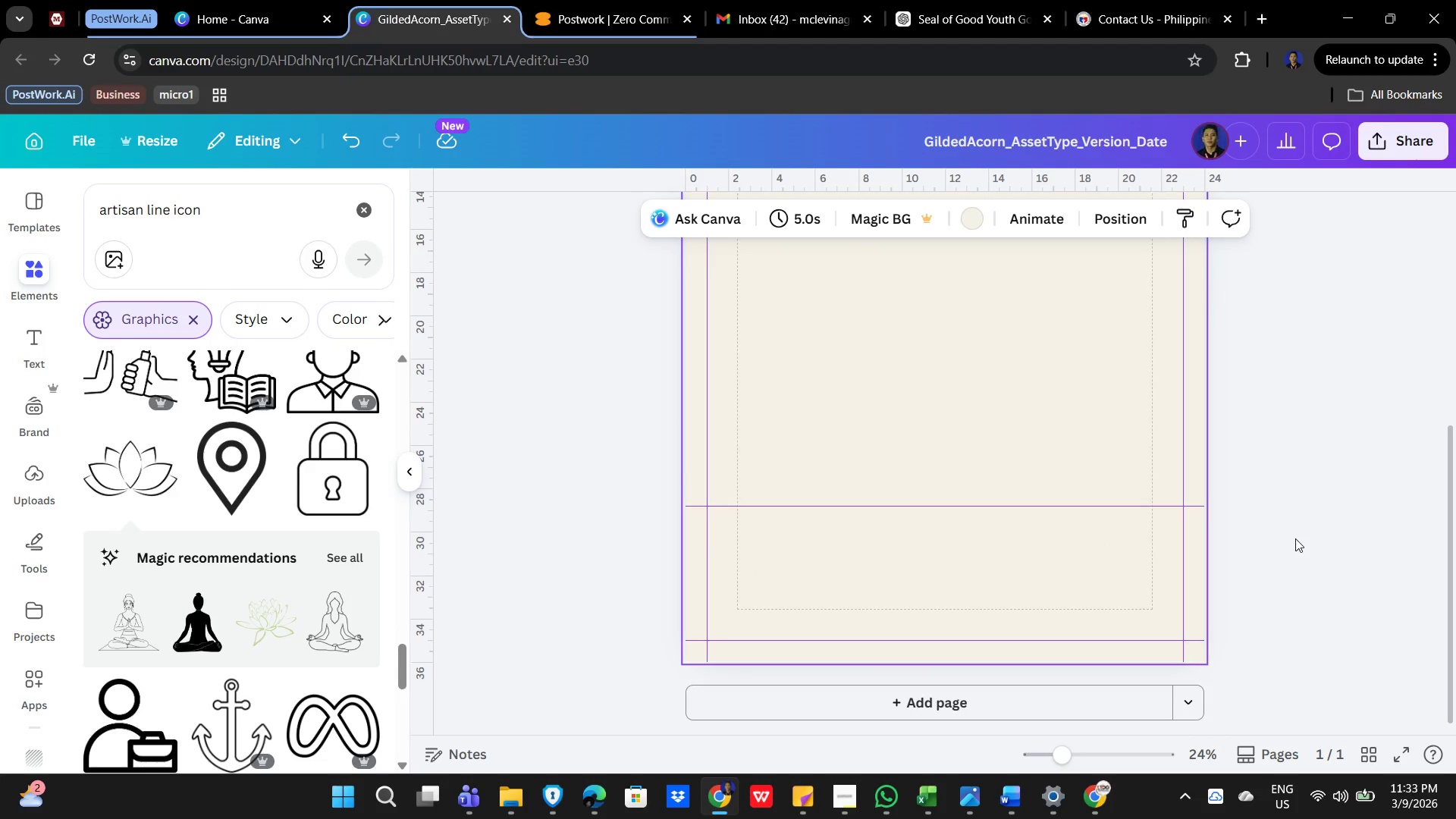 
scroll: coordinate [1295, 538], scroll_direction: up, amount: 3.0
 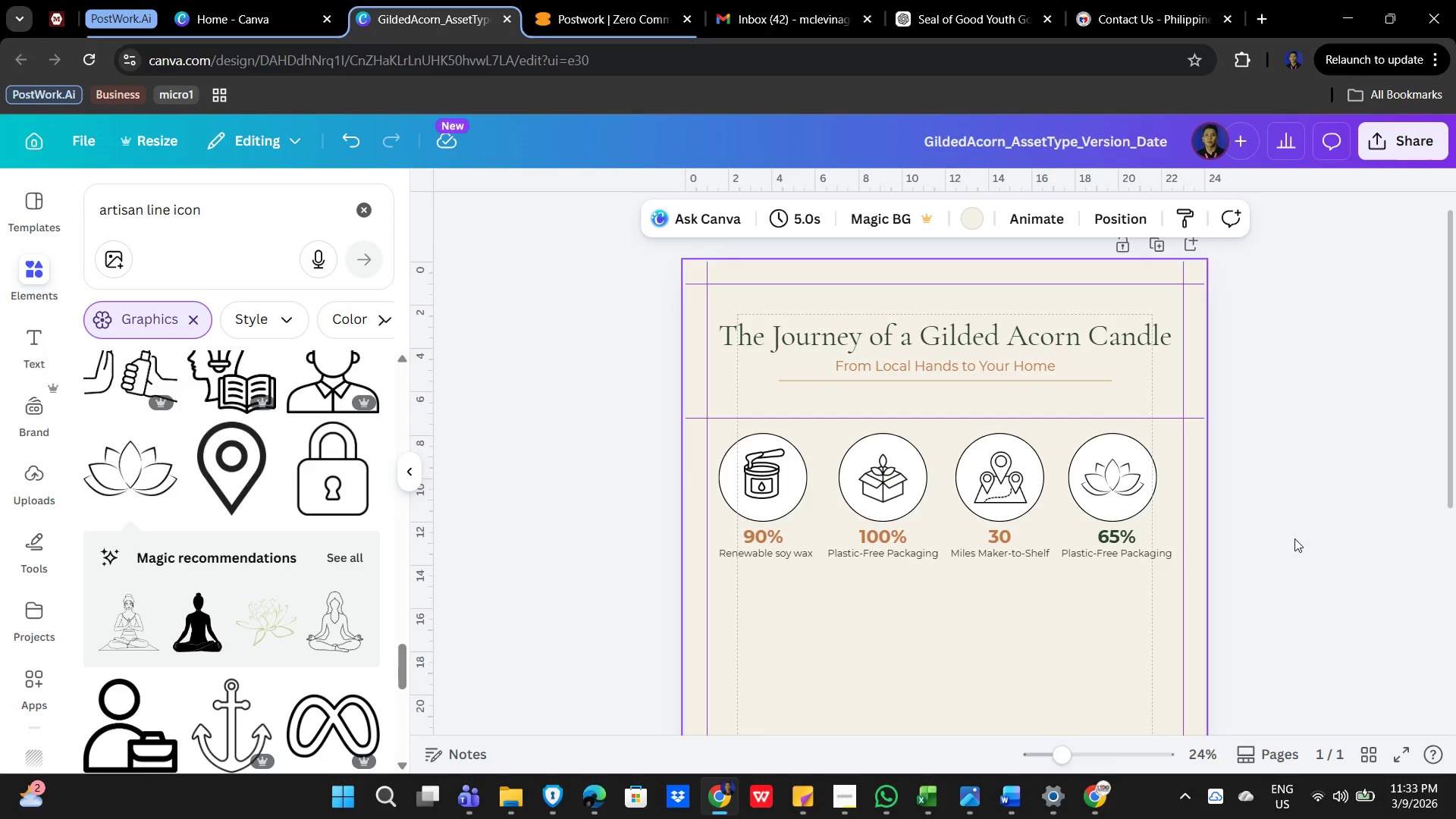 
scroll: coordinate [1248, 552], scroll_direction: down, amount: 3.0
 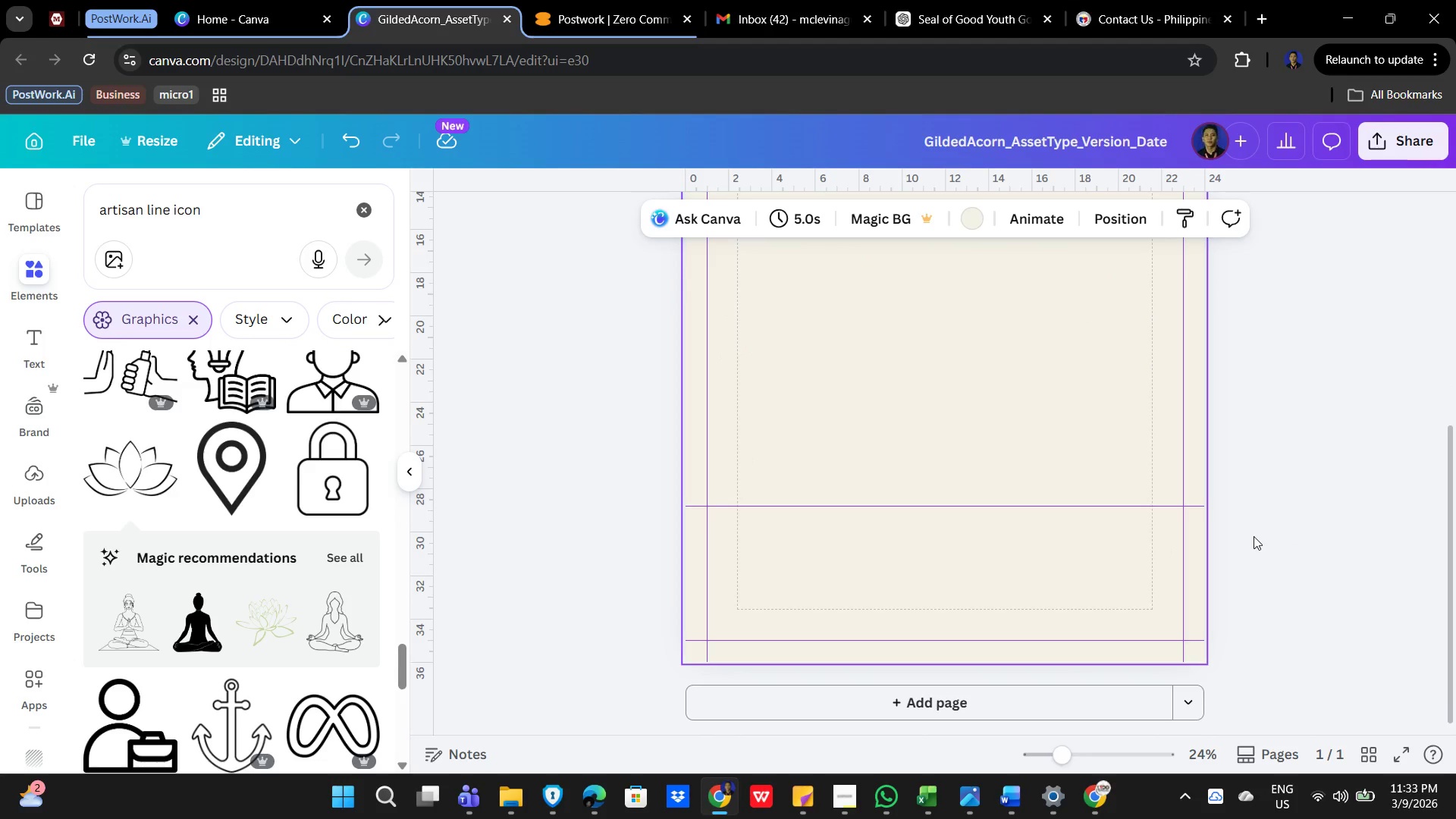 
scroll: coordinate [1254, 541], scroll_direction: up, amount: 2.0
 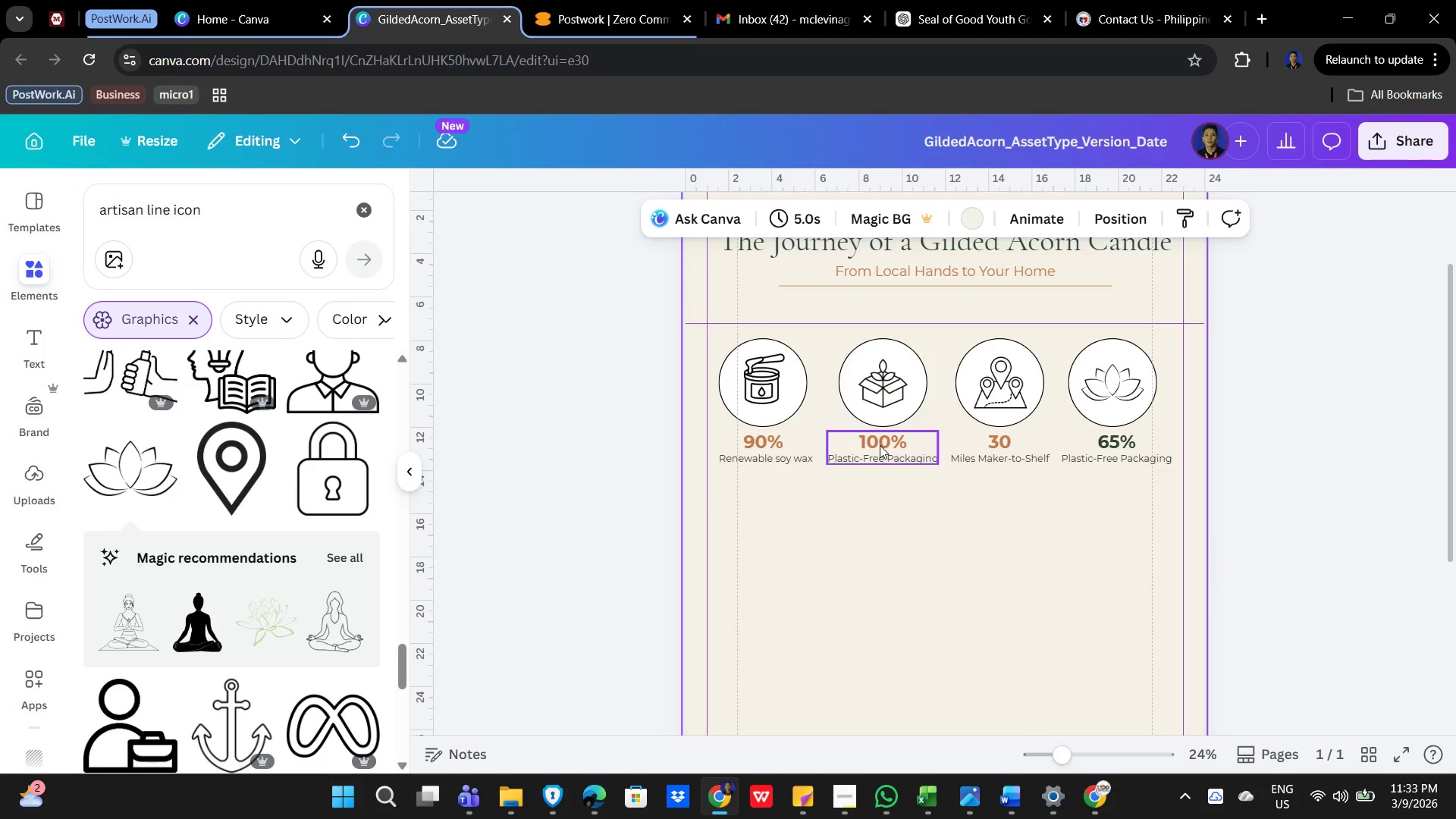 
left_click([1003, 527])
 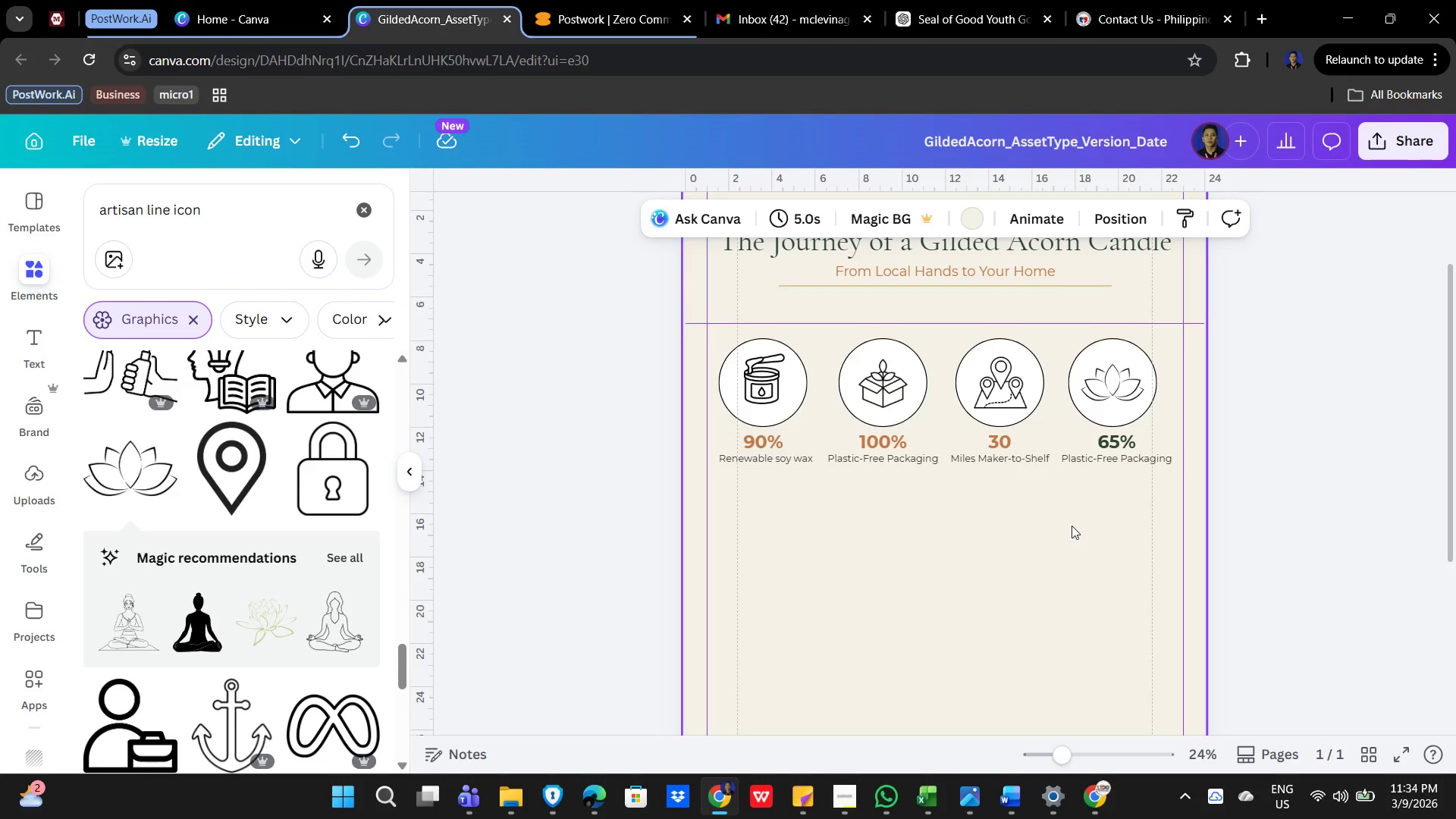 
scroll: coordinate [1041, 576], scroll_direction: up, amount: 1.0
 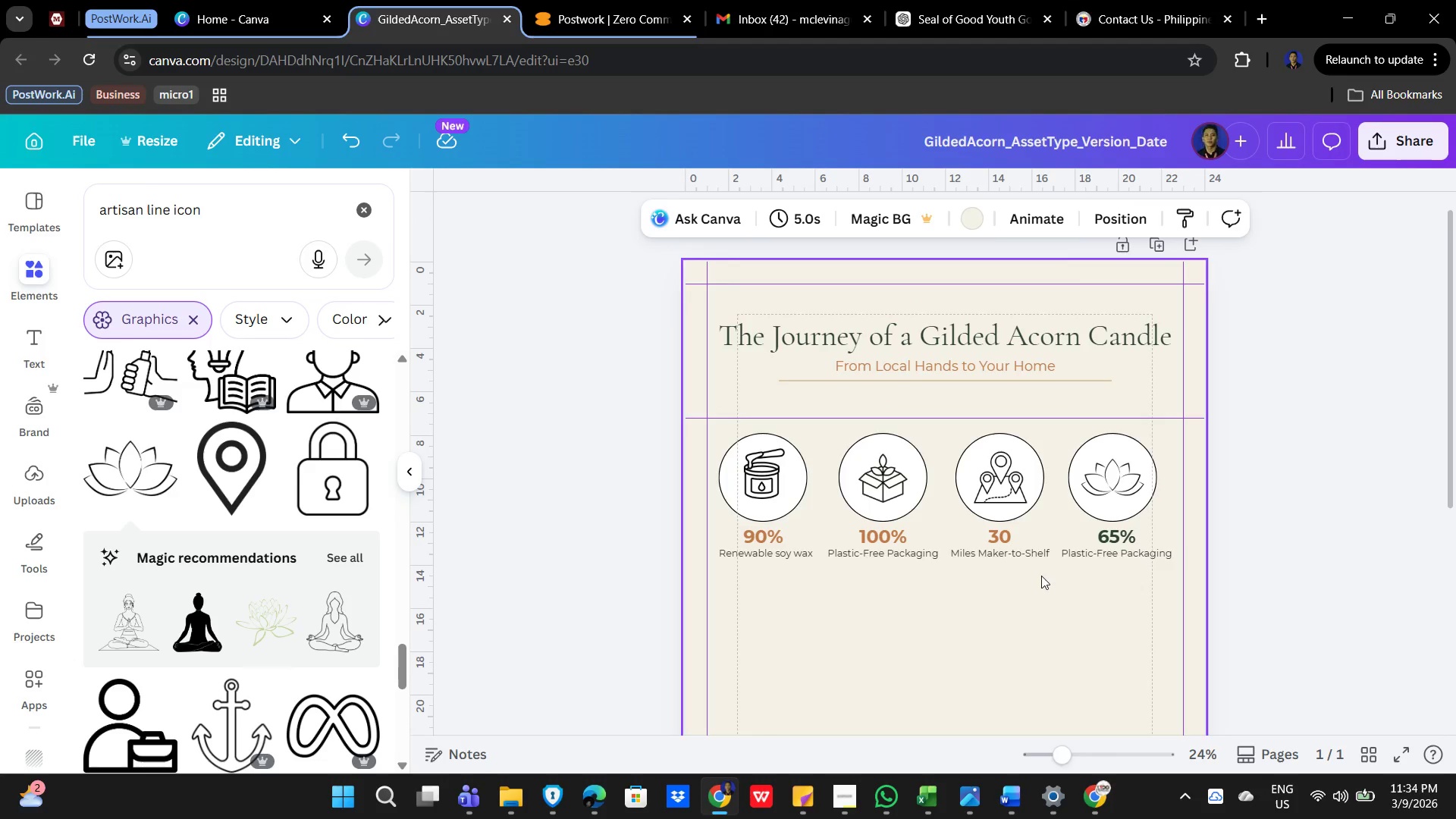 
scroll: coordinate [1041, 576], scroll_direction: down, amount: 2.0
 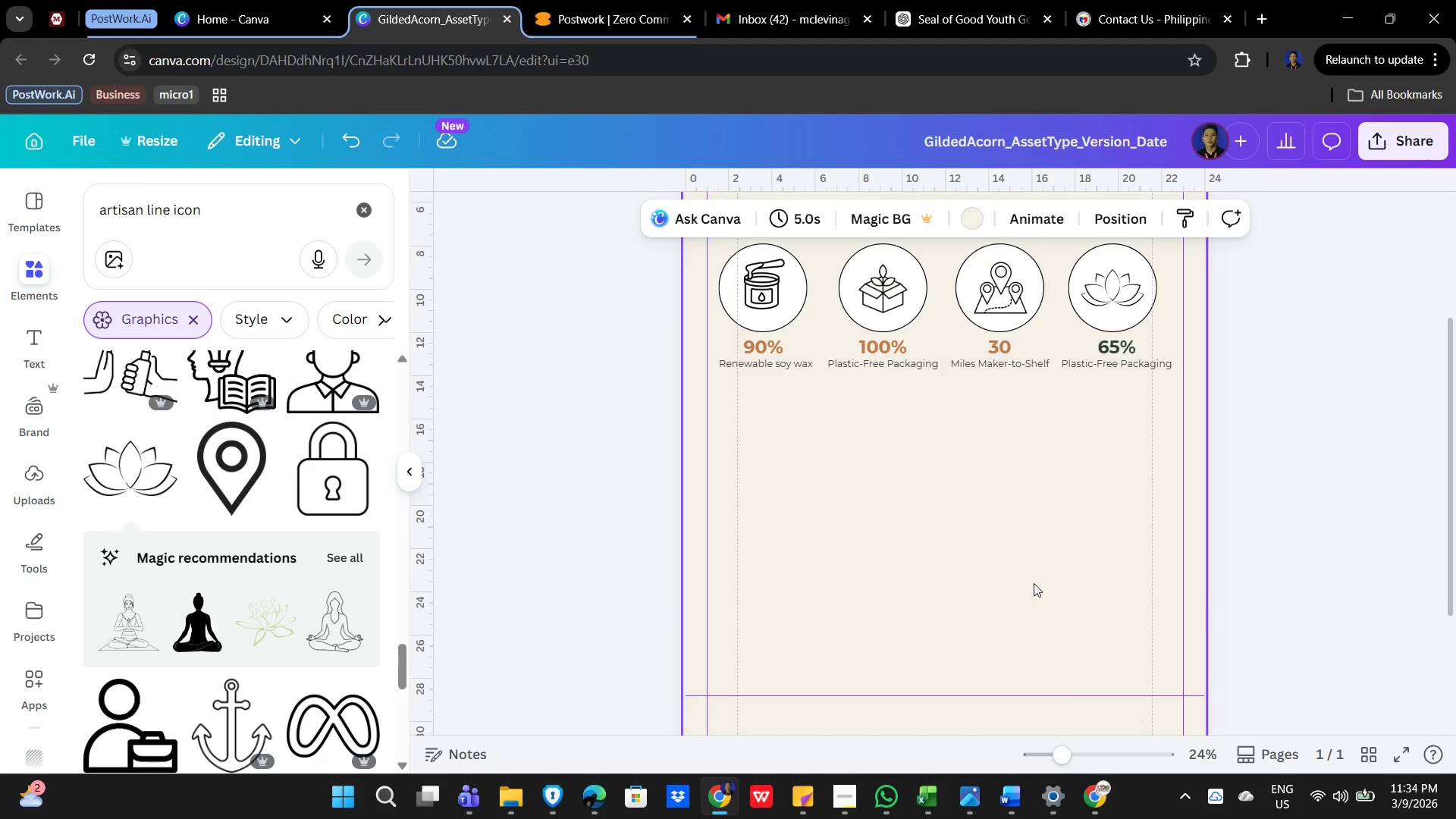 
wait(9.65)
 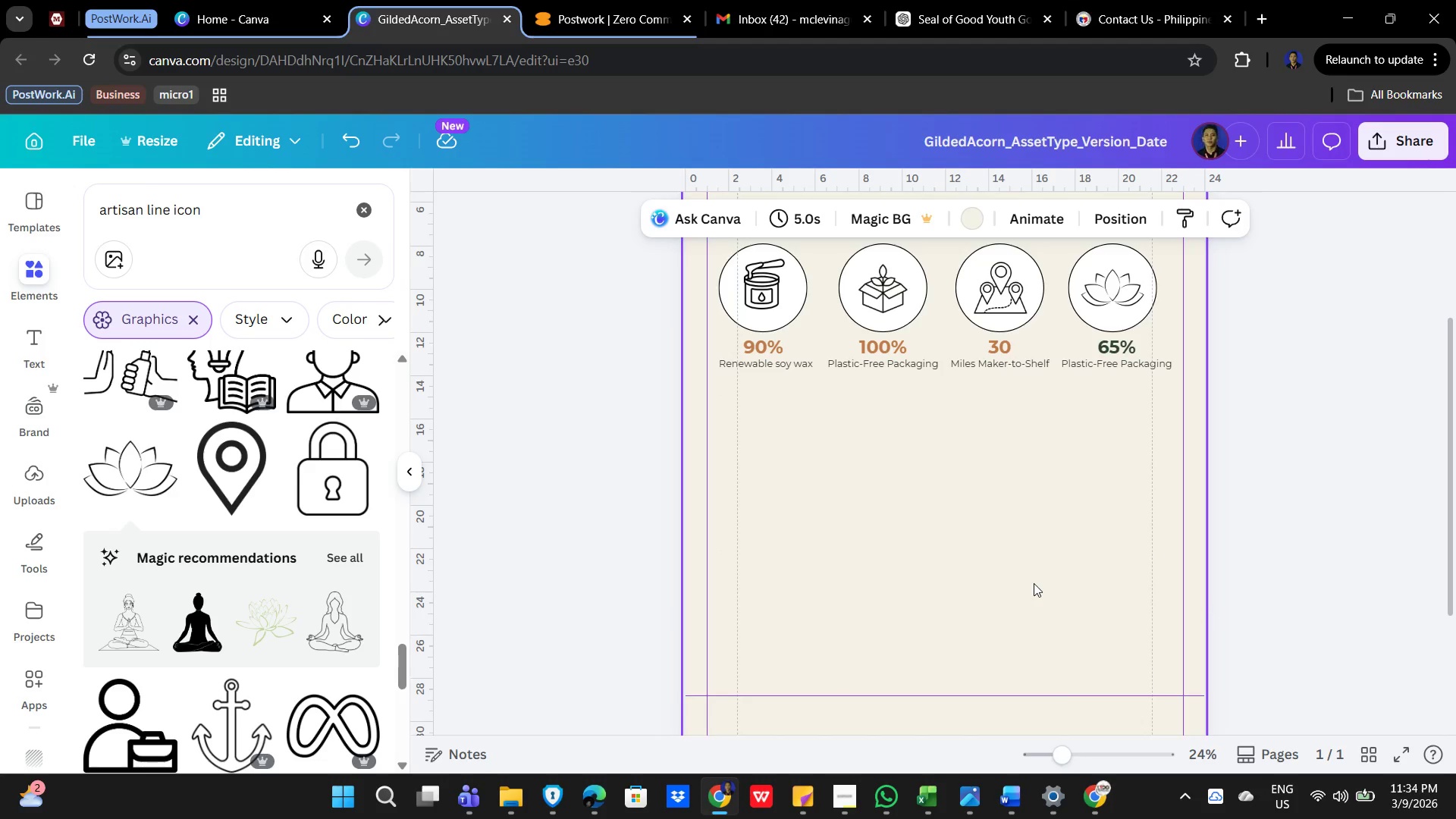 
left_click([946, 507])
 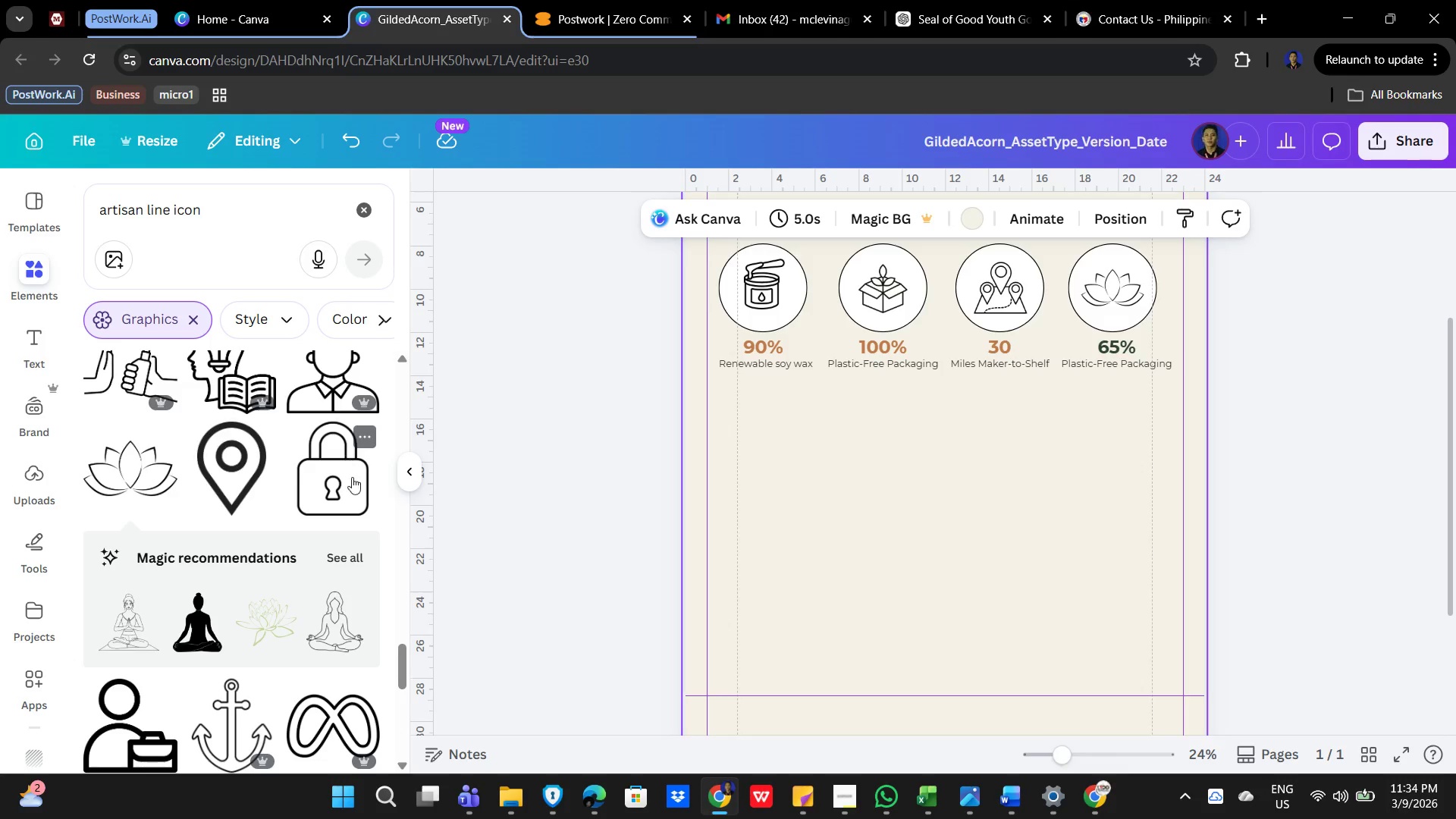 
left_click([409, 472])
 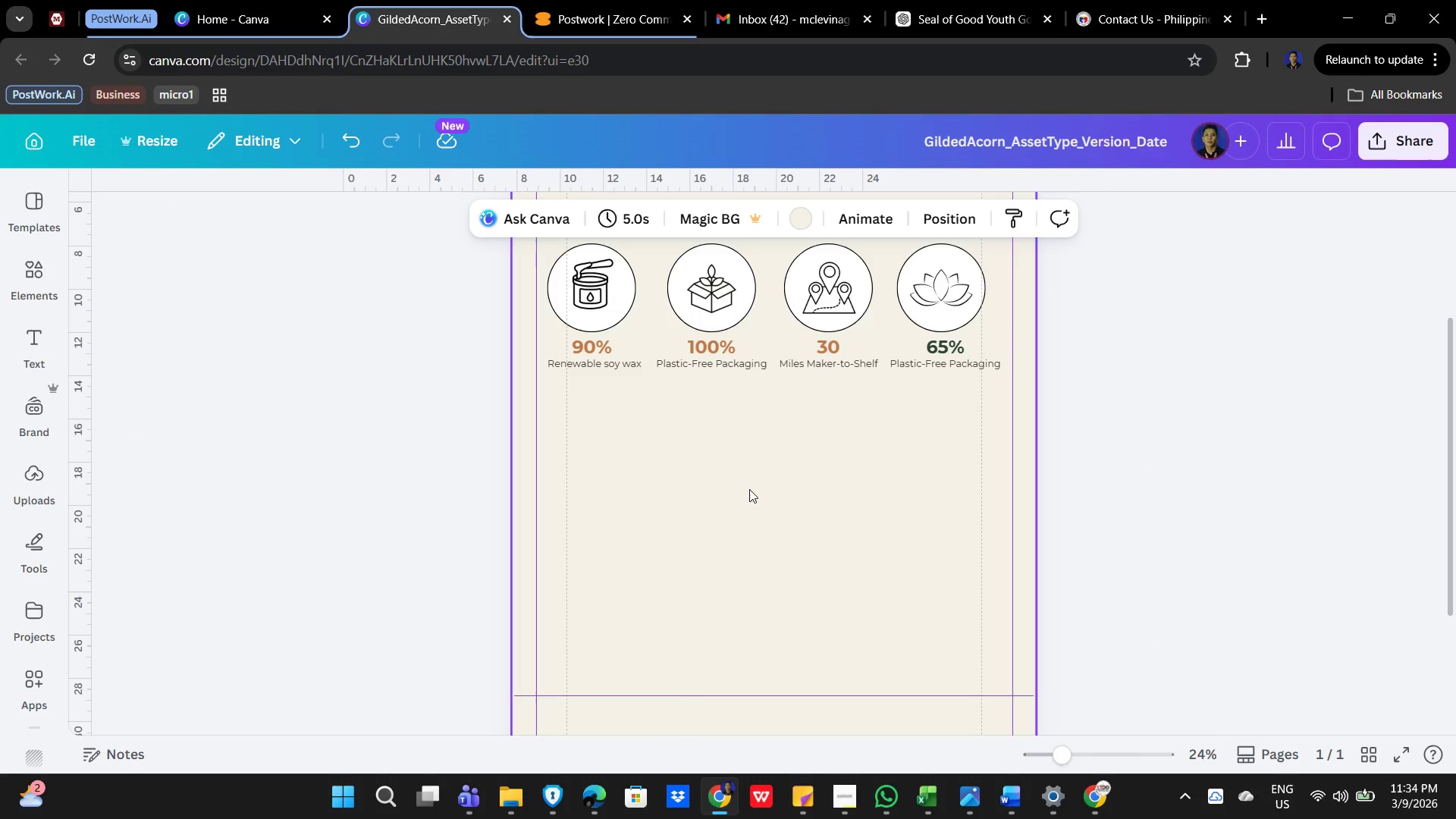 
left_click([749, 489])
 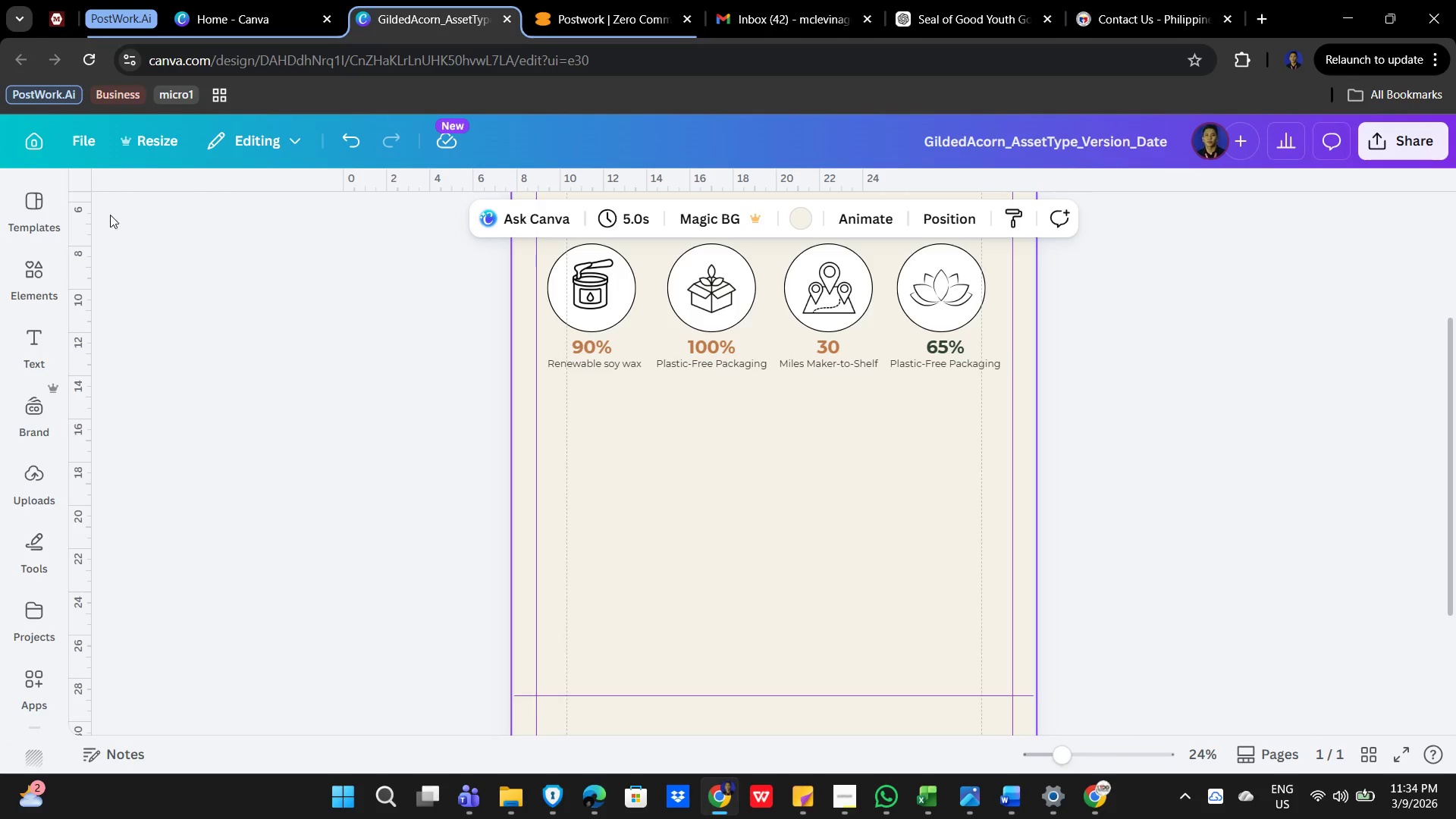 
left_click([31, 274])
 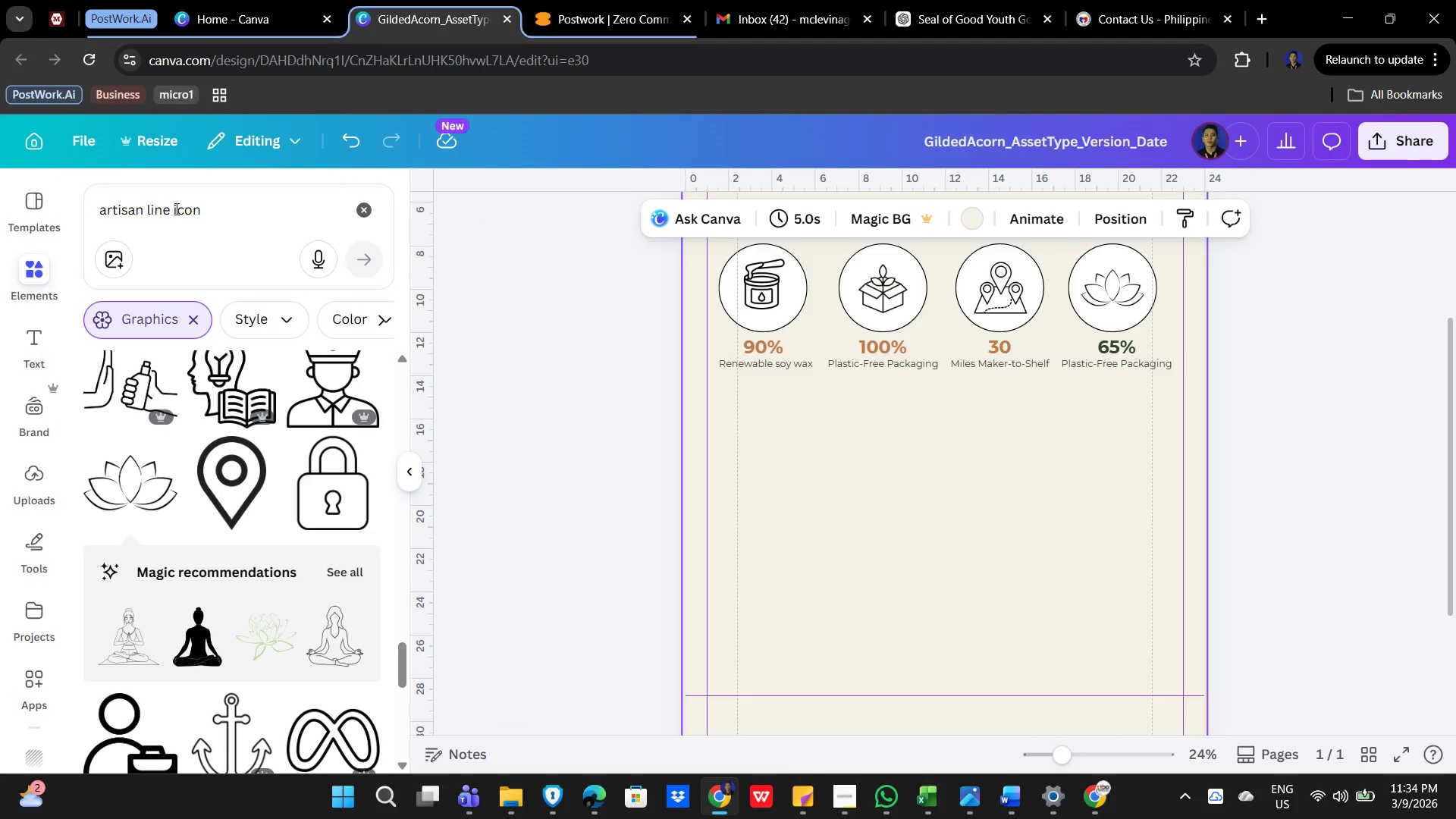 
left_click_drag(start_coordinate=[229, 215], to_coordinate=[72, 200])
 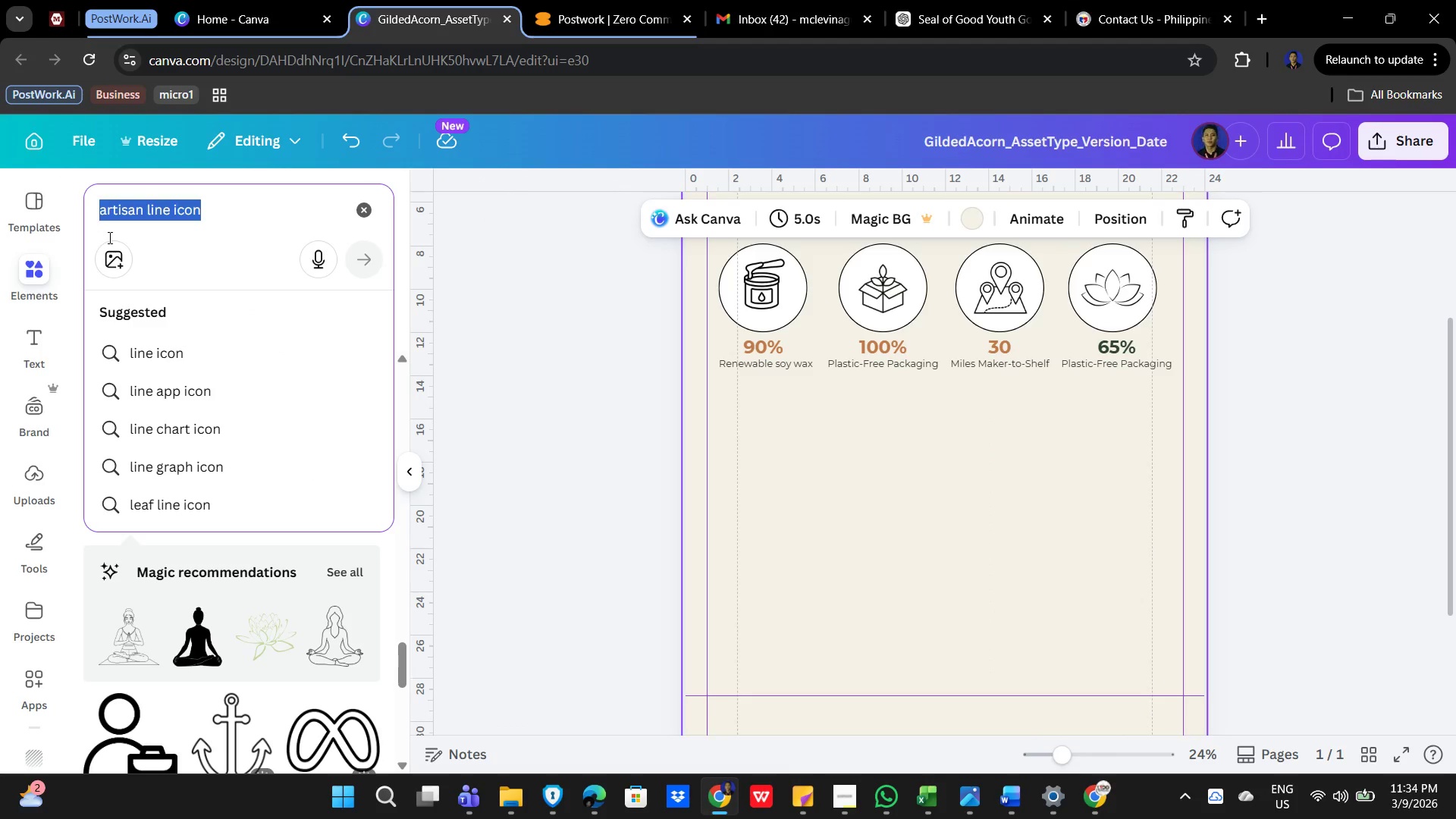 
type(rectangle)
 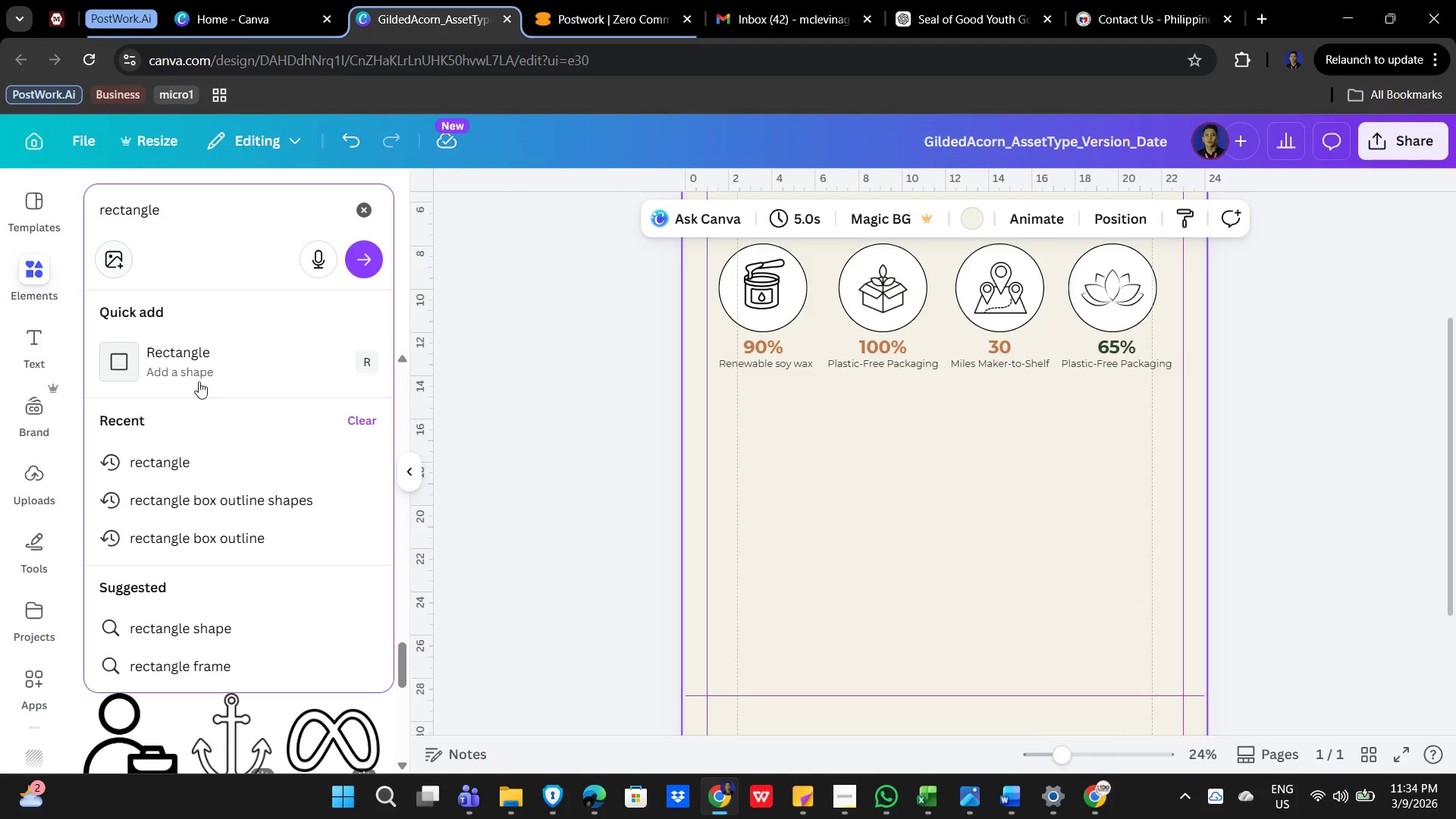 
left_click([187, 361])
 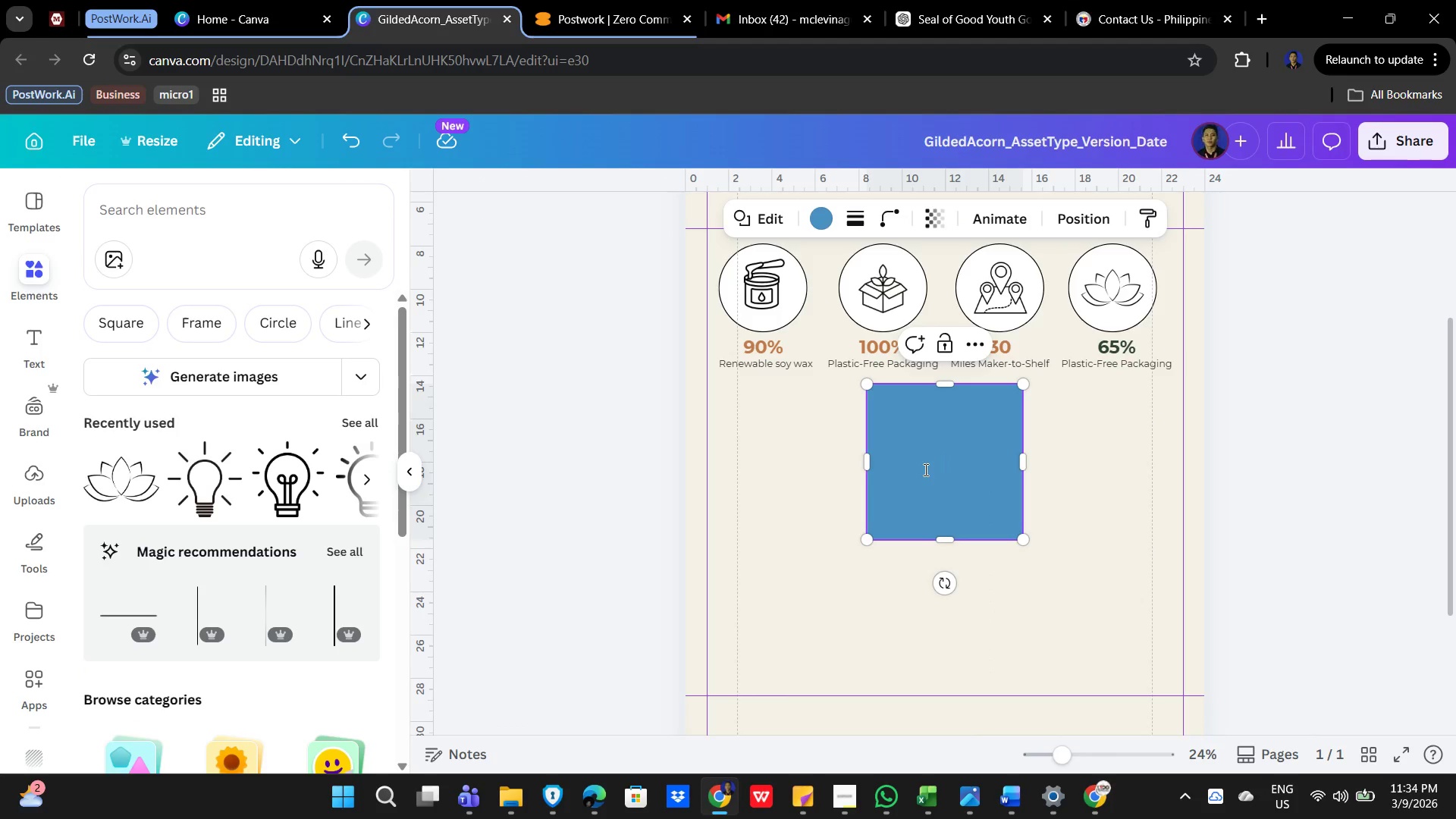 
left_click([937, 466])
 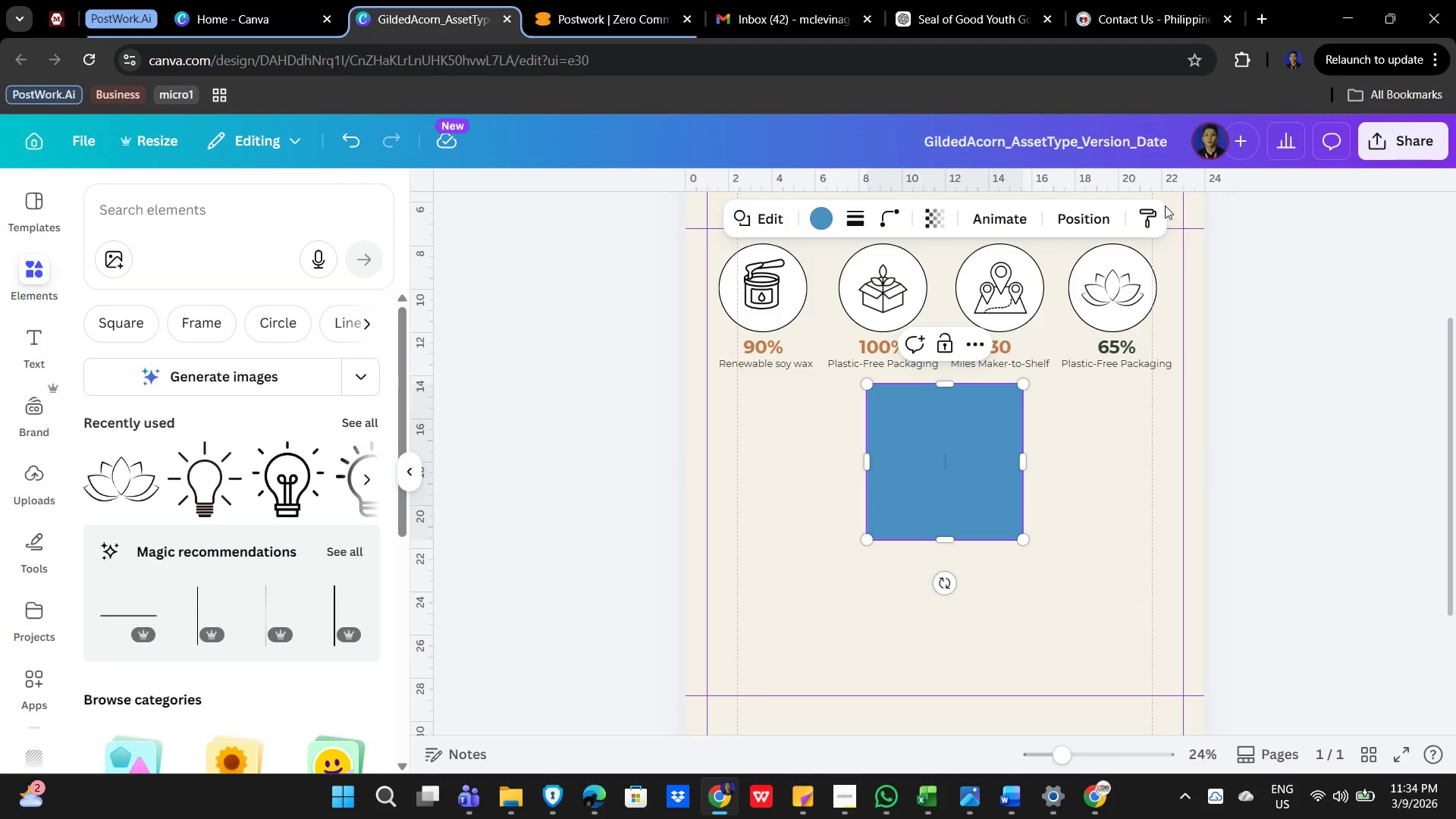 
left_click([1080, 215])
 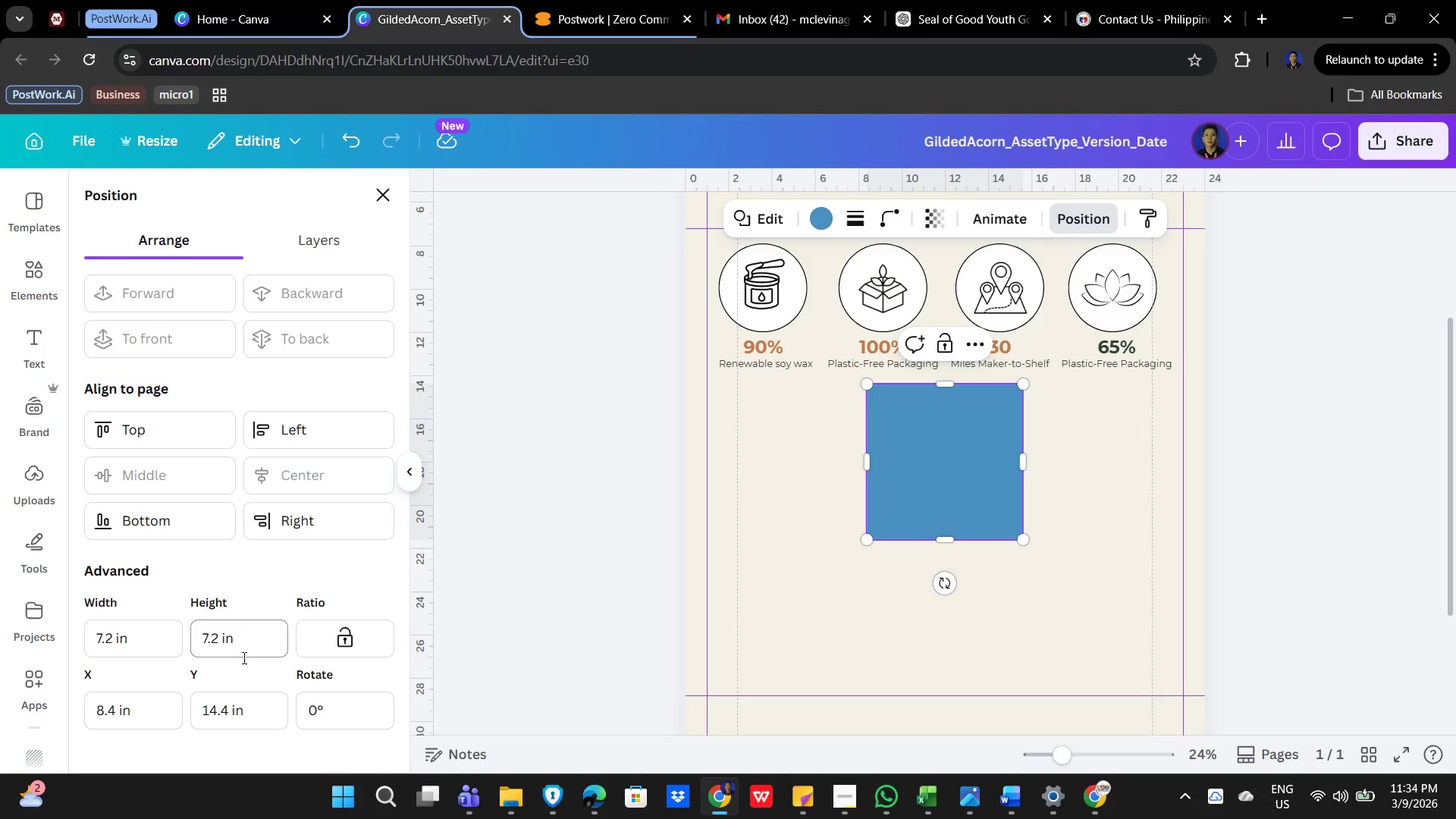 
left_click([246, 643])
 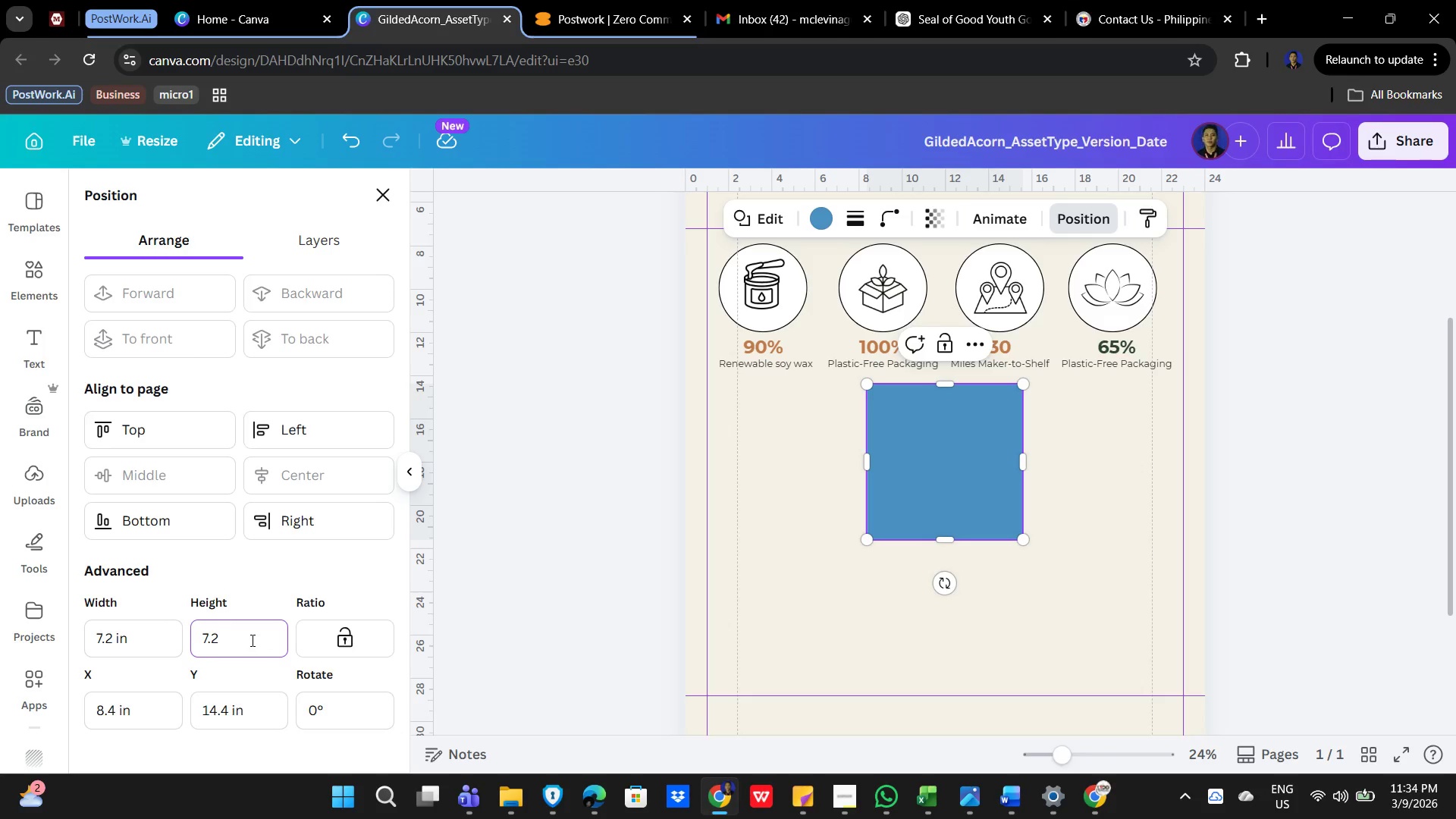 
left_click_drag(start_coordinate=[249, 640], to_coordinate=[174, 635])
 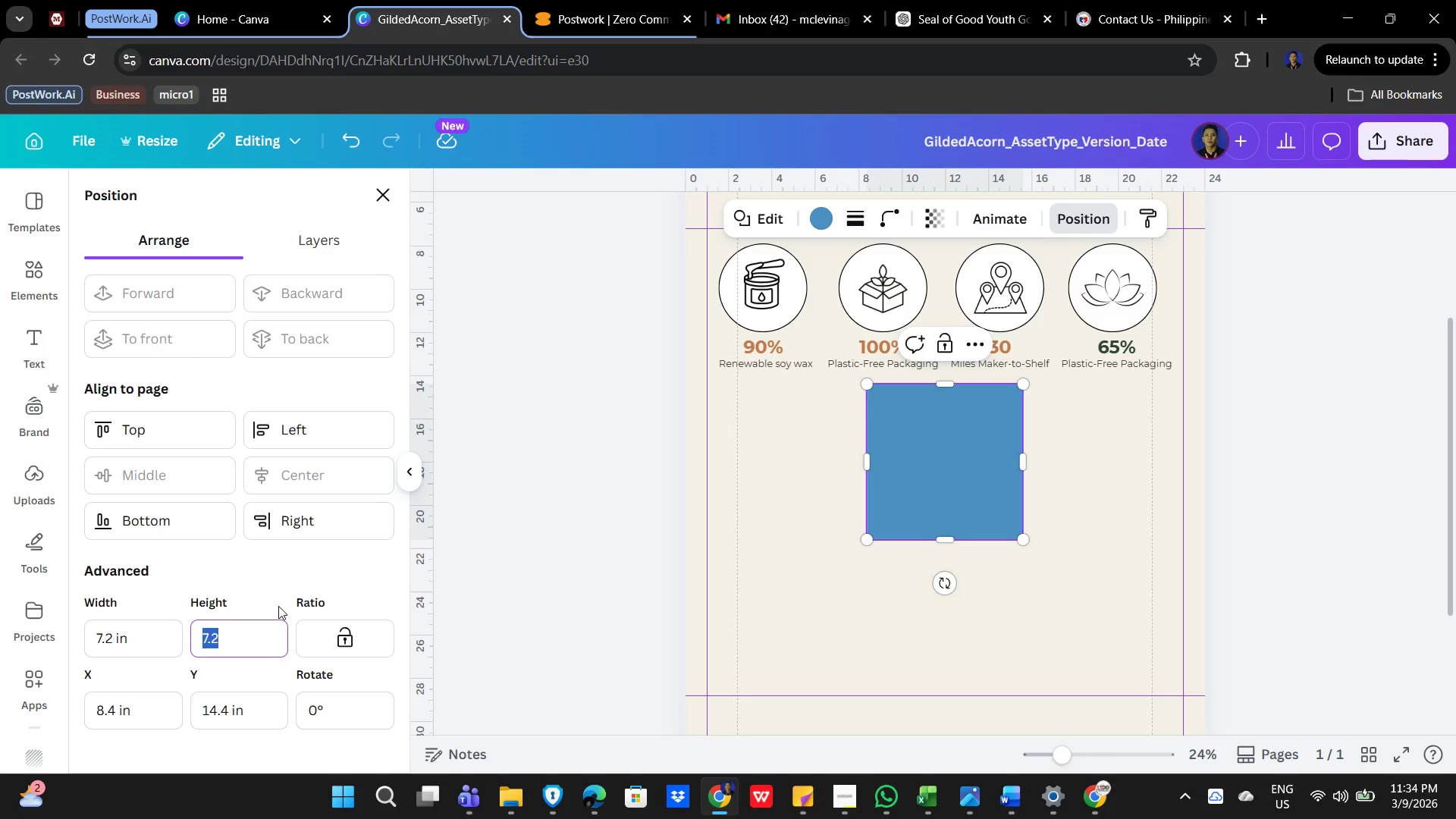 
key(Numpad2)
 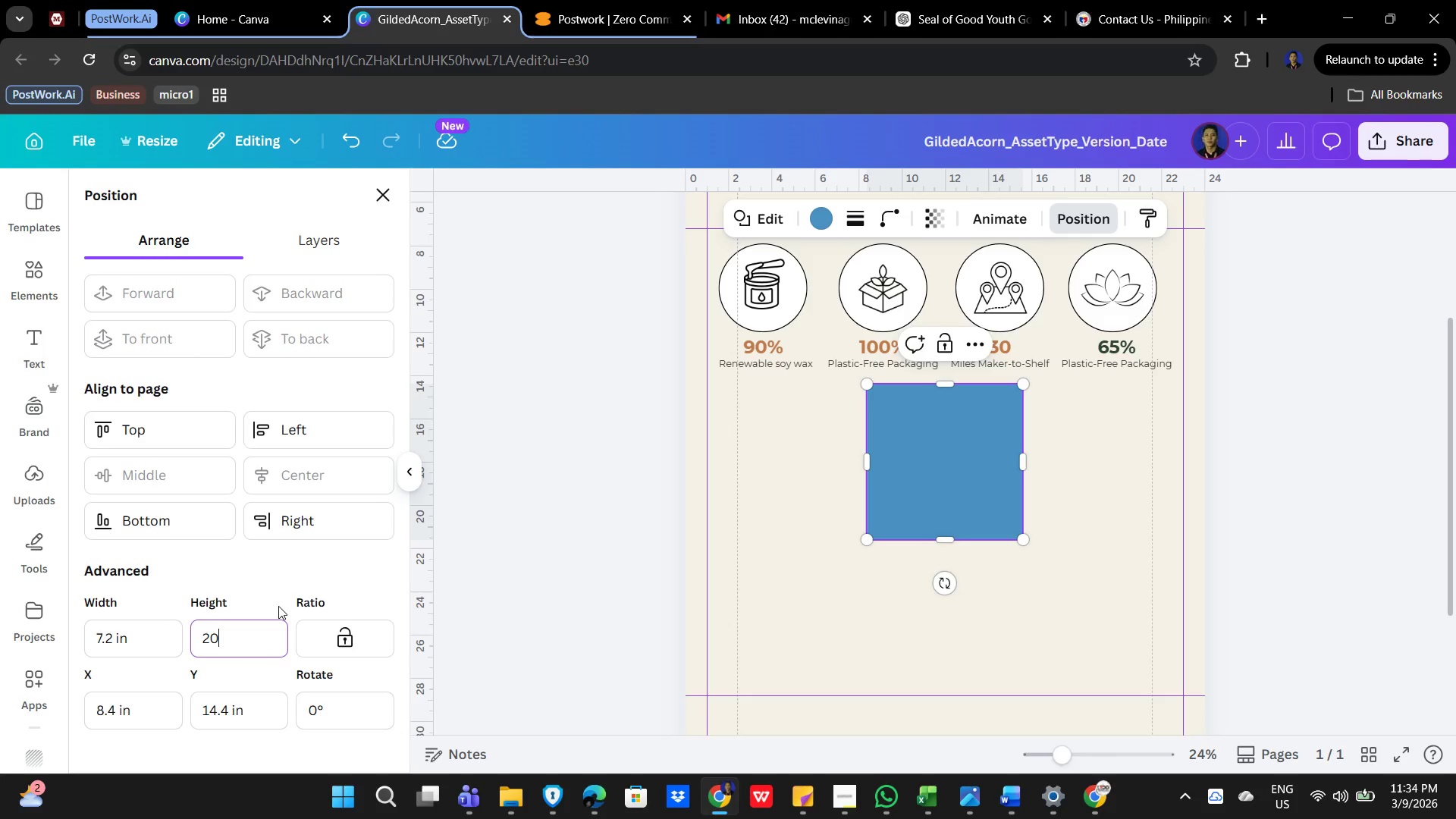 
key(Numpad0)
 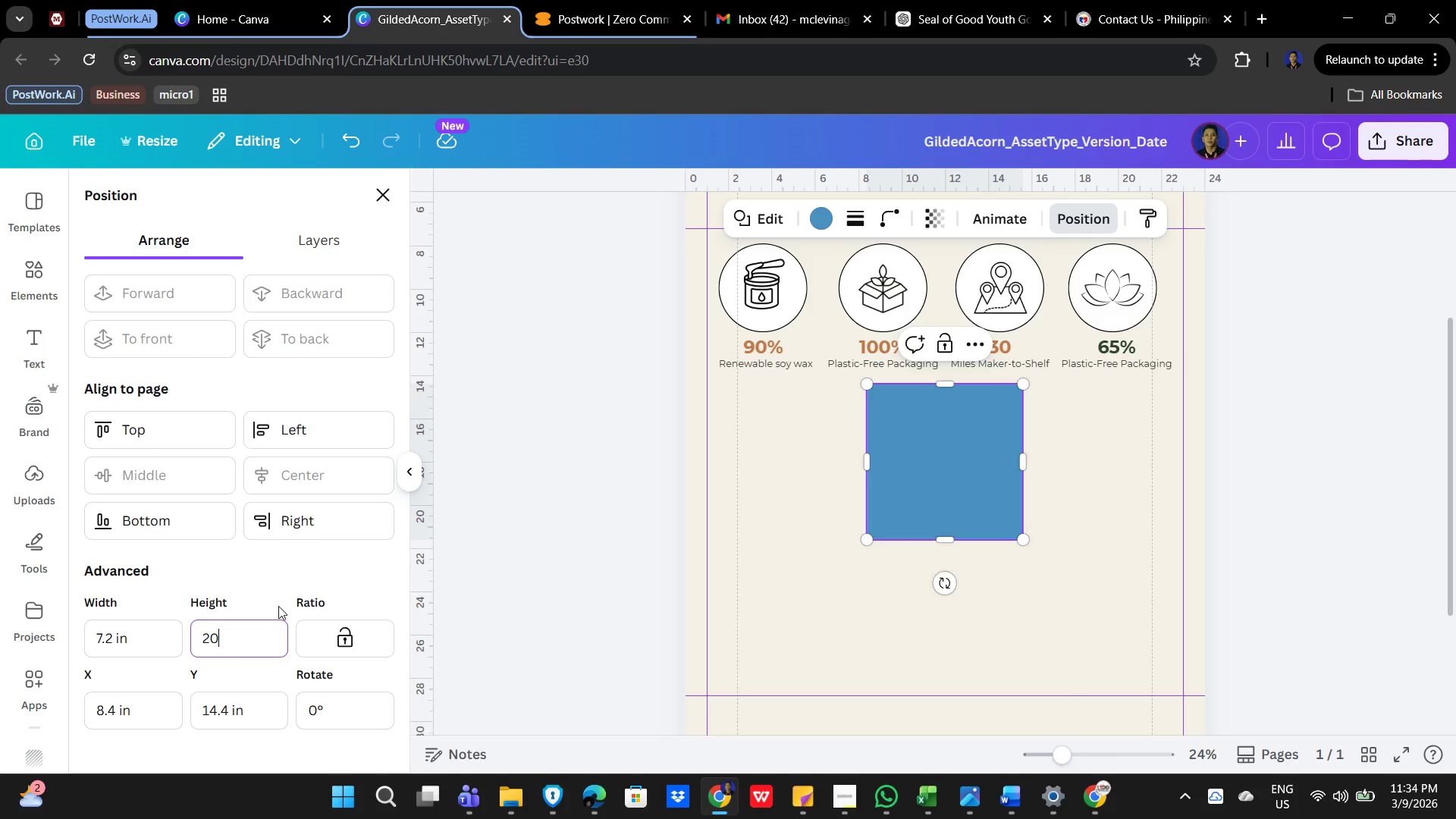 
key(NumpadEnter)
 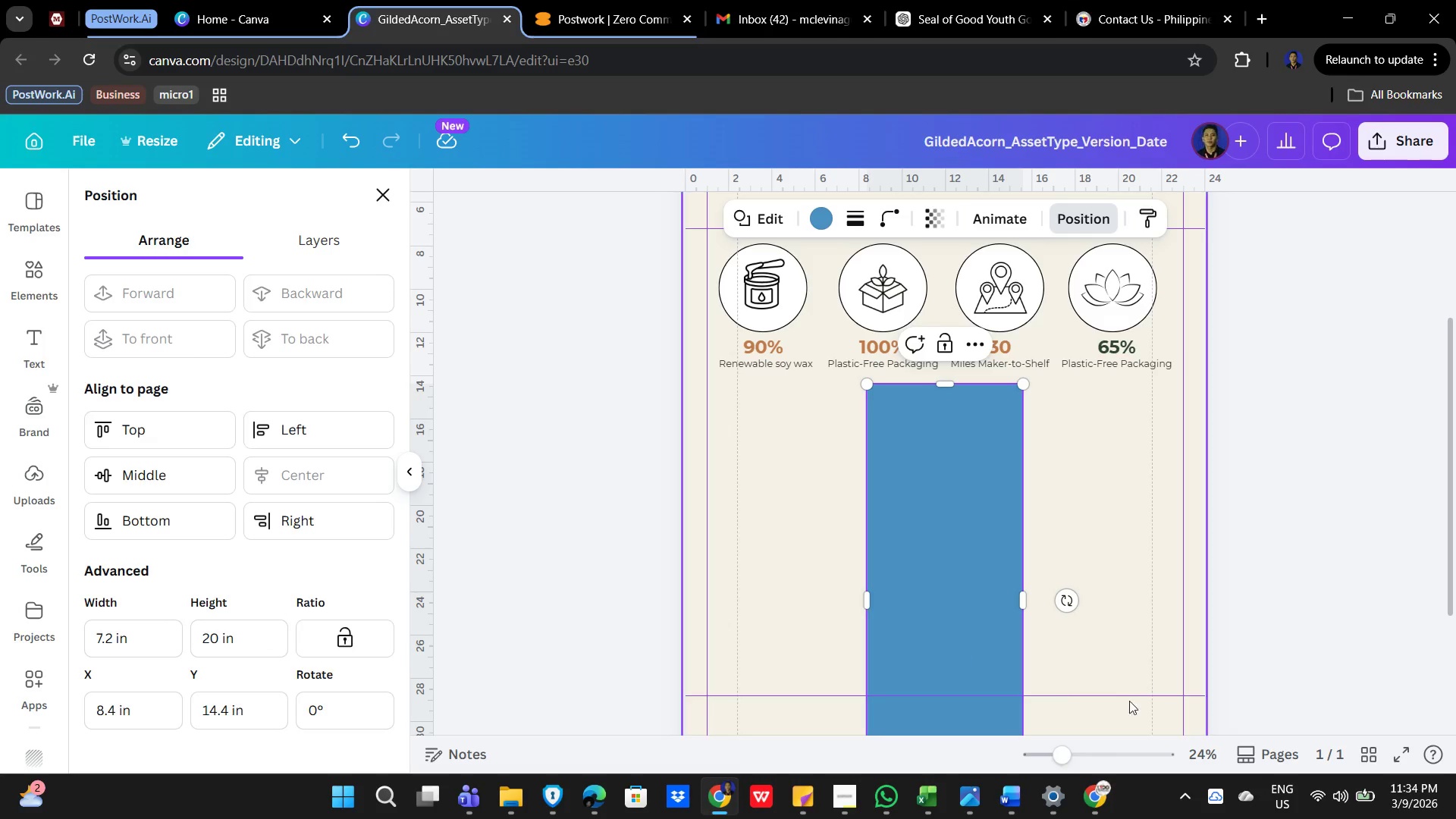 
scroll: coordinate [1079, 517], scroll_direction: down, amount: 1.0
 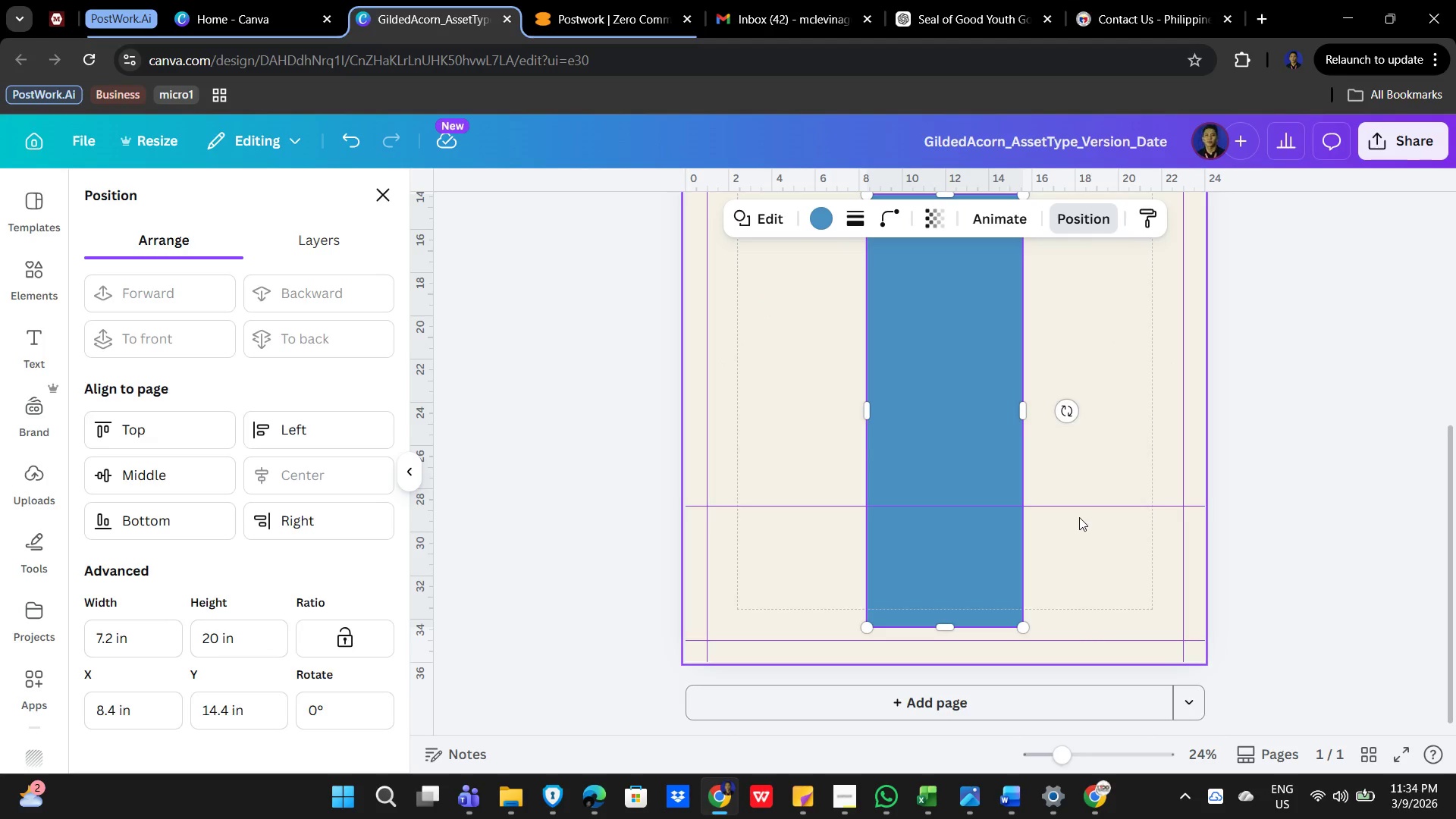 
scroll: coordinate [1079, 517], scroll_direction: up, amount: 1.0
 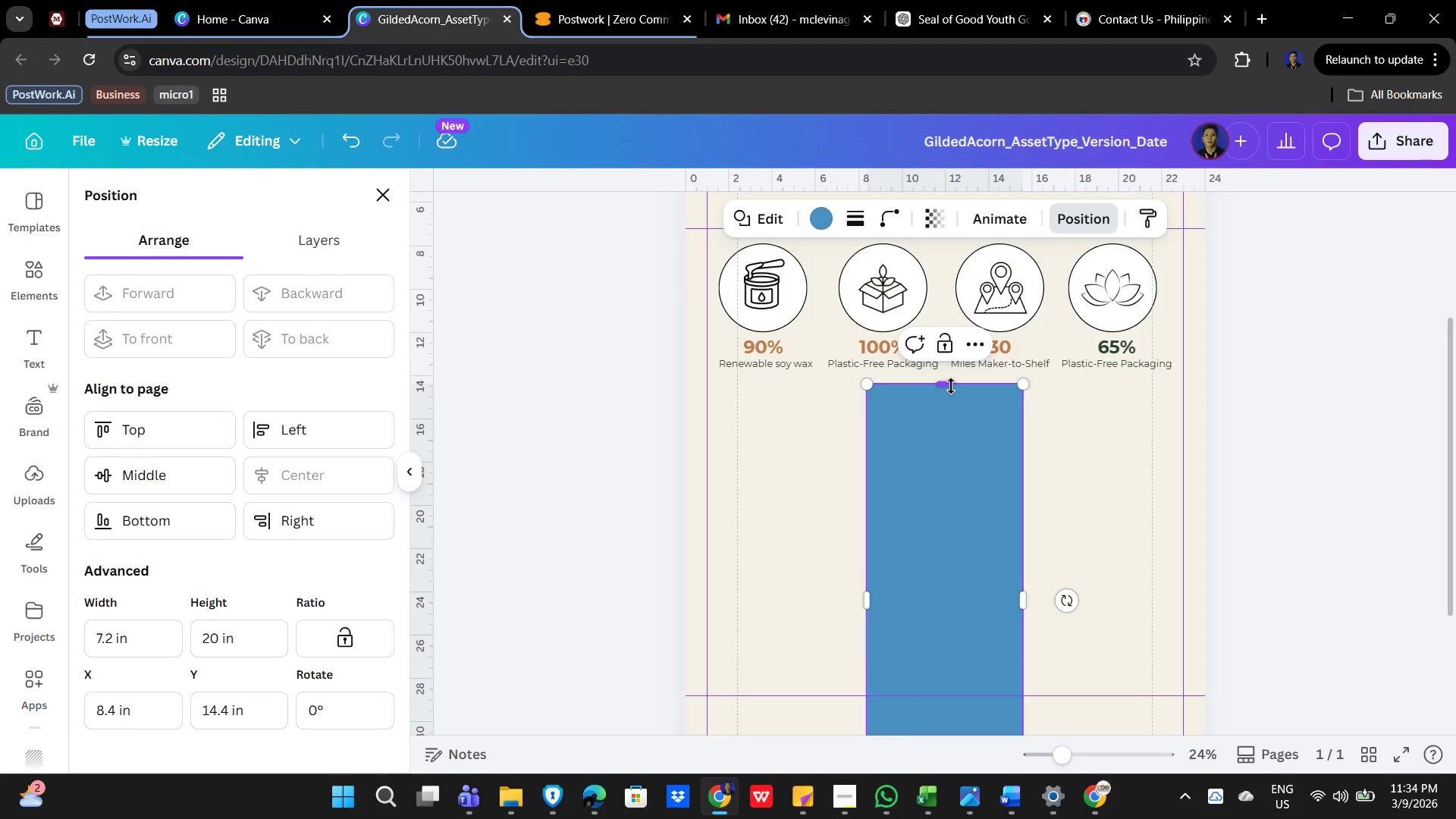 
left_click([948, 383])
 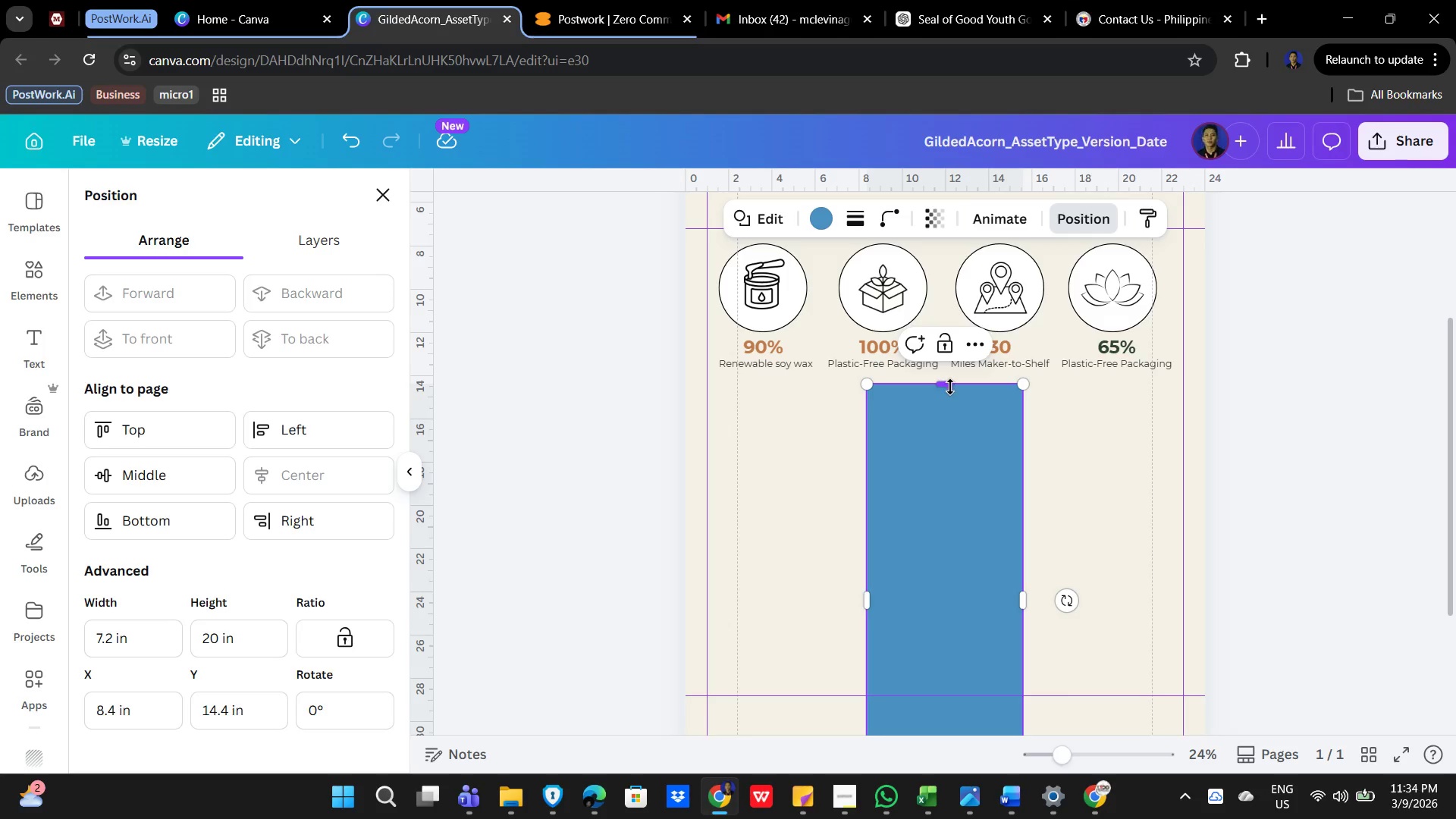 
key(Control+Z)
 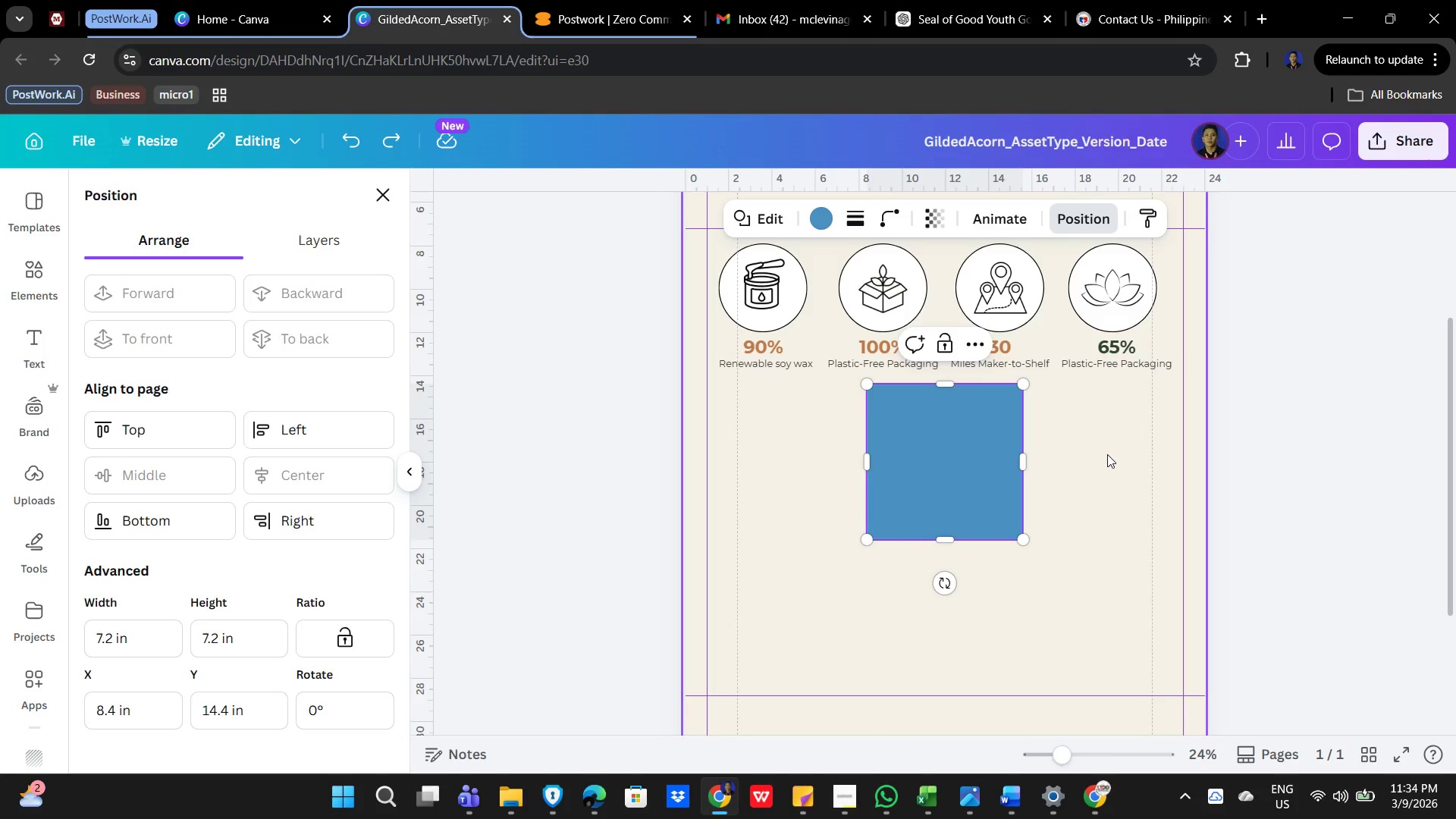 
left_click([1107, 454])
 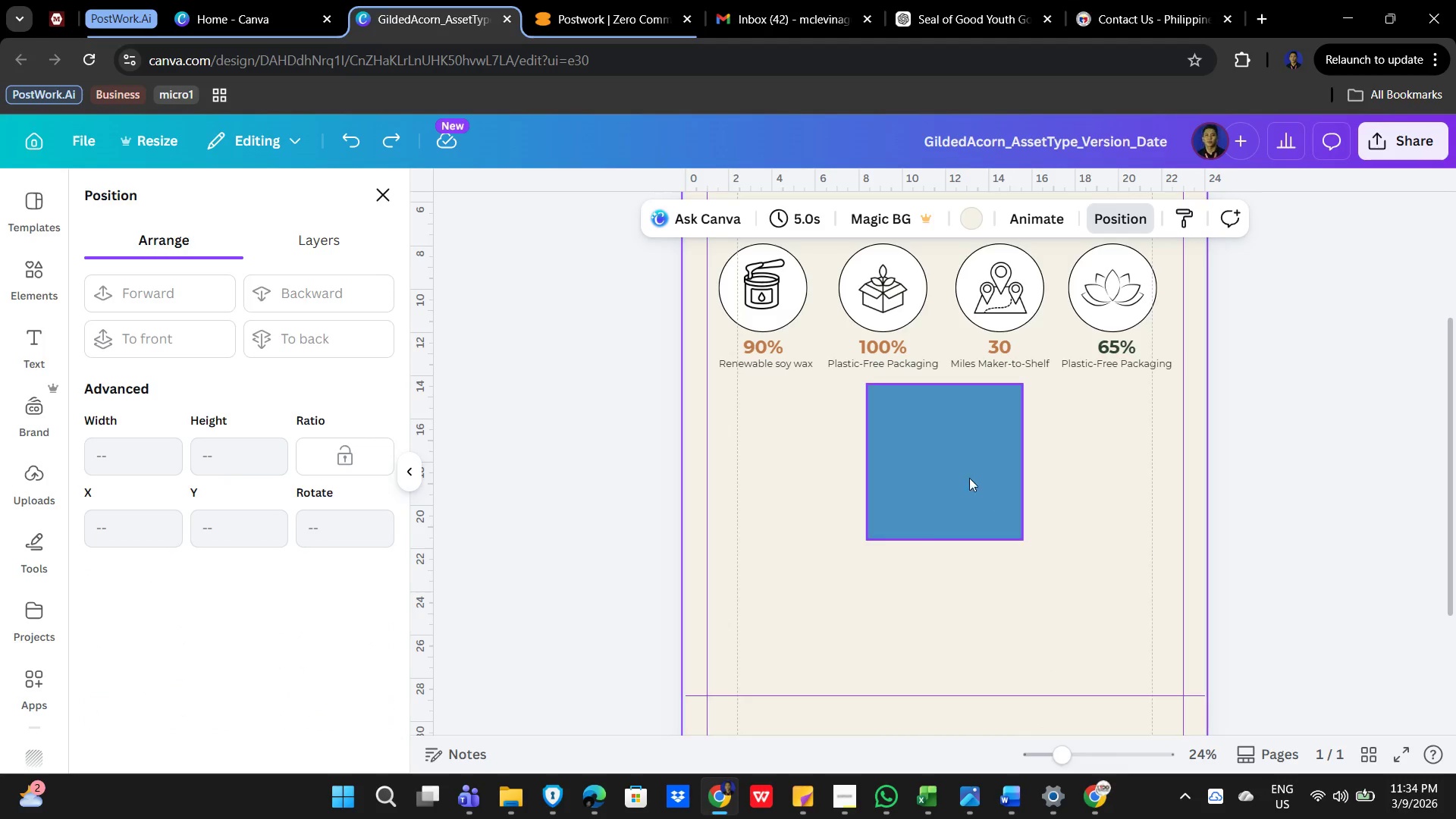 
left_click([959, 469])
 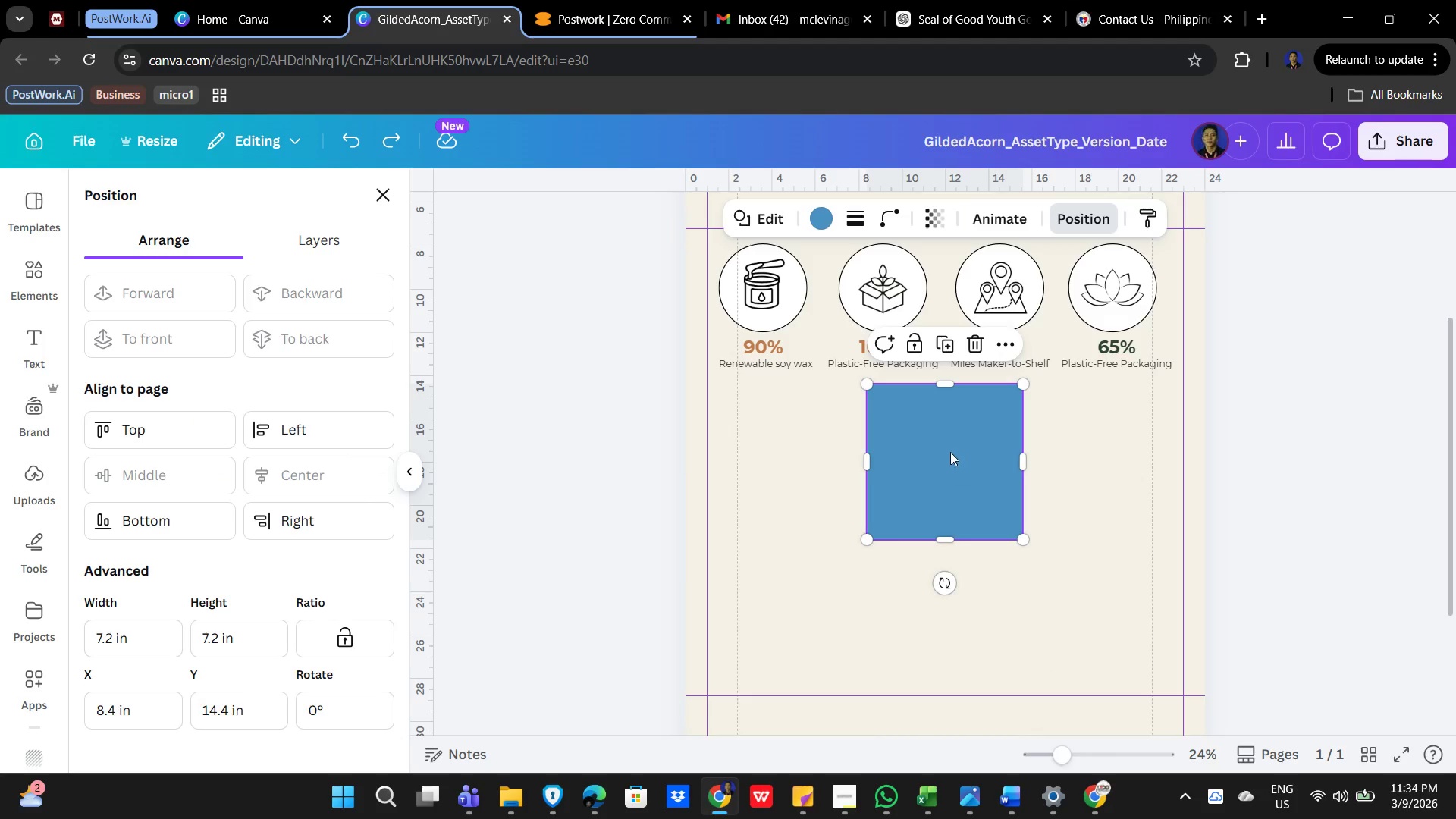 
left_click_drag(start_coordinate=[950, 452], to_coordinate=[883, 582])
 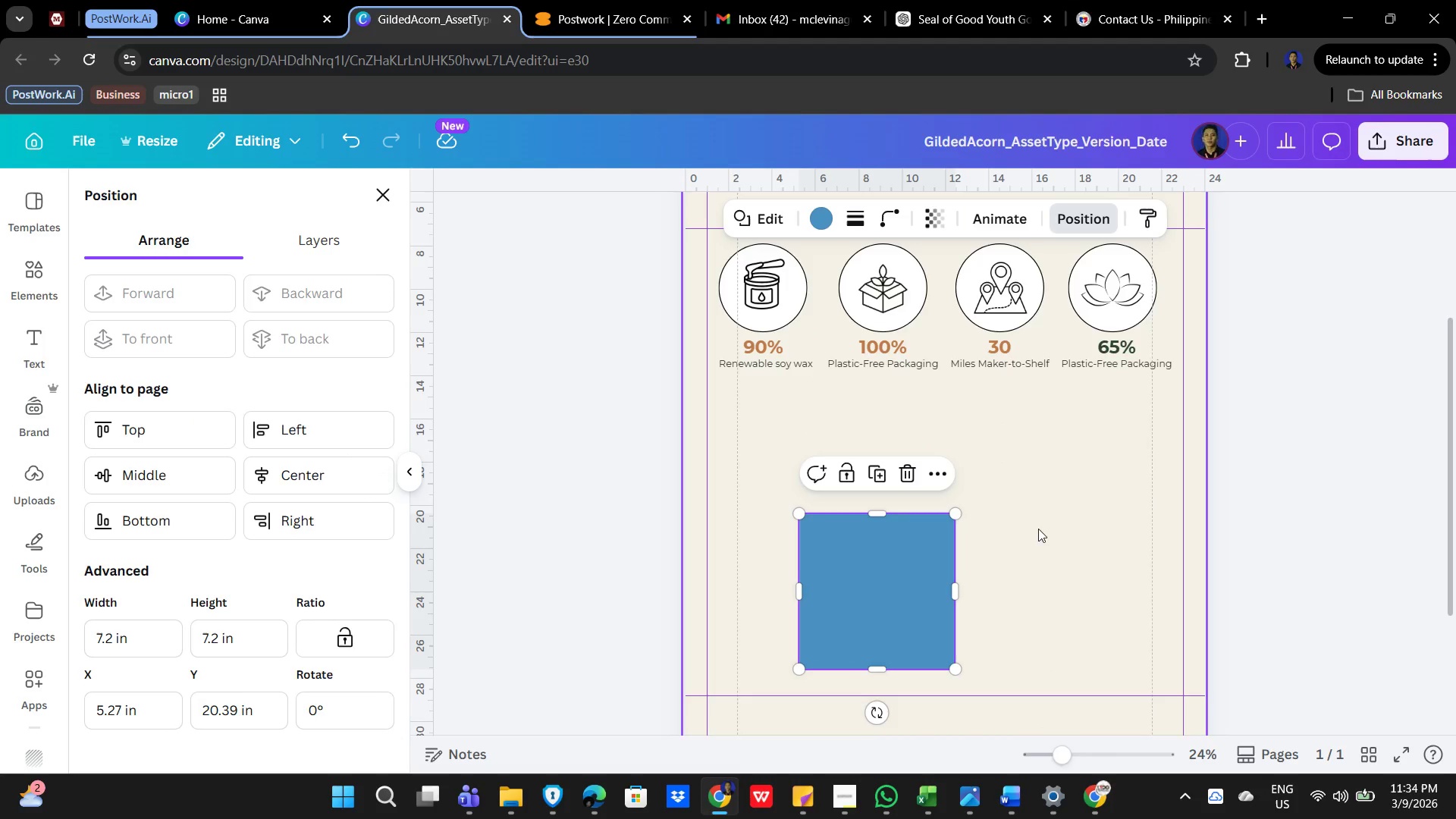 
scroll: coordinate [1126, 524], scroll_direction: down, amount: 1.0
 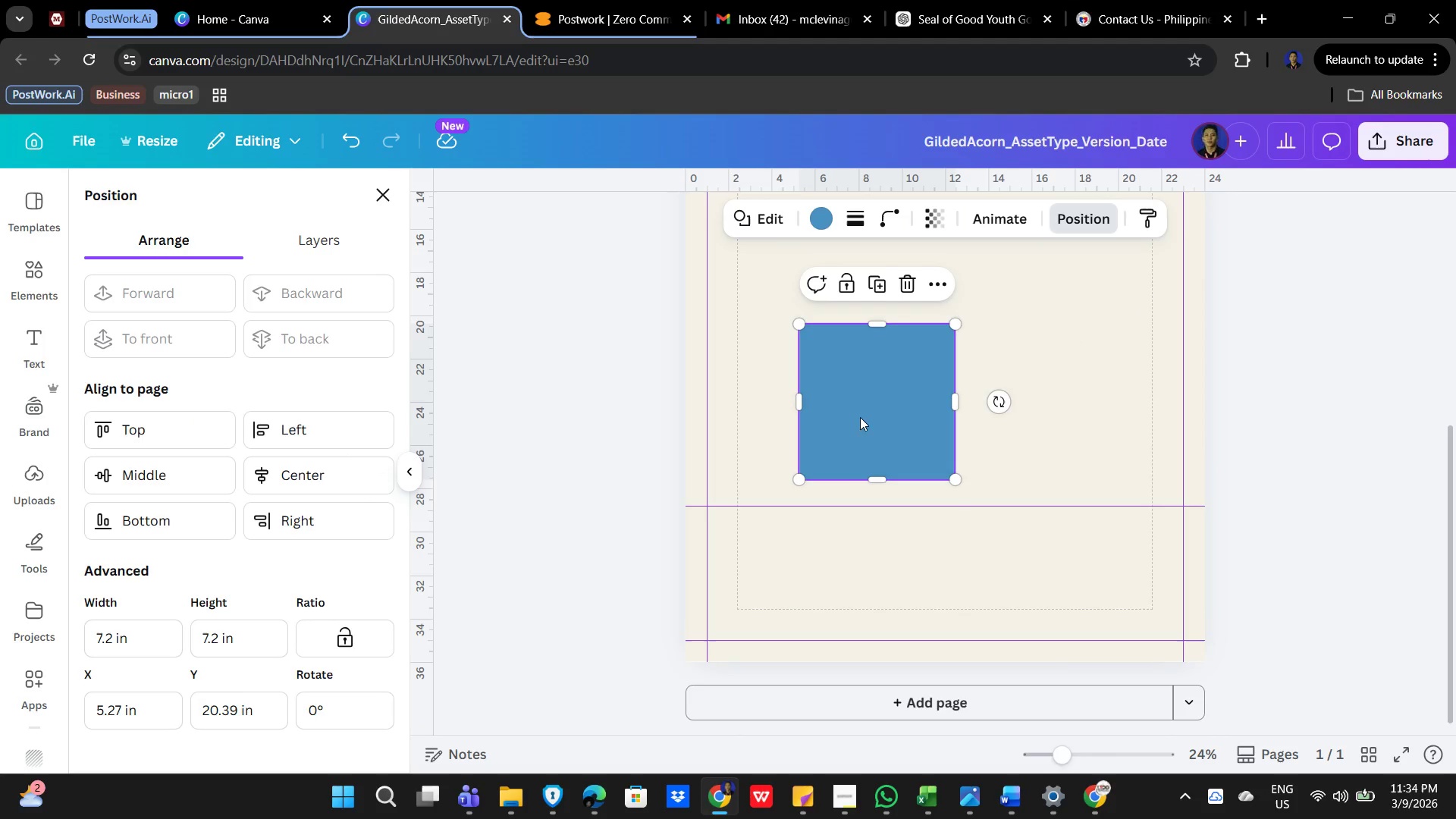 
left_click_drag(start_coordinate=[846, 401], to_coordinate=[916, 379])
 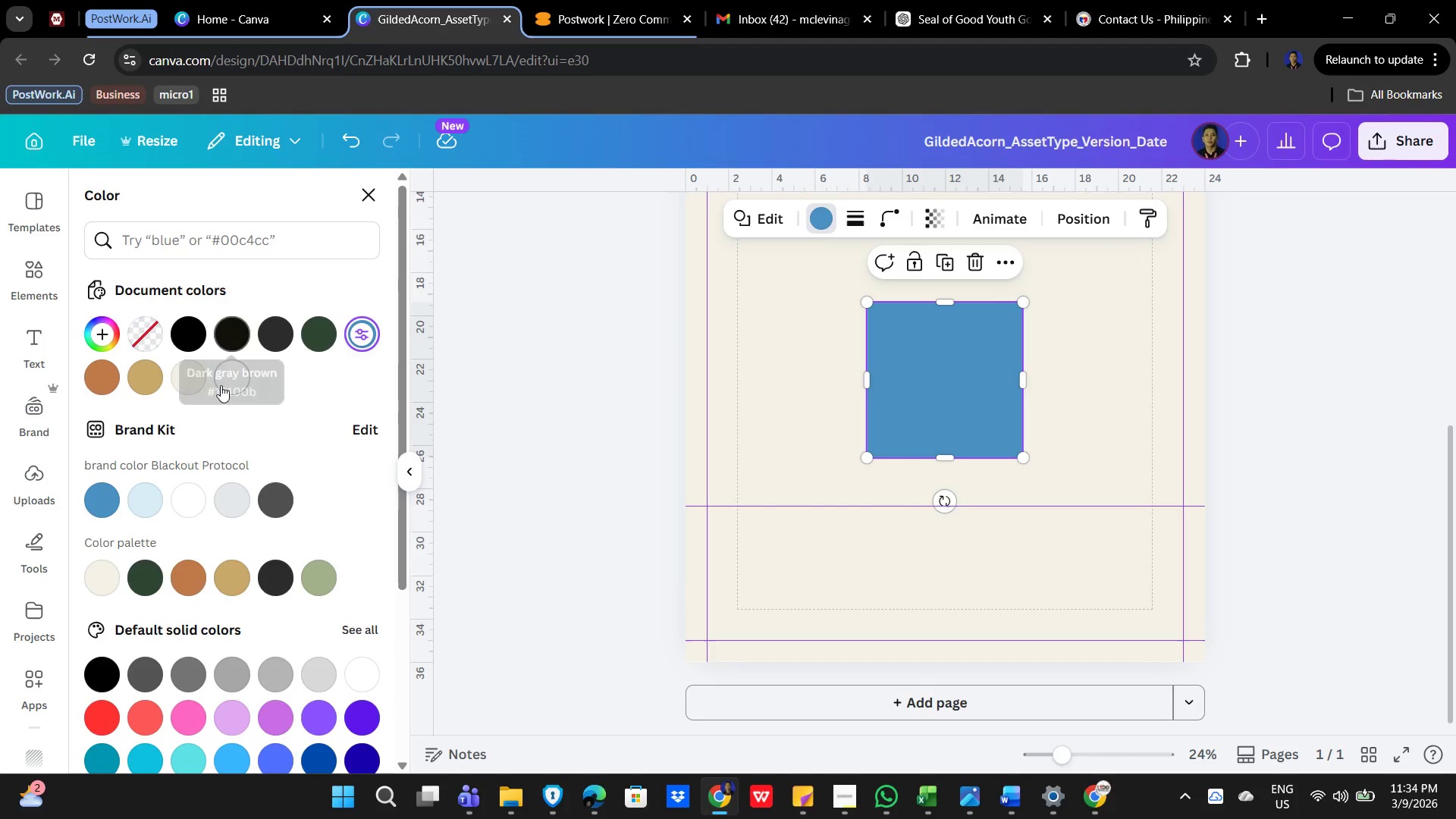 
wait(13.86)
 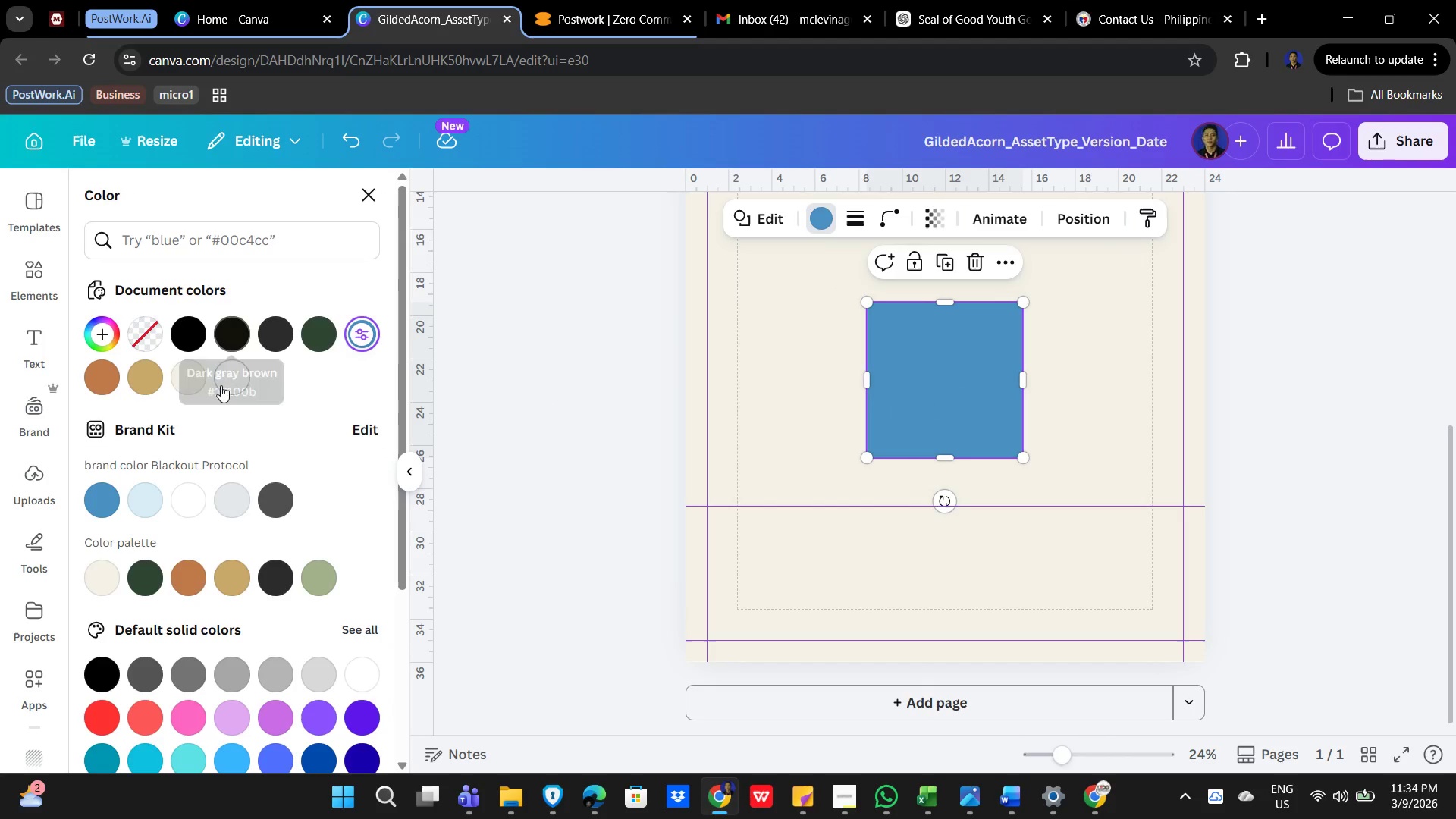 
left_click([147, 579])
 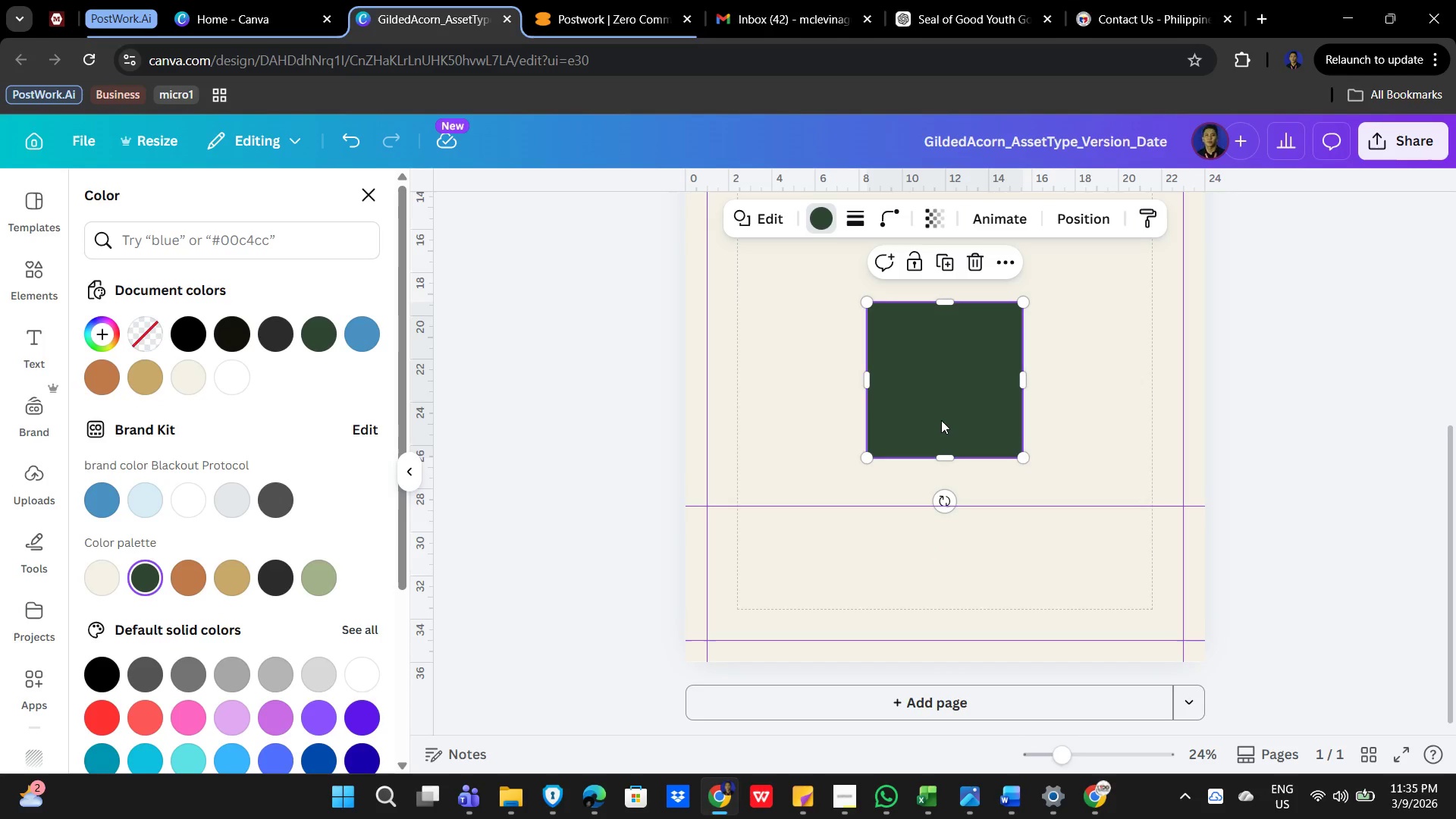 
wait(10.41)
 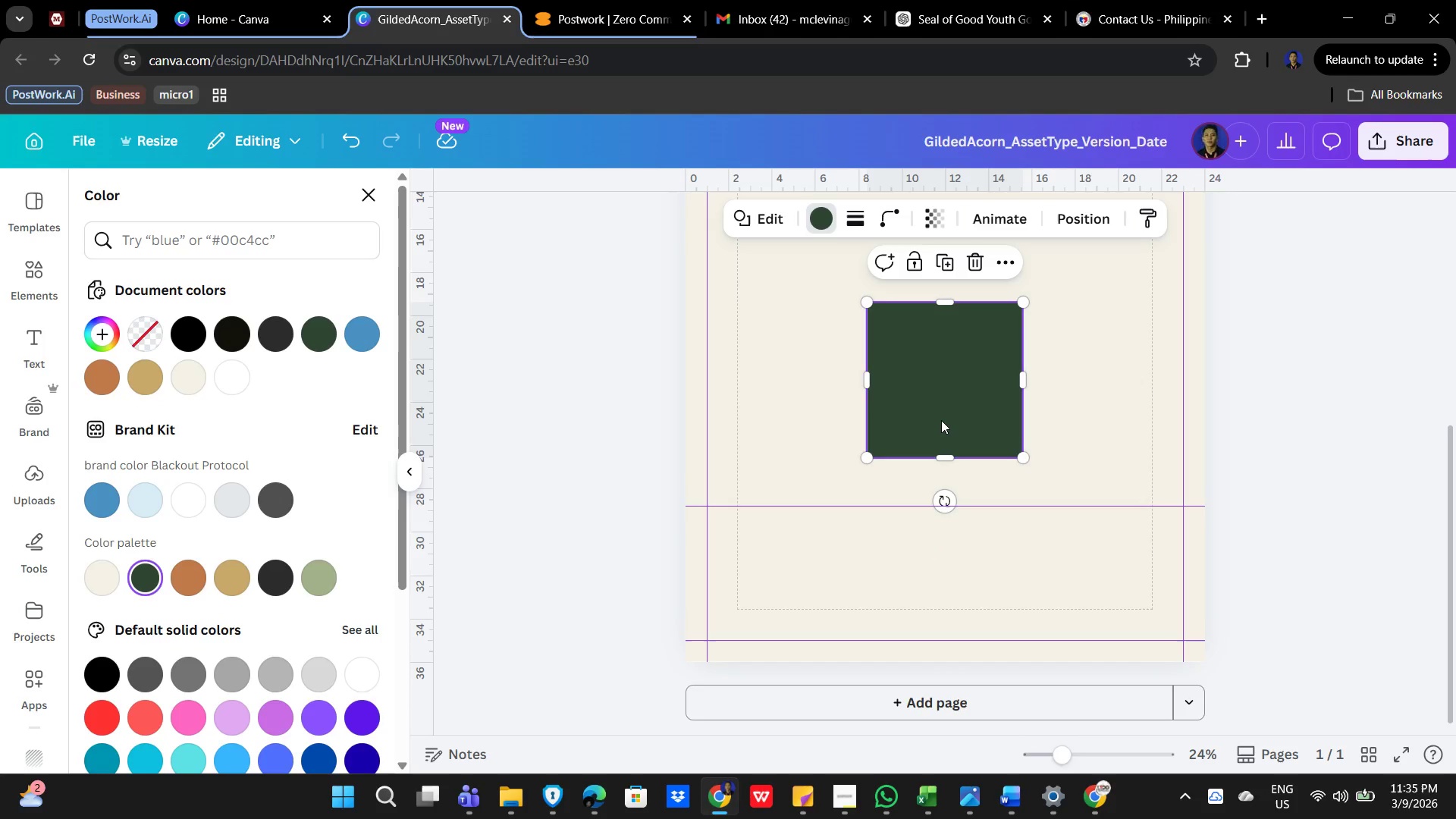 
left_click_drag(start_coordinate=[871, 383], to_coordinate=[776, 375])
 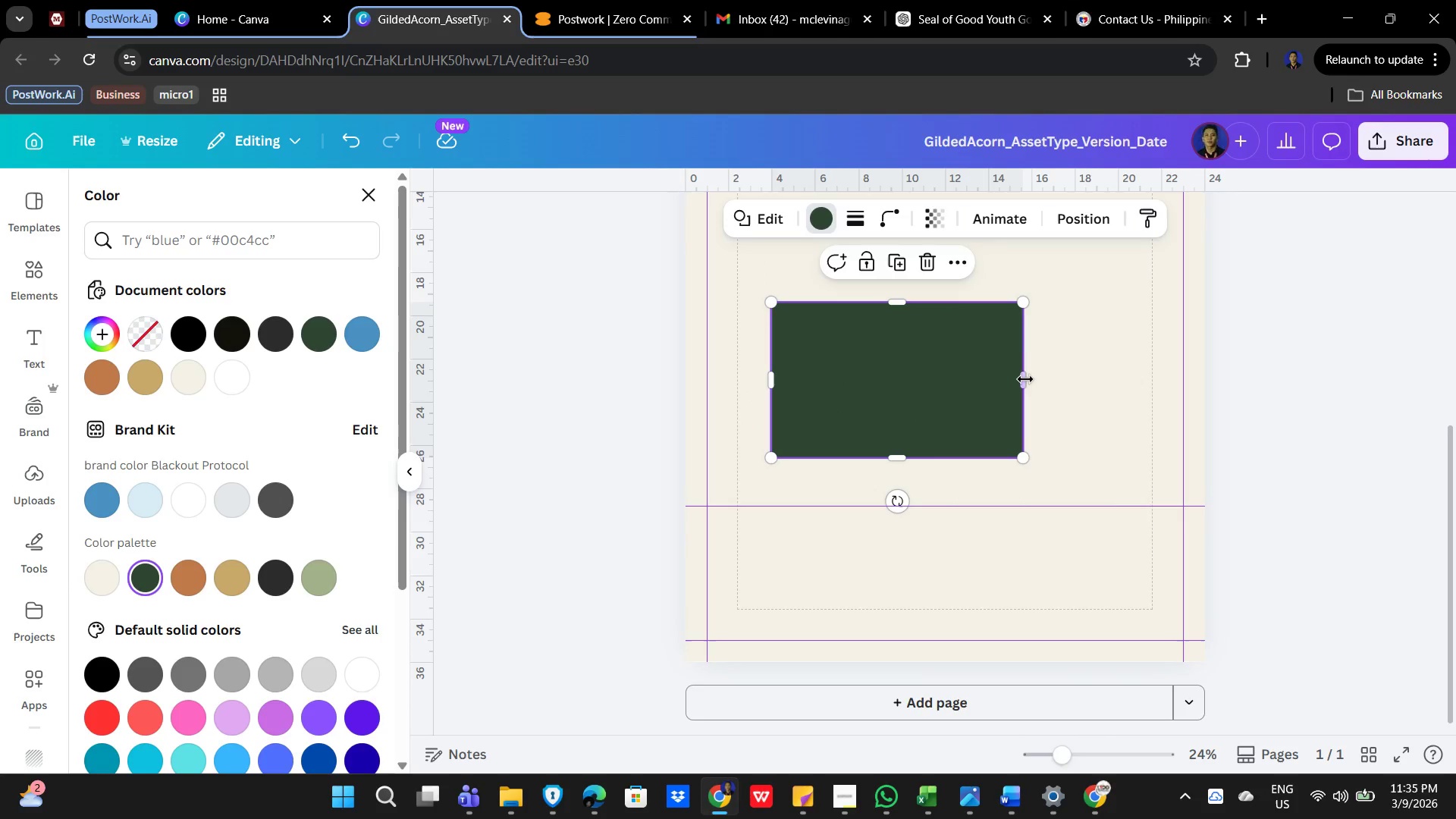 
left_click_drag(start_coordinate=[1024, 379], to_coordinate=[1106, 381])
 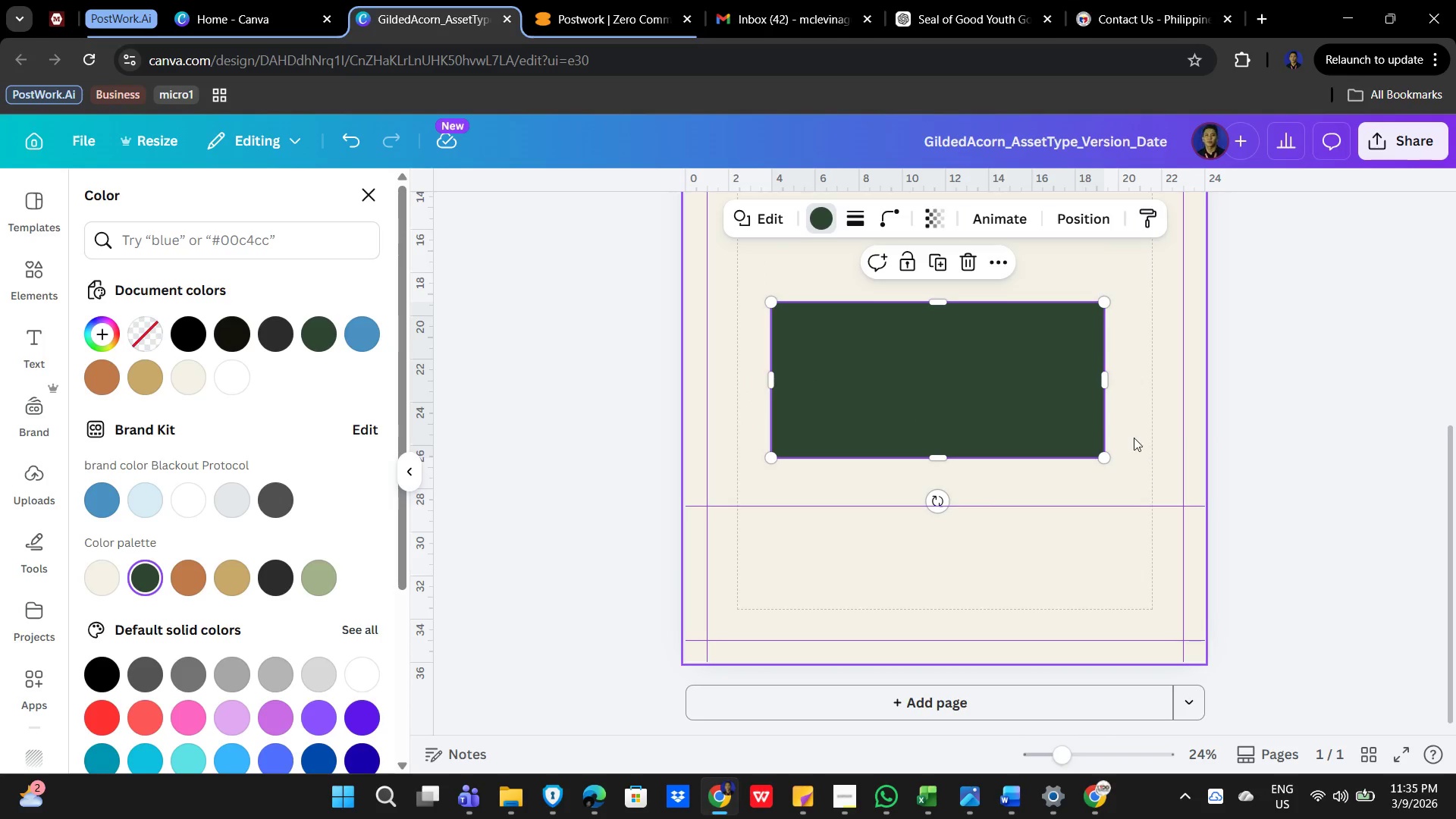 
left_click([1131, 435])
 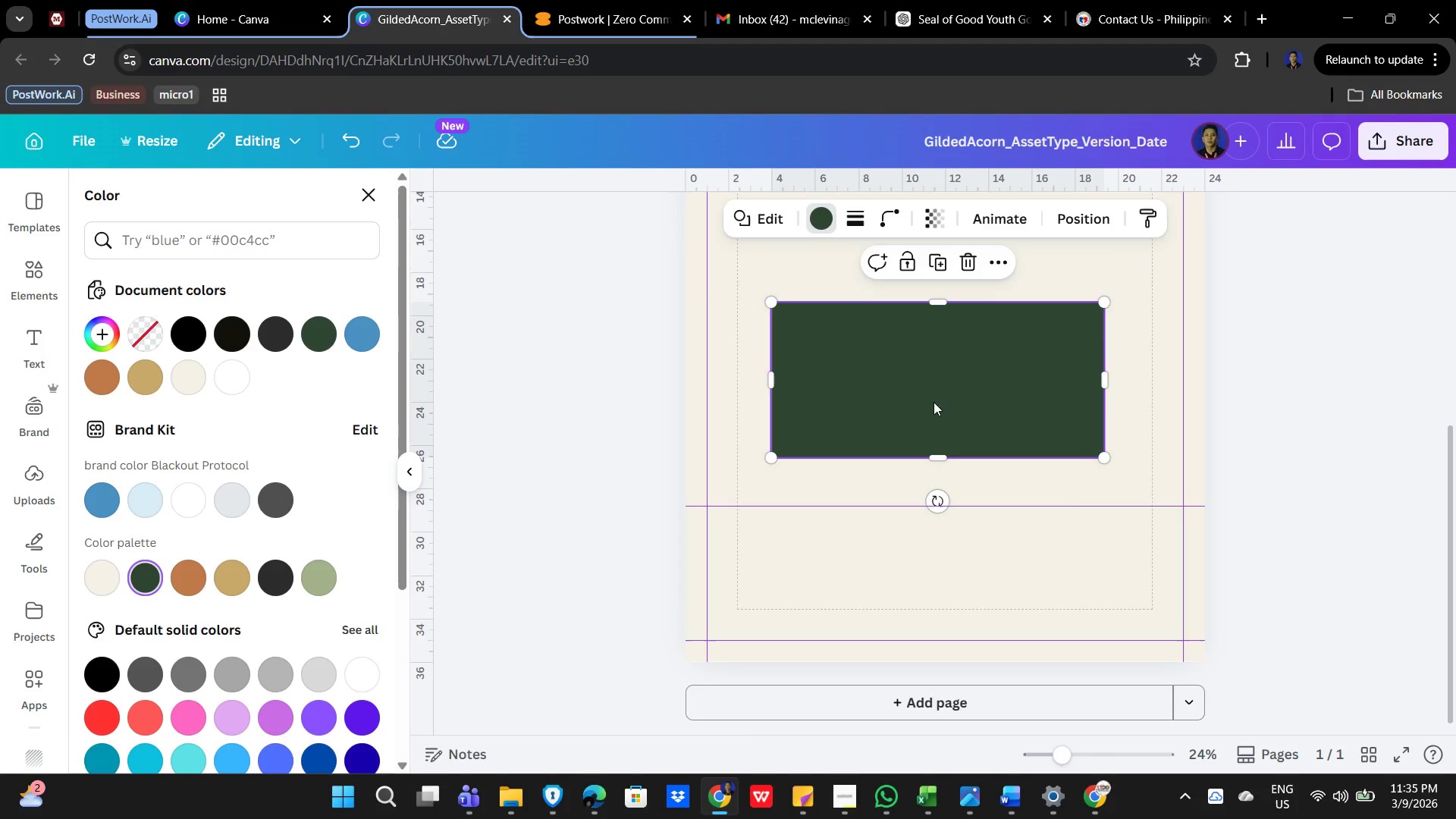 
left_click_drag(start_coordinate=[935, 355], to_coordinate=[940, 535])
 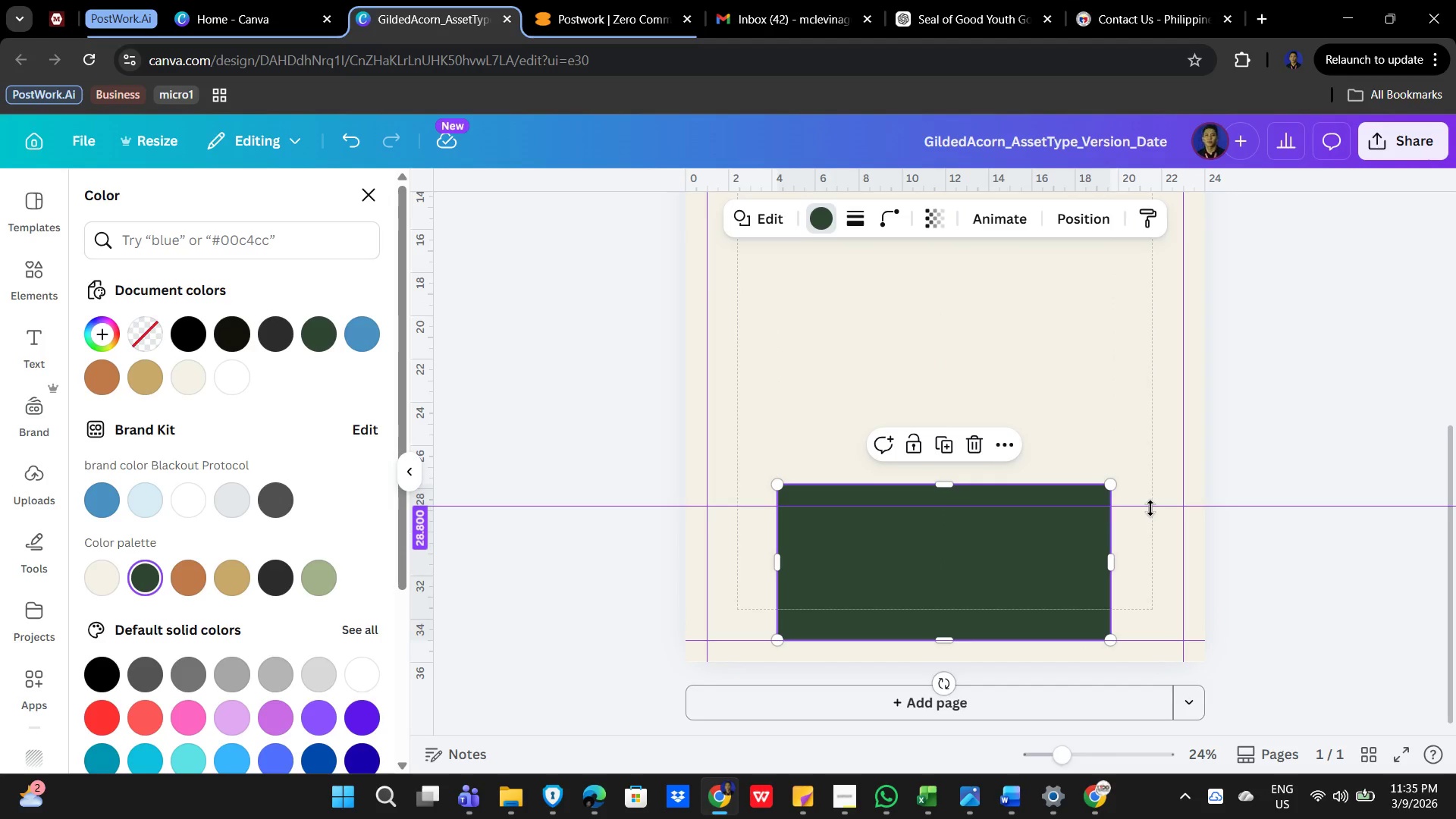 
left_click_drag(start_coordinate=[1150, 508], to_coordinate=[1152, 489])
 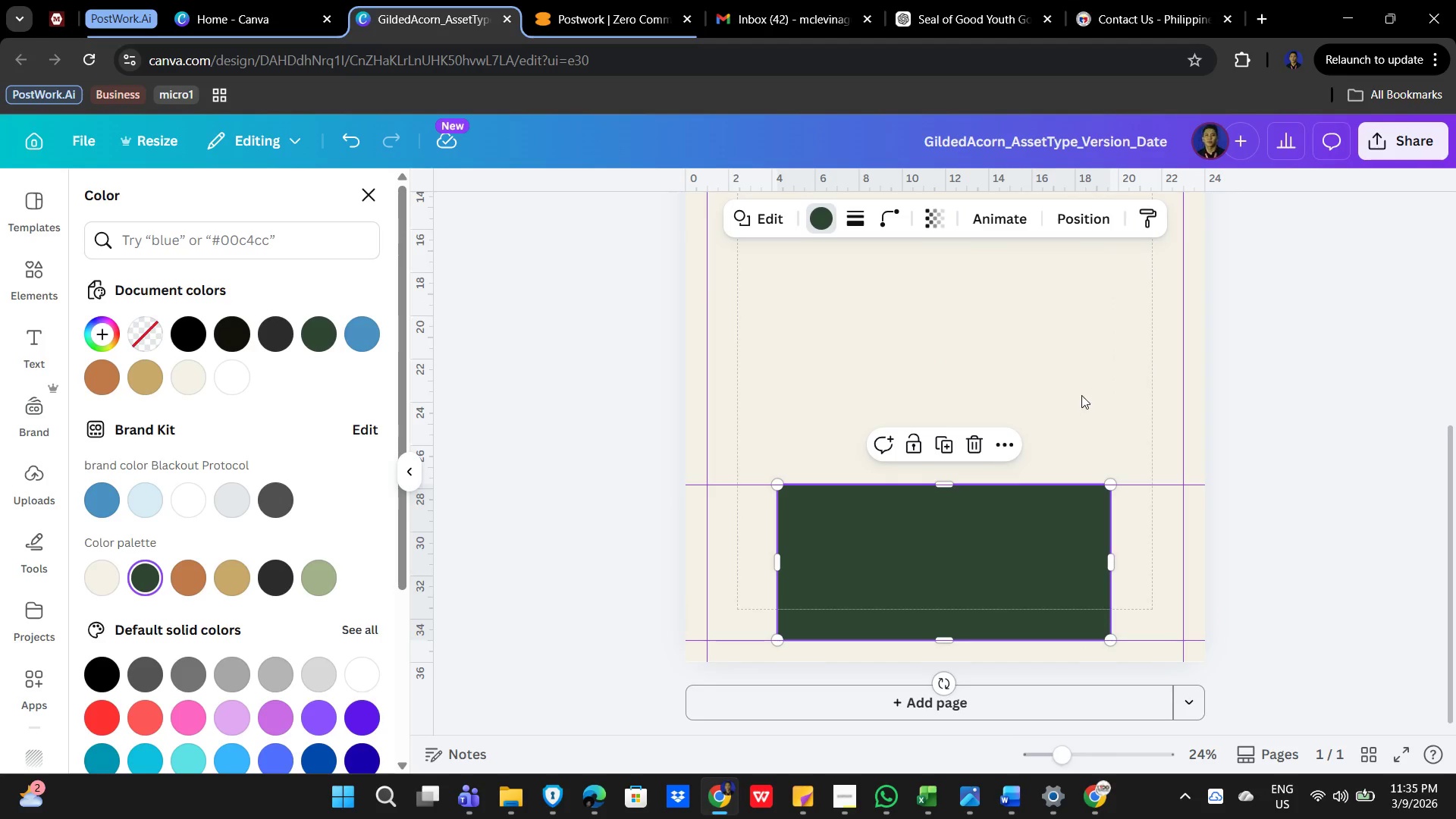 
left_click([1081, 391])
 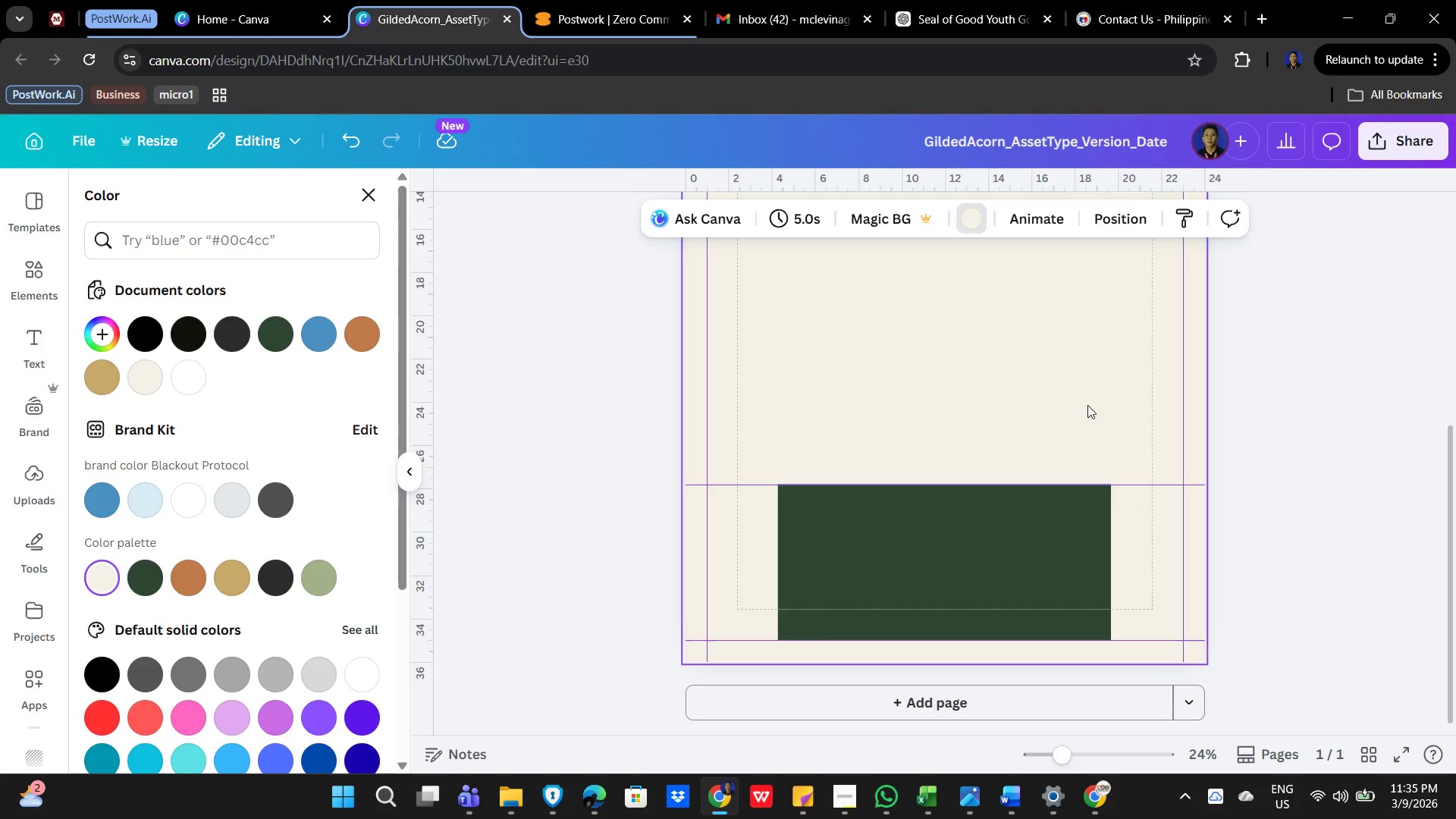 
scroll: coordinate [1076, 421], scroll_direction: up, amount: 3.0
 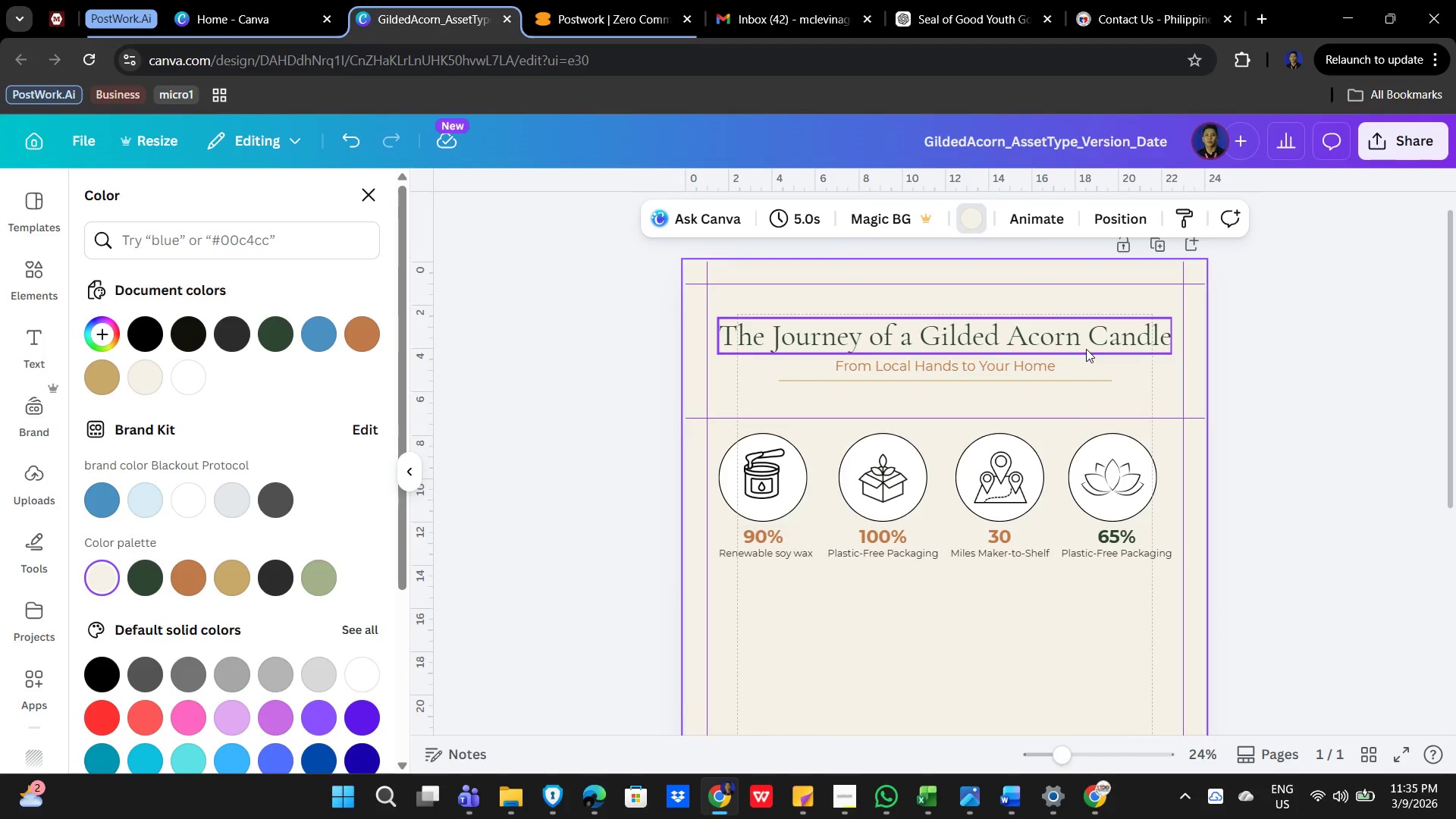 
left_click([998, 676])
 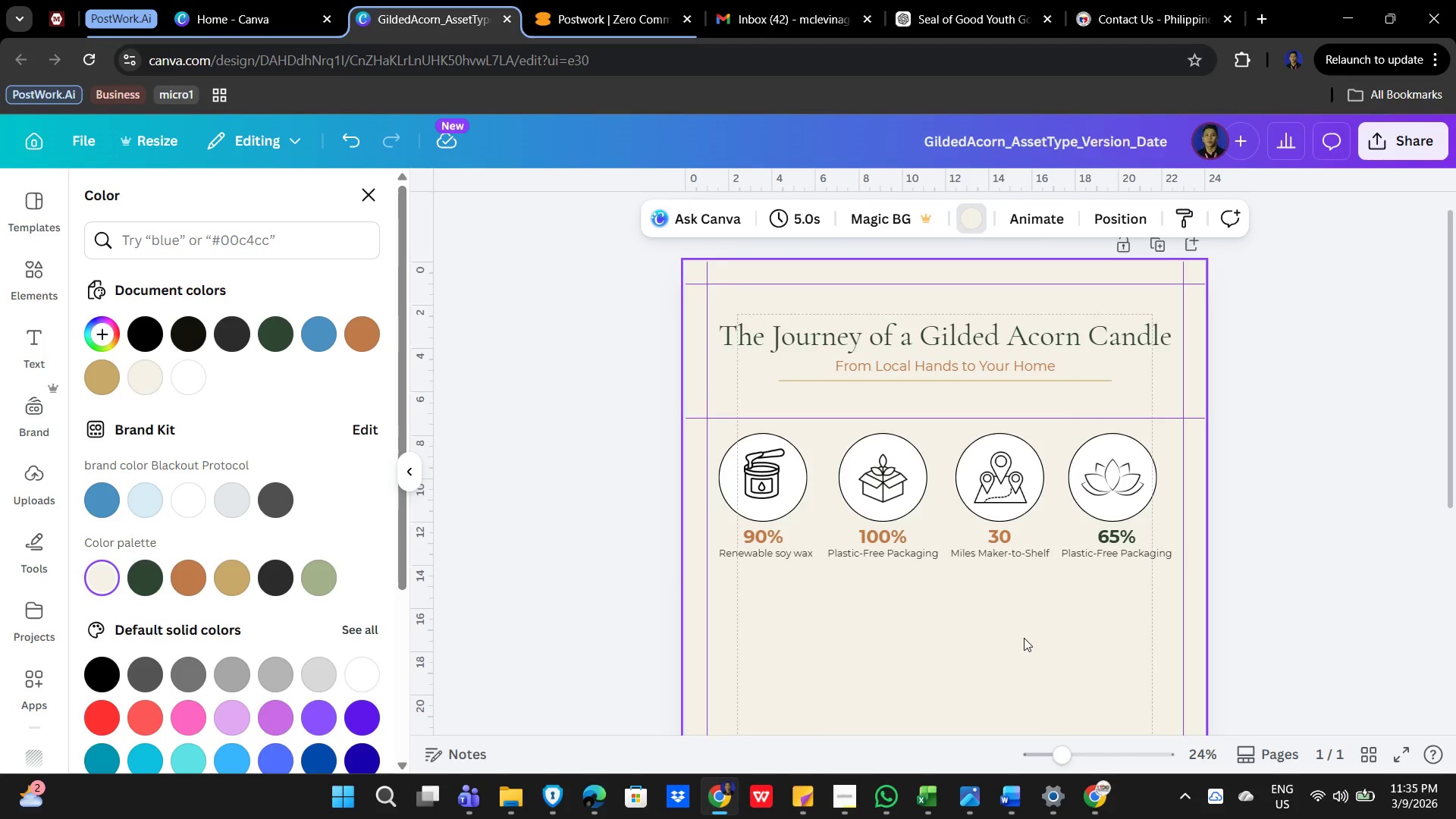 
scroll: coordinate [1026, 635], scroll_direction: down, amount: 2.0
 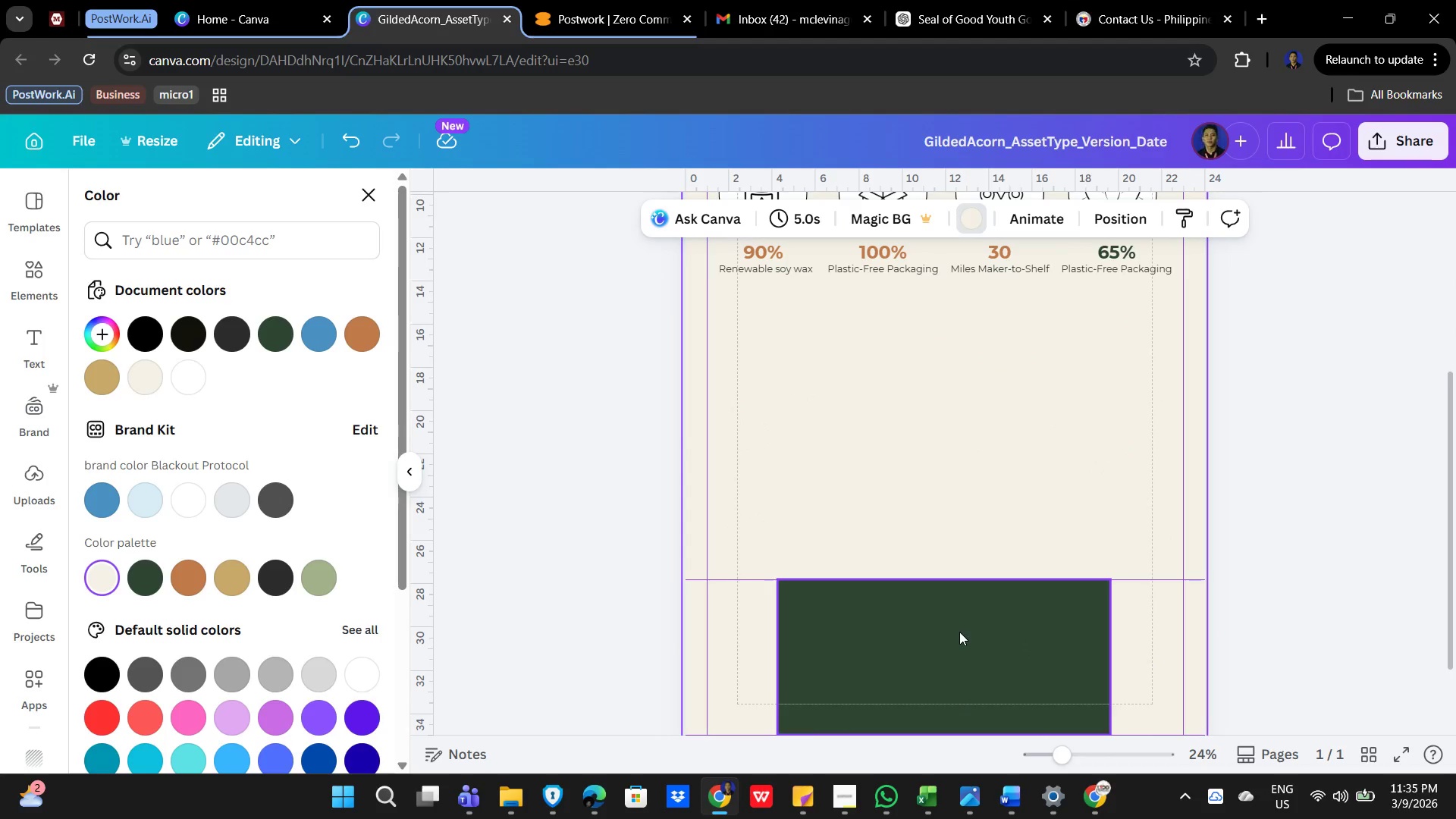 
left_click([959, 632])
 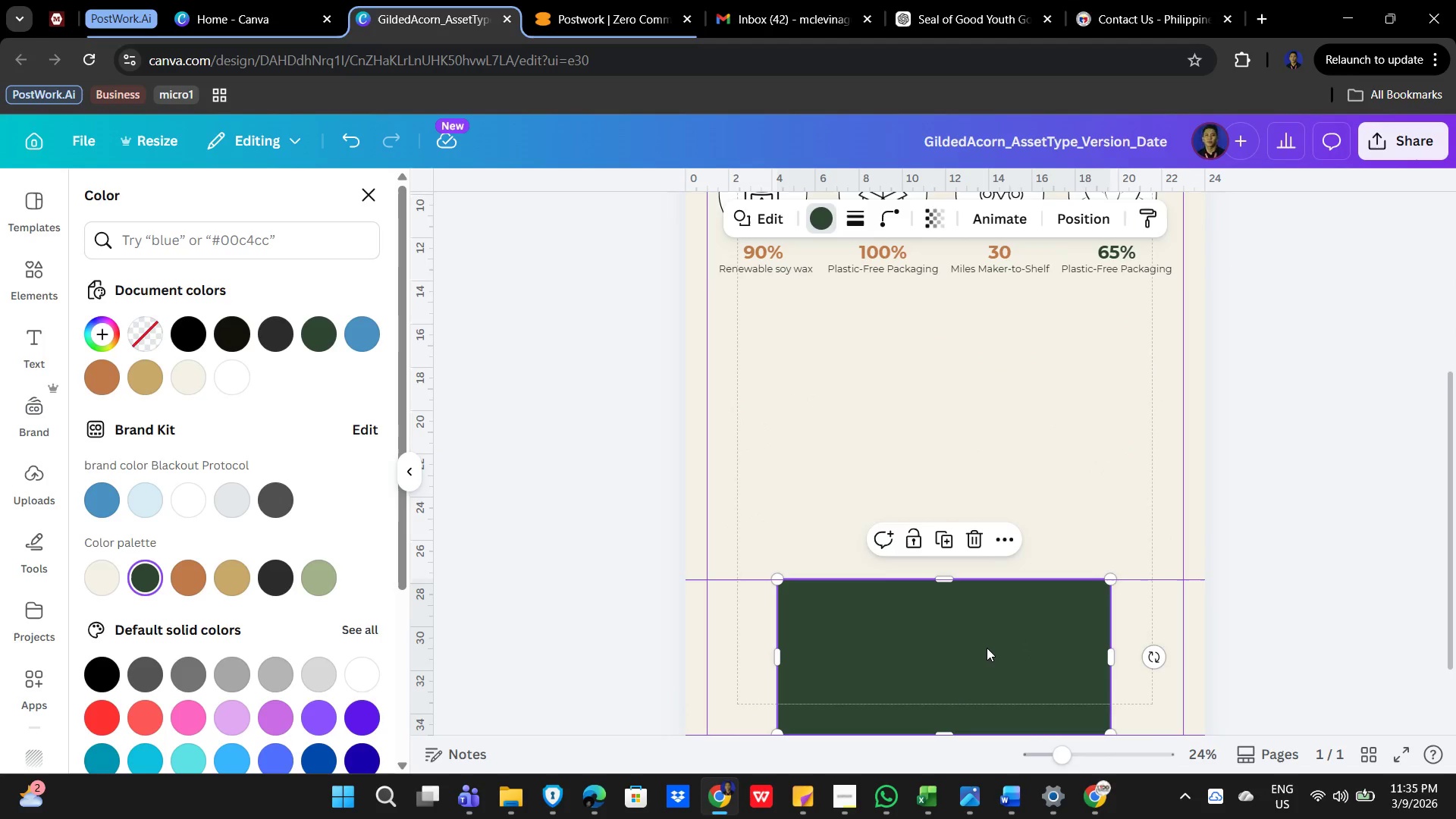 
key(Control+C)
 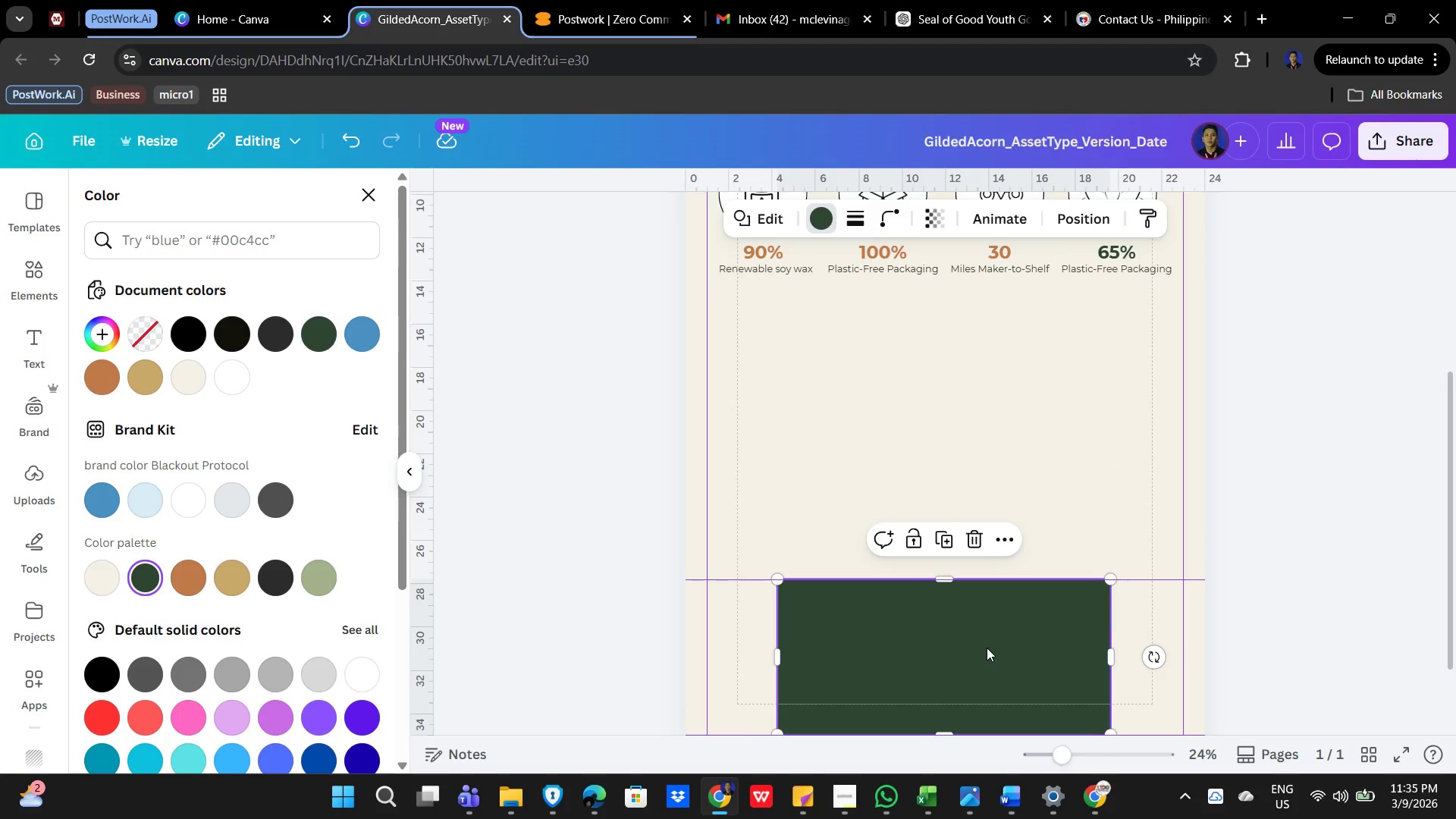 
key(Control+V)
 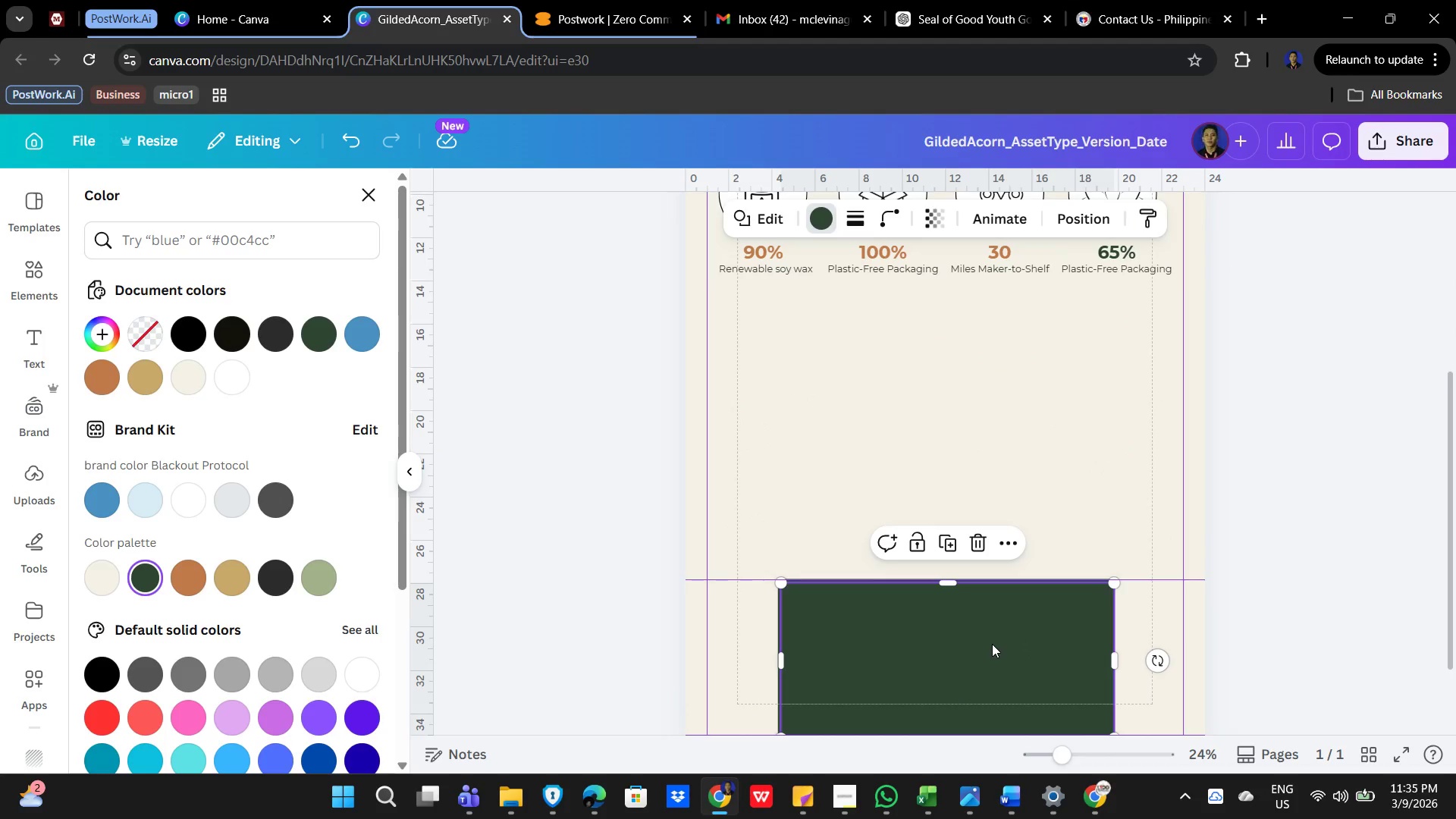 
left_click_drag(start_coordinate=[993, 645], to_coordinate=[999, 389])
 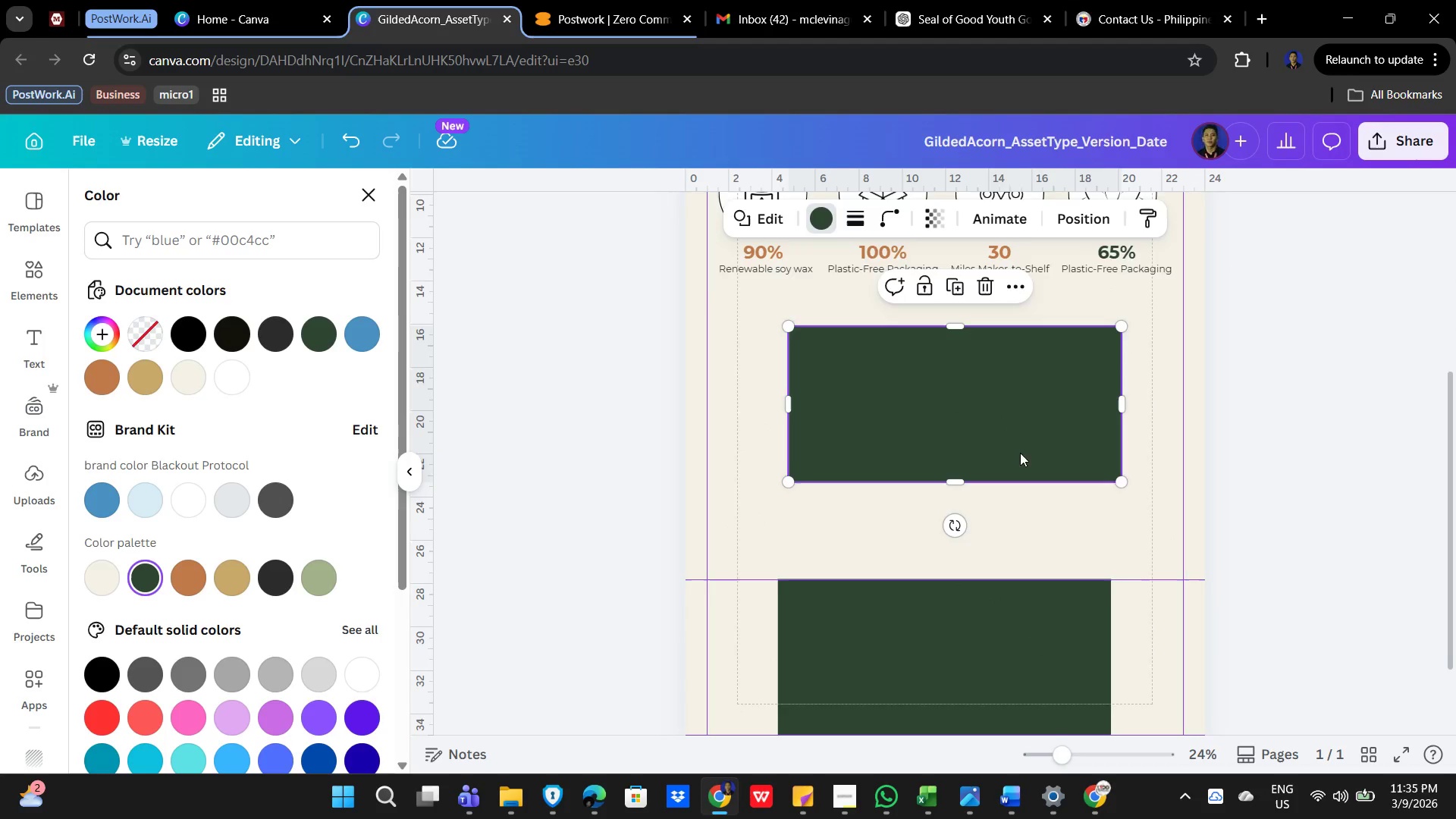 
scroll: coordinate [1028, 519], scroll_direction: up, amount: 2.0
 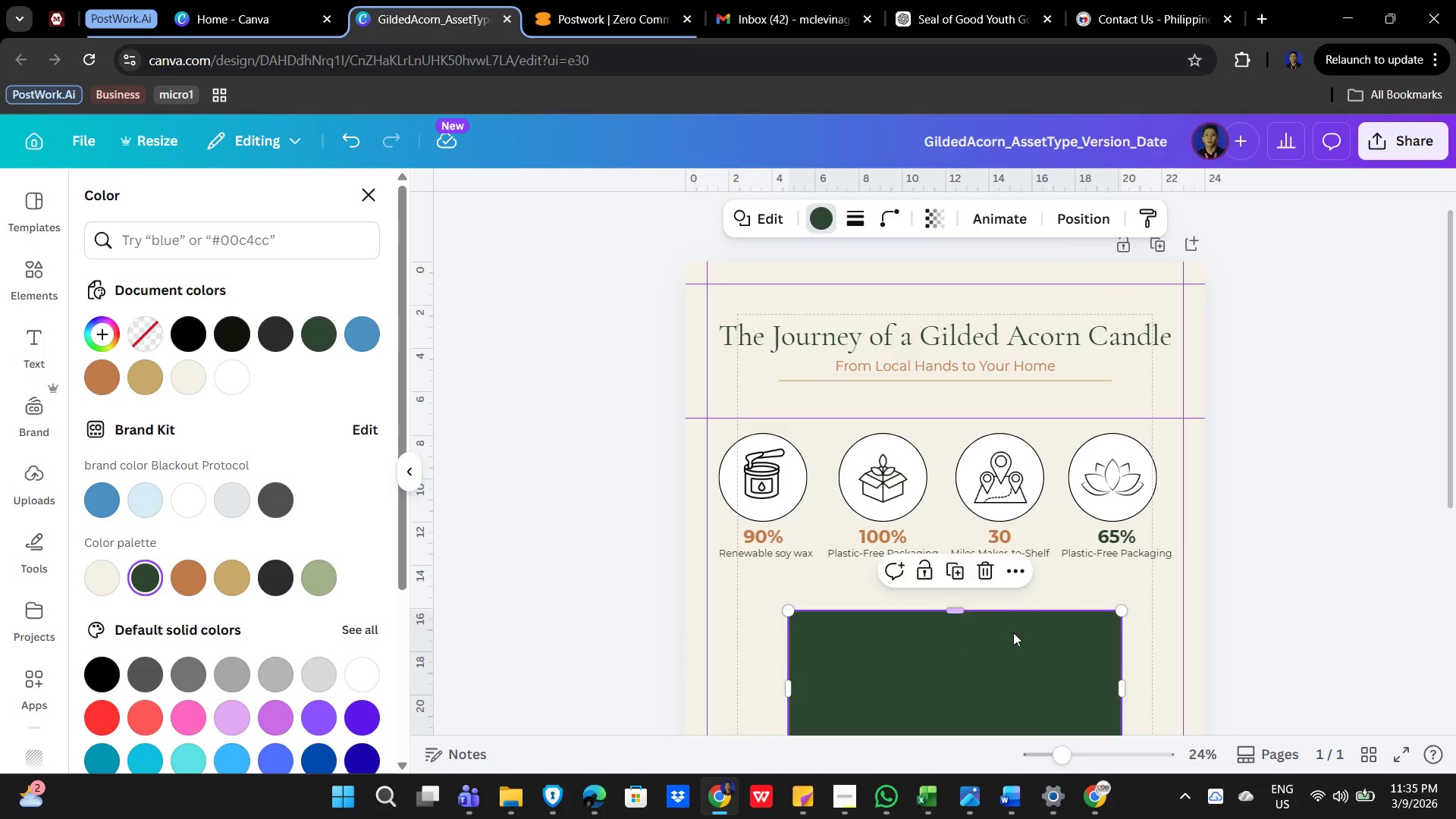 
left_click_drag(start_coordinate=[1014, 637], to_coordinate=[999, 312])
 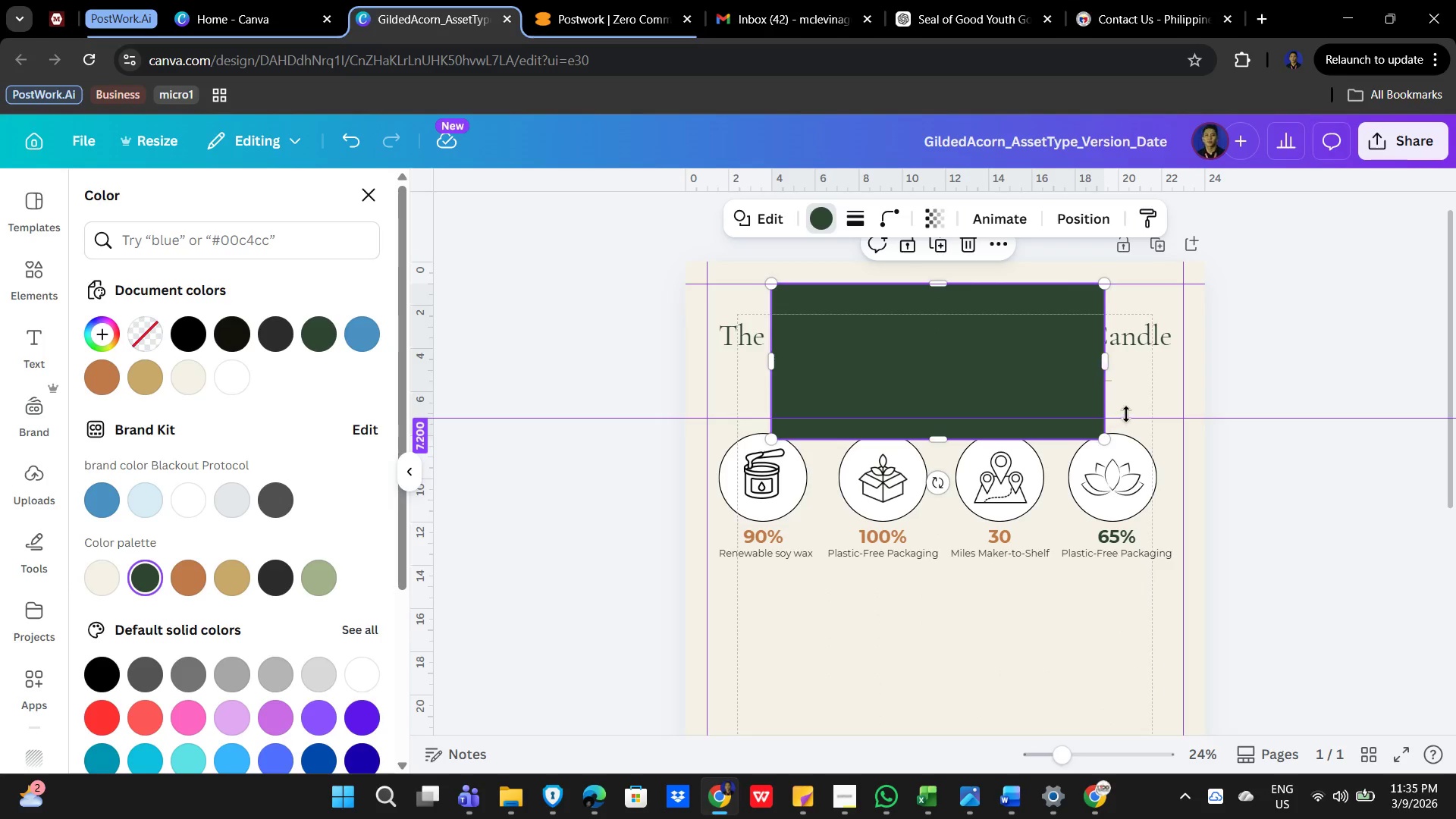 
left_click_drag(start_coordinate=[1126, 414], to_coordinate=[1125, 438])
 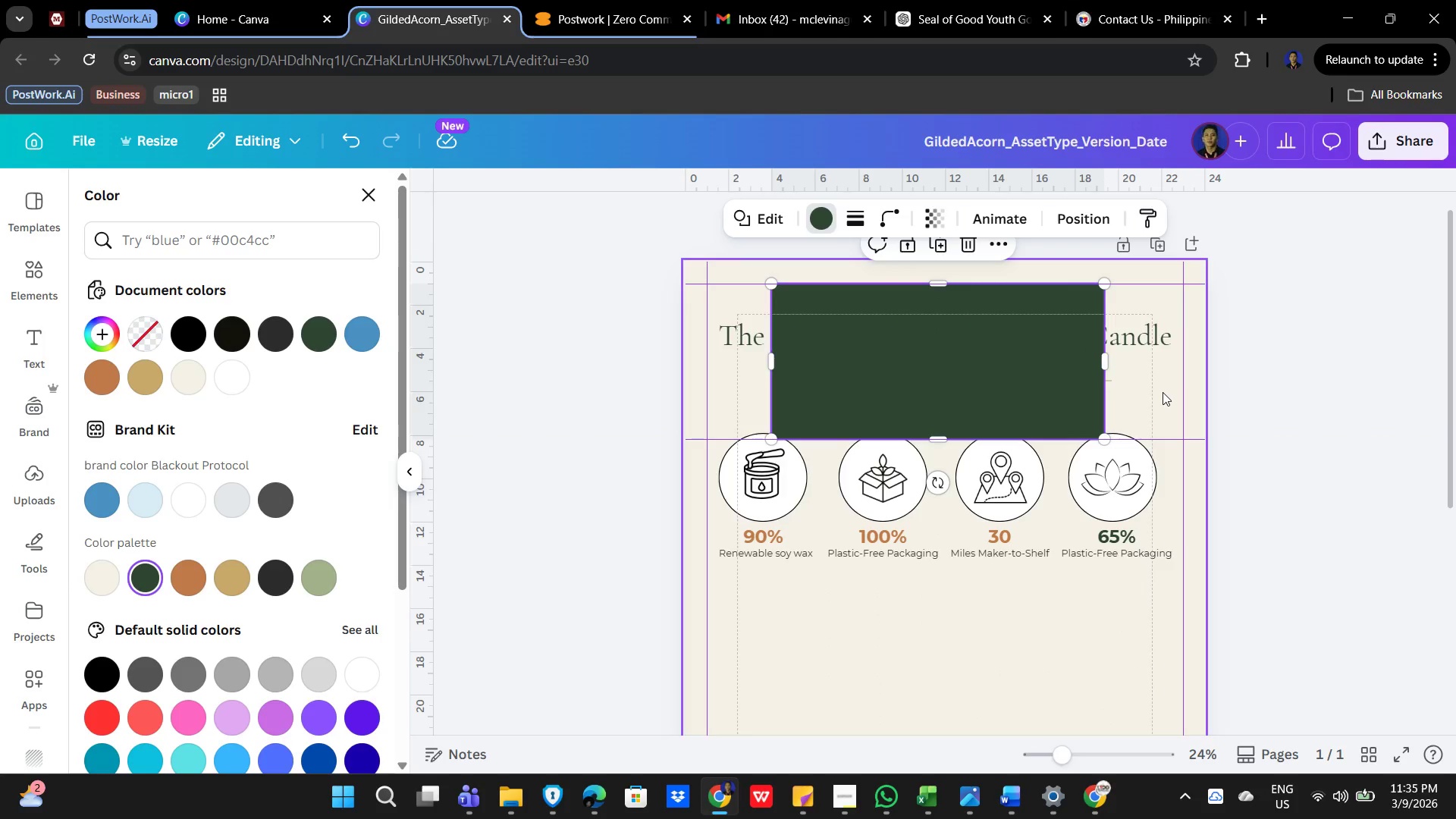 
left_click([1162, 392])
 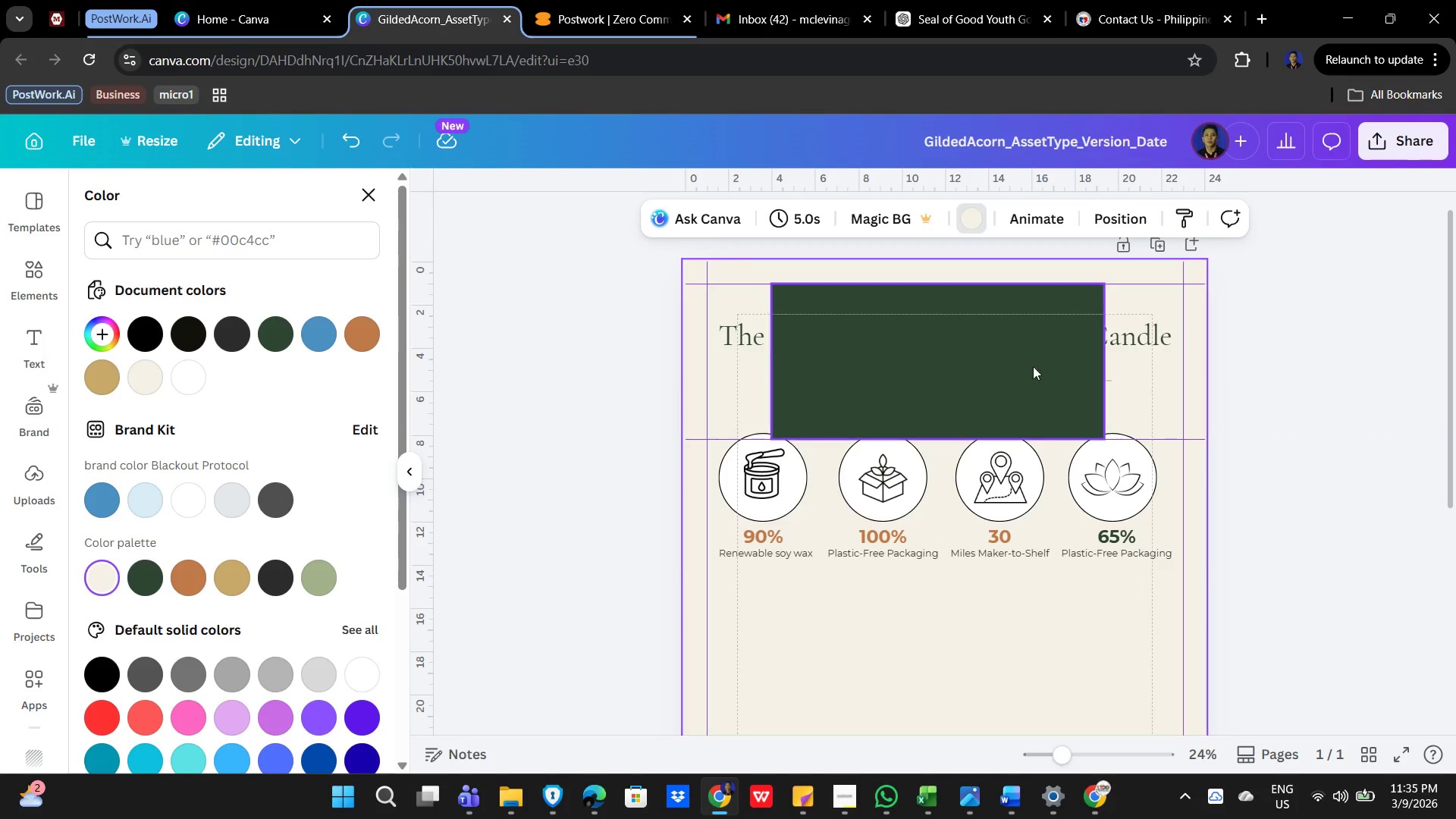 
left_click([987, 365])
 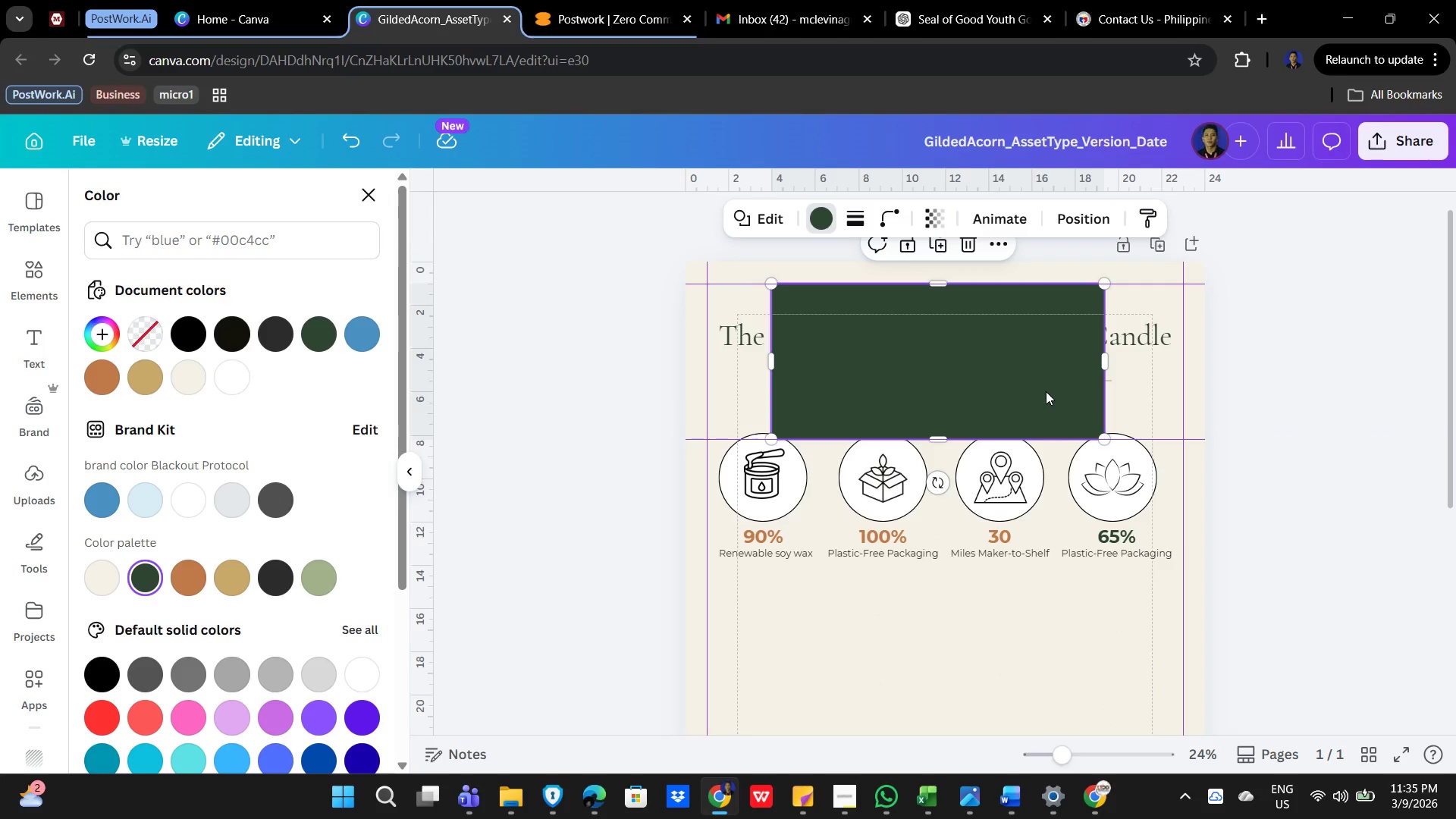 
hold_key(key=ControlLeft, duration=0.45)
 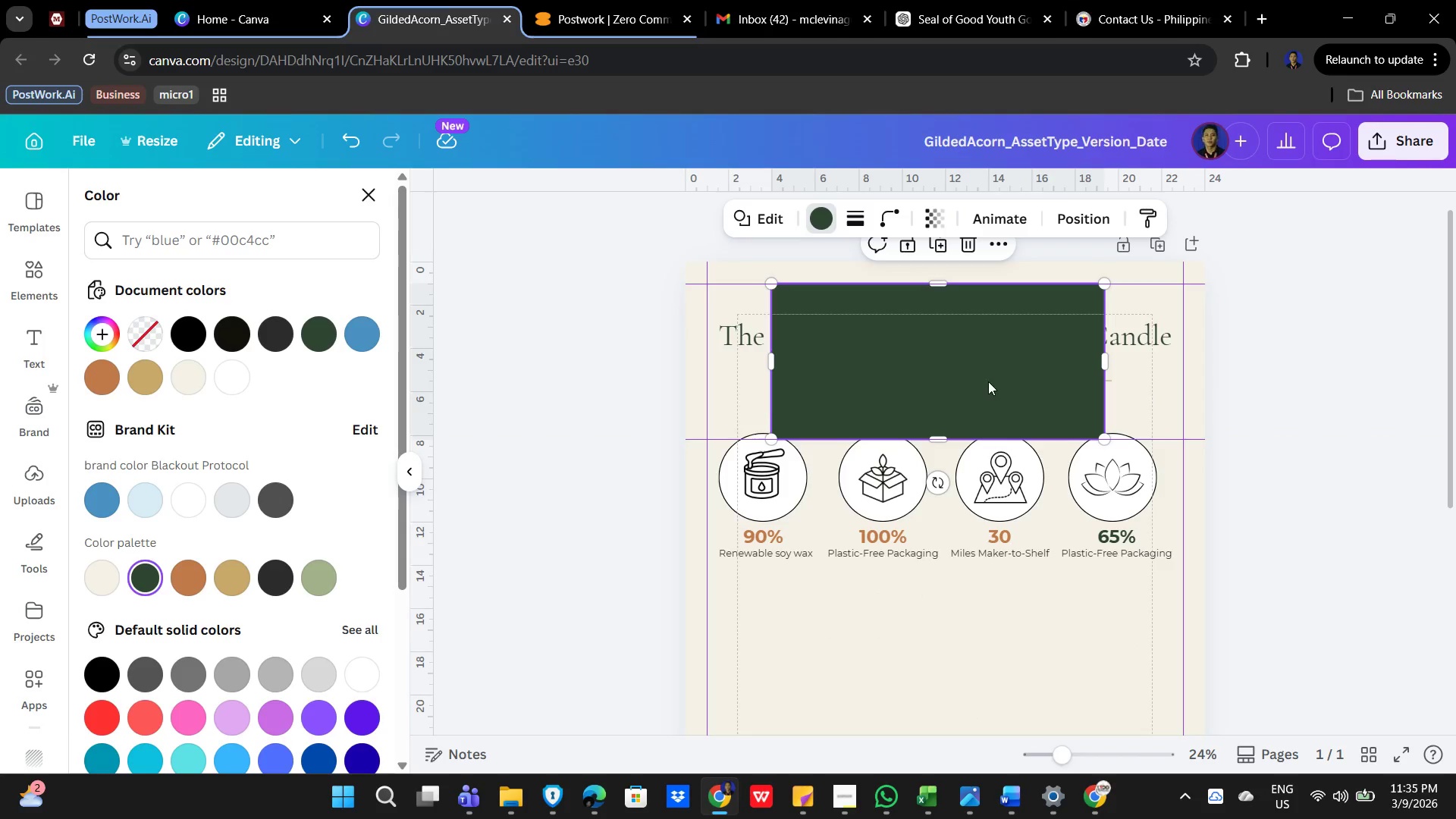 
left_click([974, 246])
 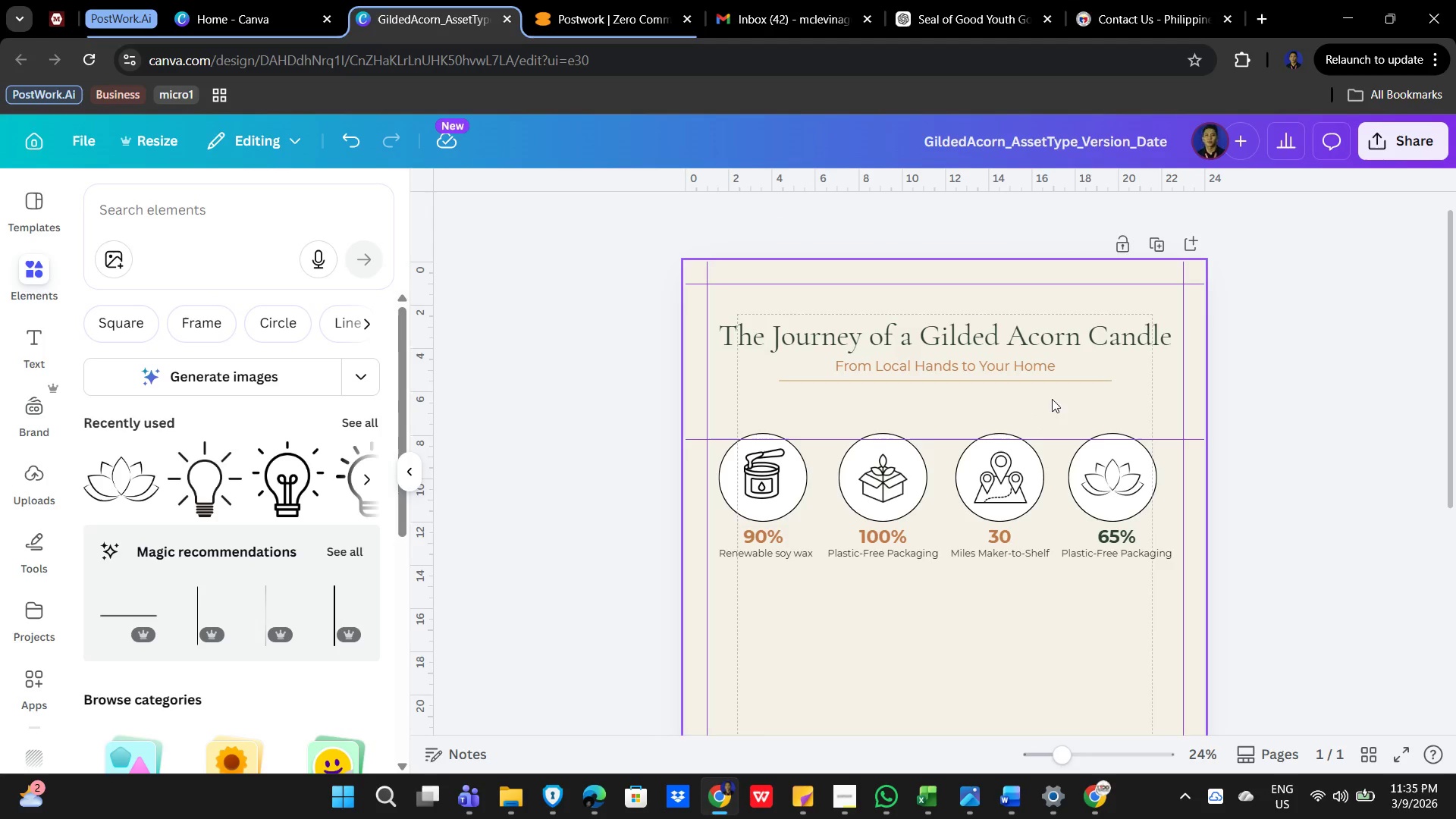 
left_click([1009, 399])
 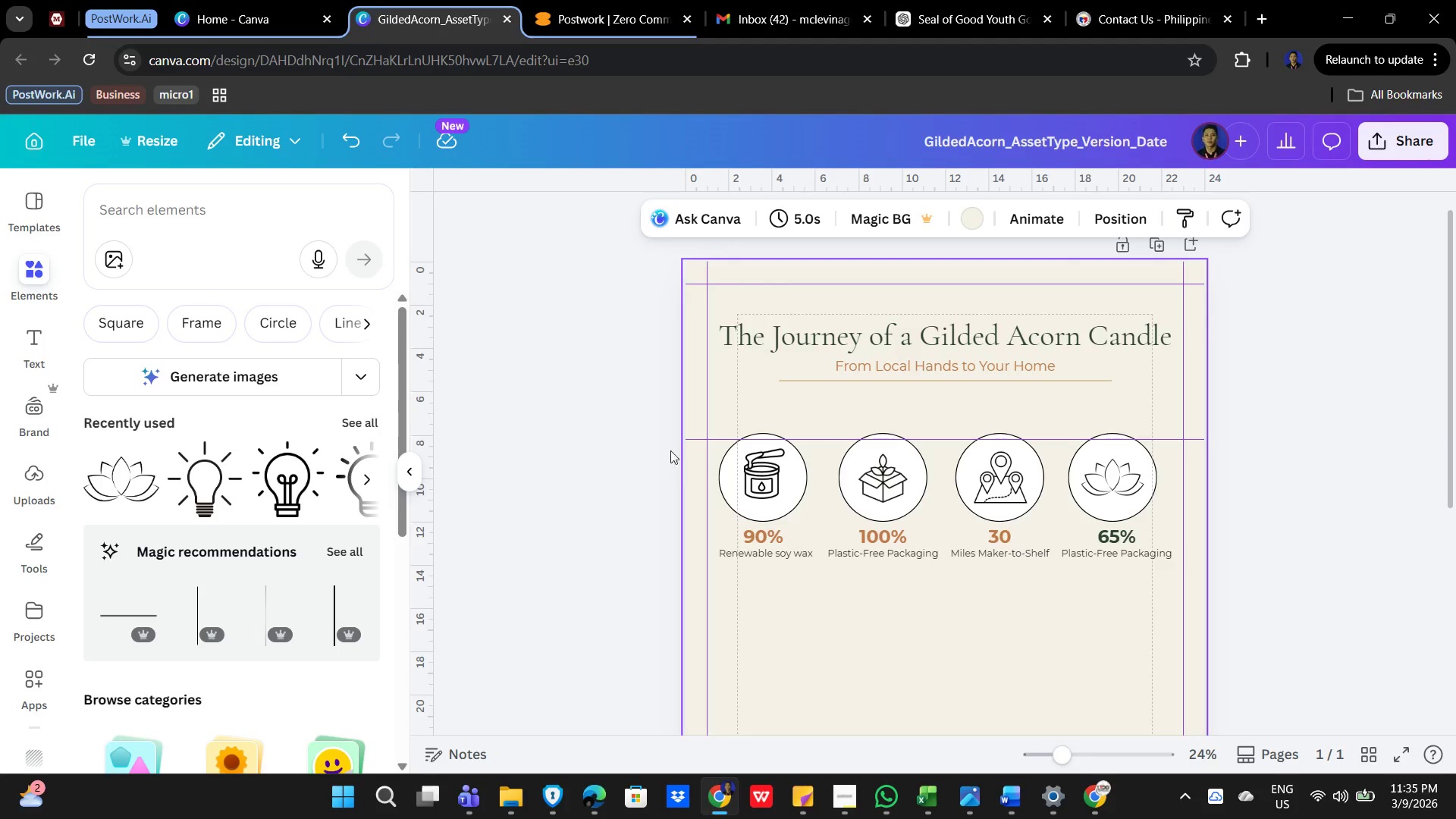 
left_click_drag(start_coordinate=[1358, 468], to_coordinate=[723, 553])
 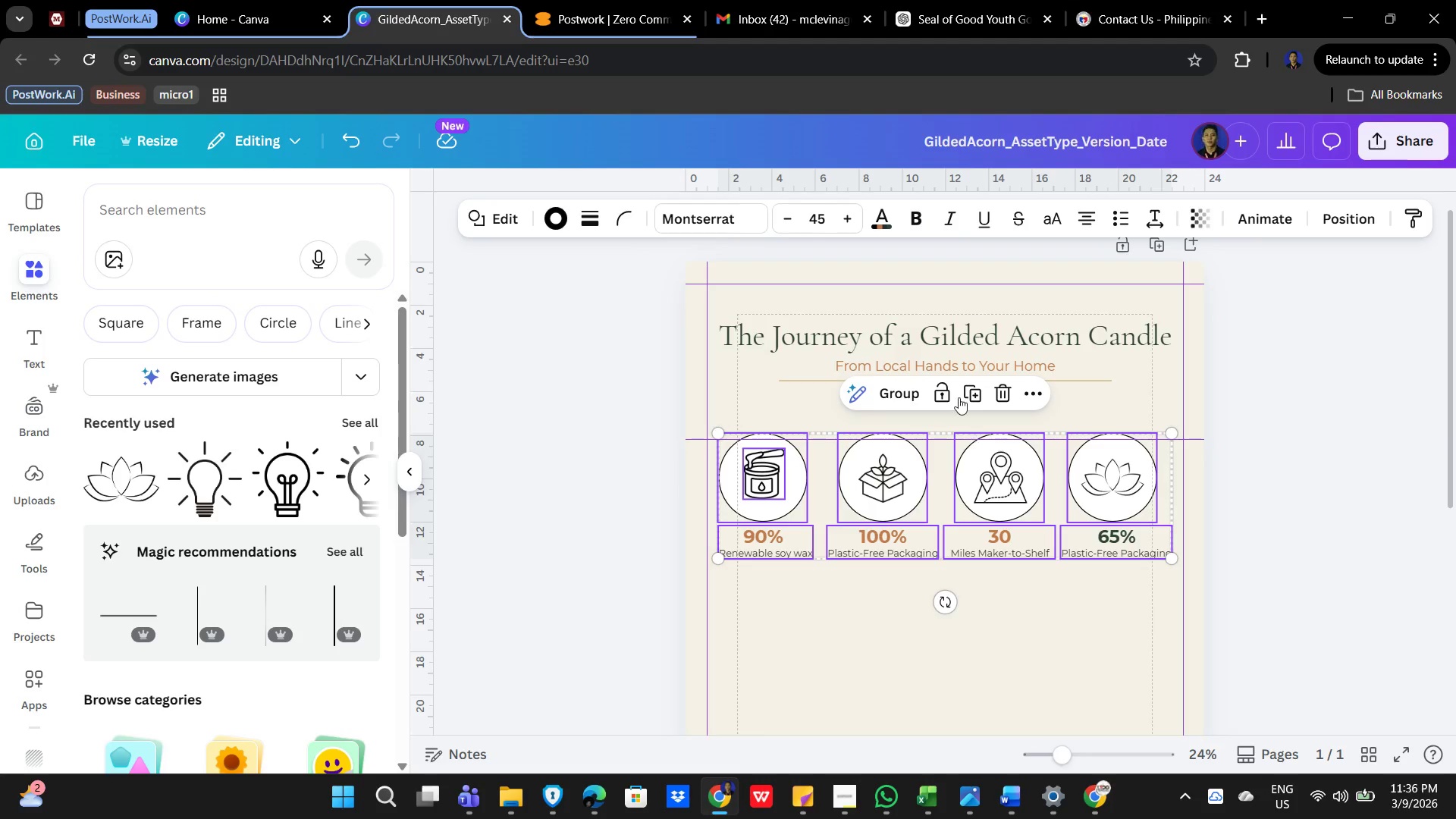 
left_click([896, 393])
 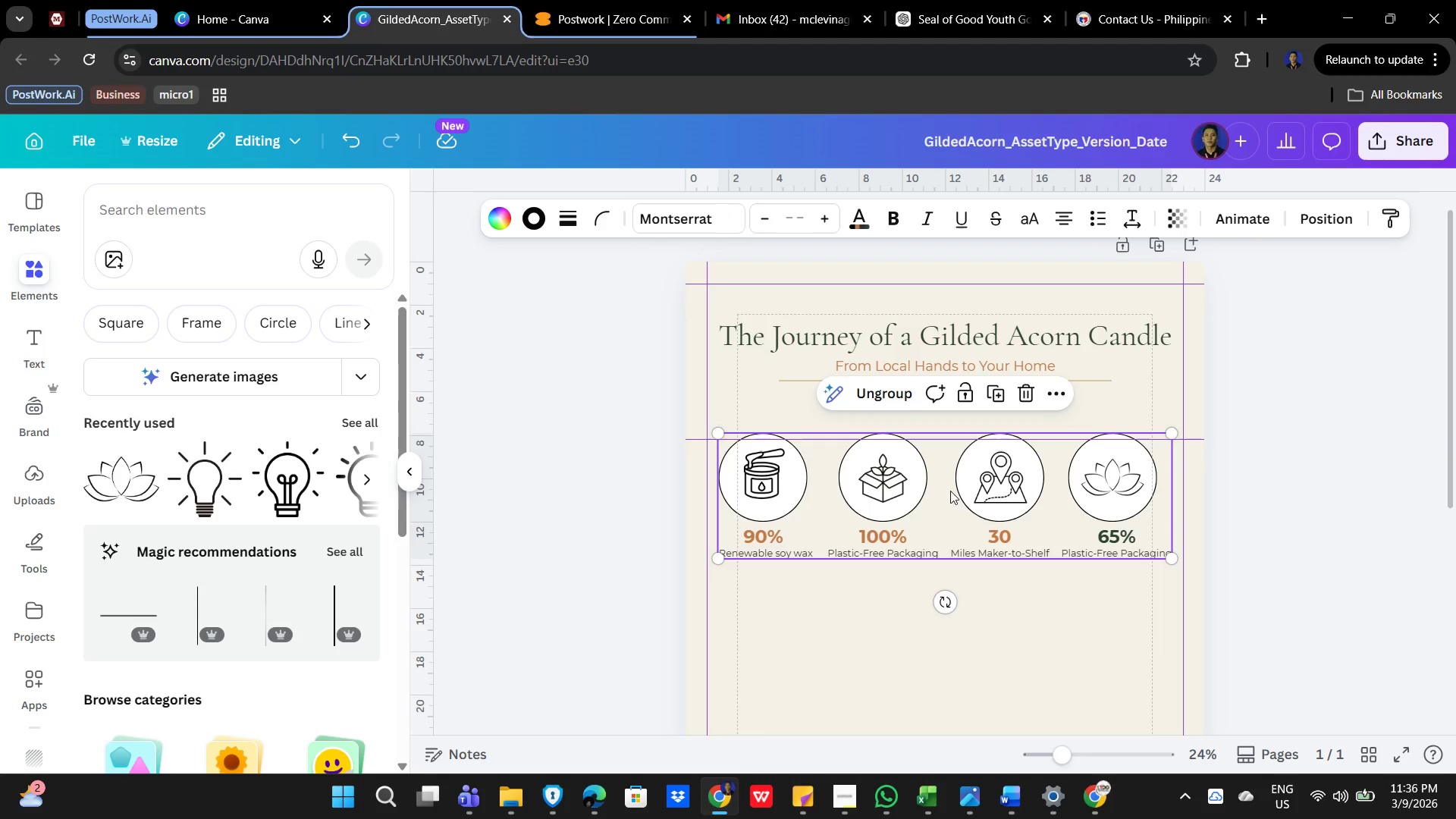 
left_click_drag(start_coordinate=[940, 484], to_coordinate=[944, 598])
 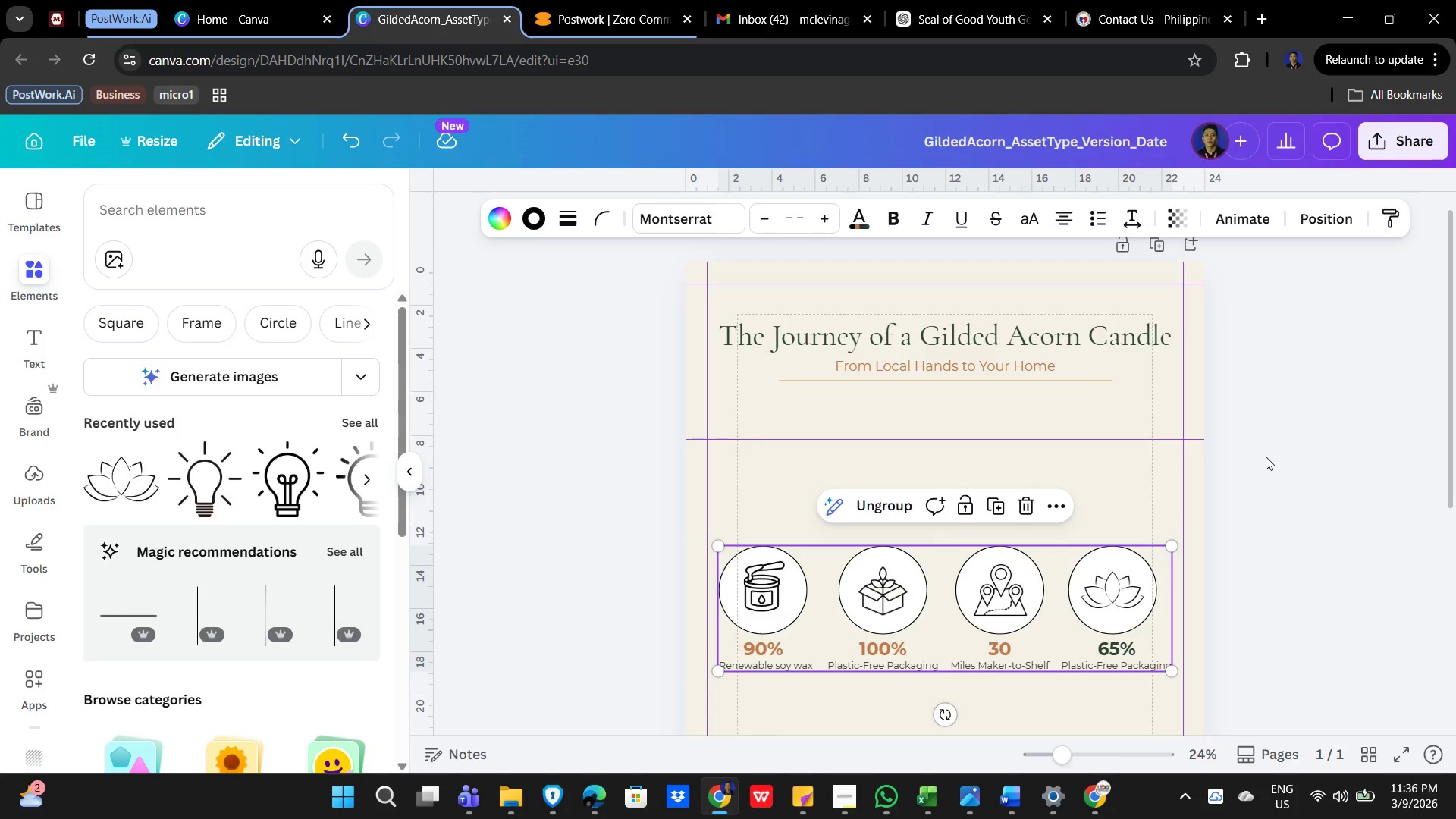 
left_click([1267, 456])
 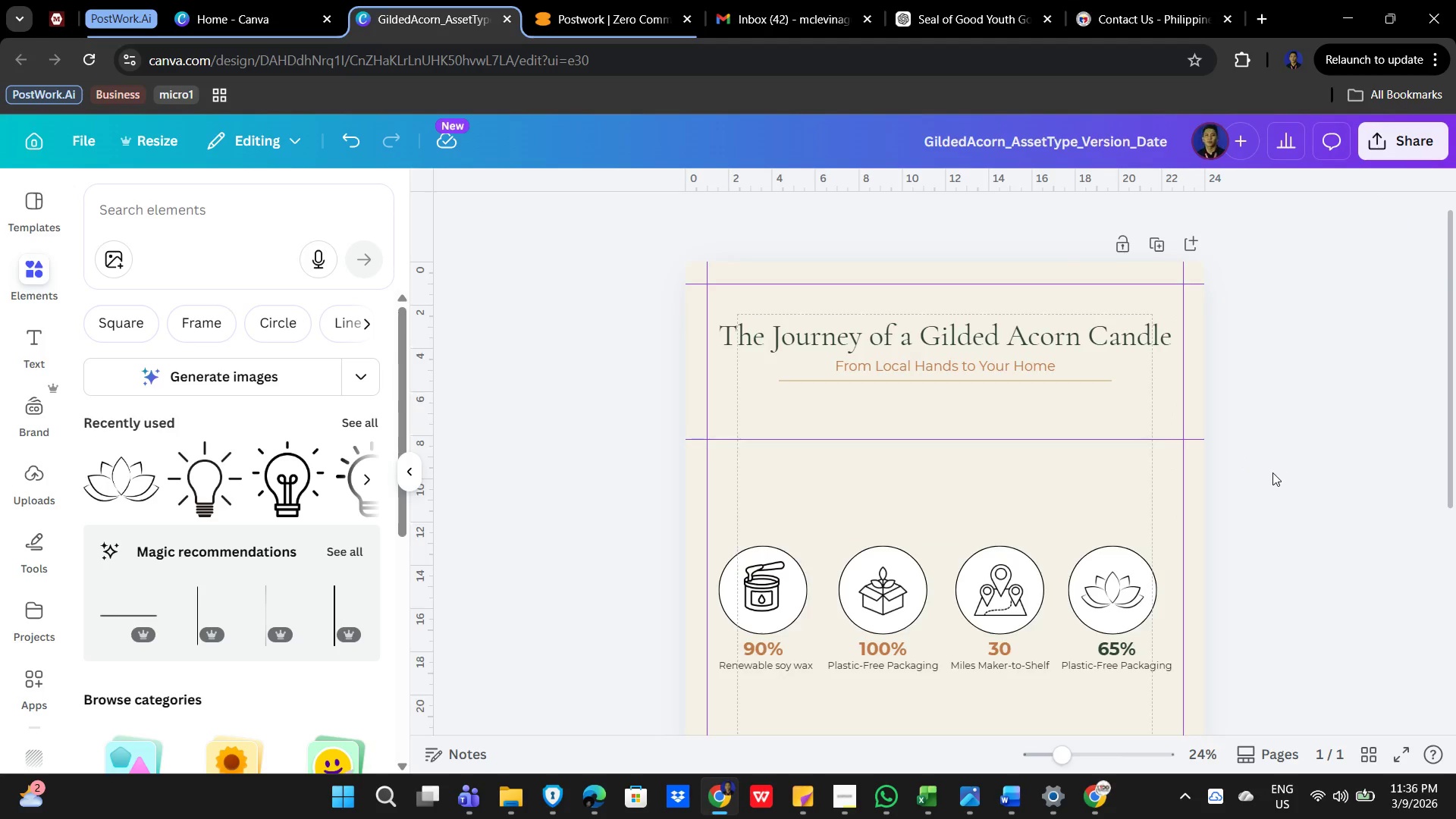 
scroll: coordinate [1272, 474], scroll_direction: down, amount: 2.0
 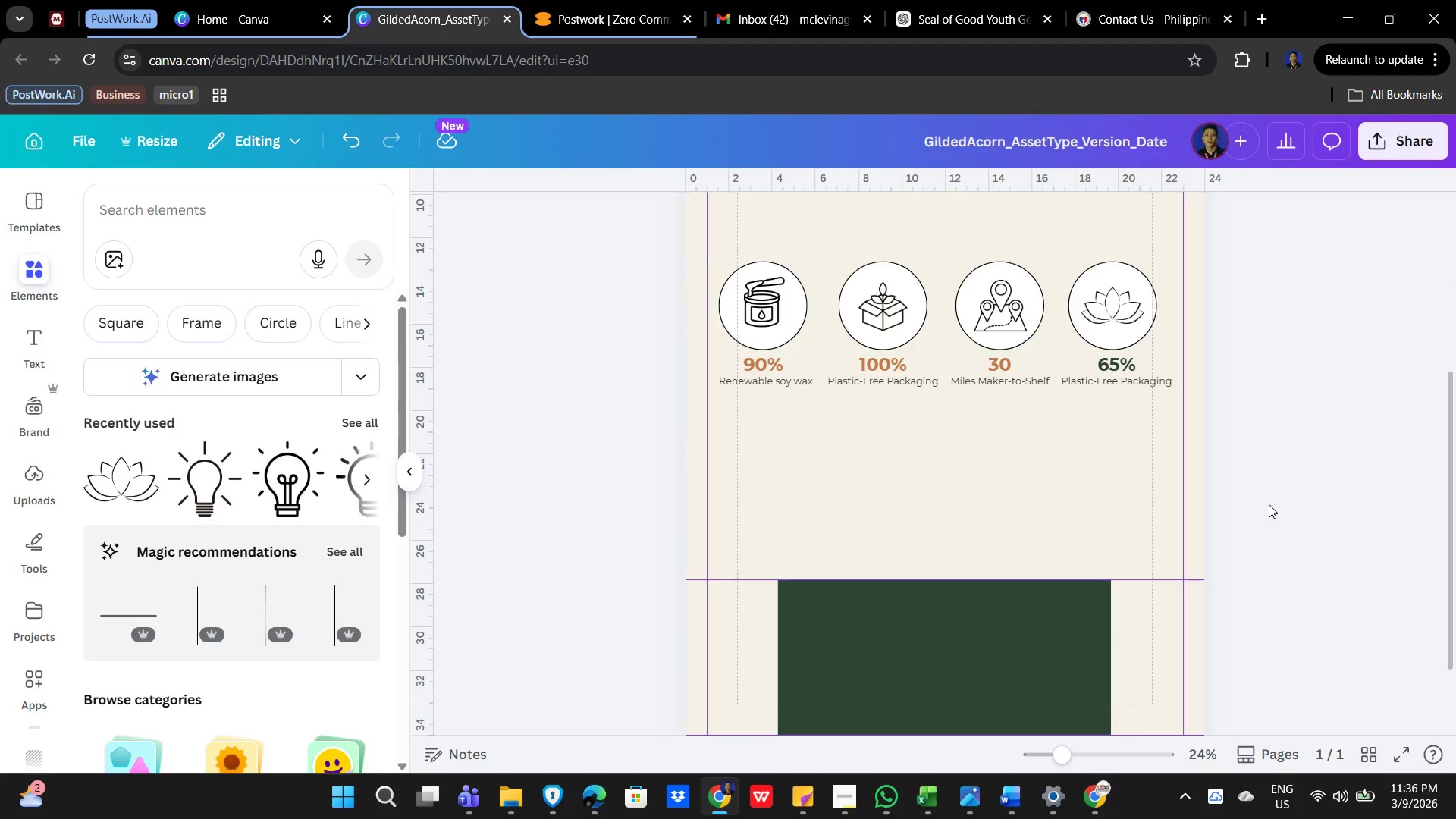 
scroll: coordinate [1269, 504], scroll_direction: up, amount: 1.0
 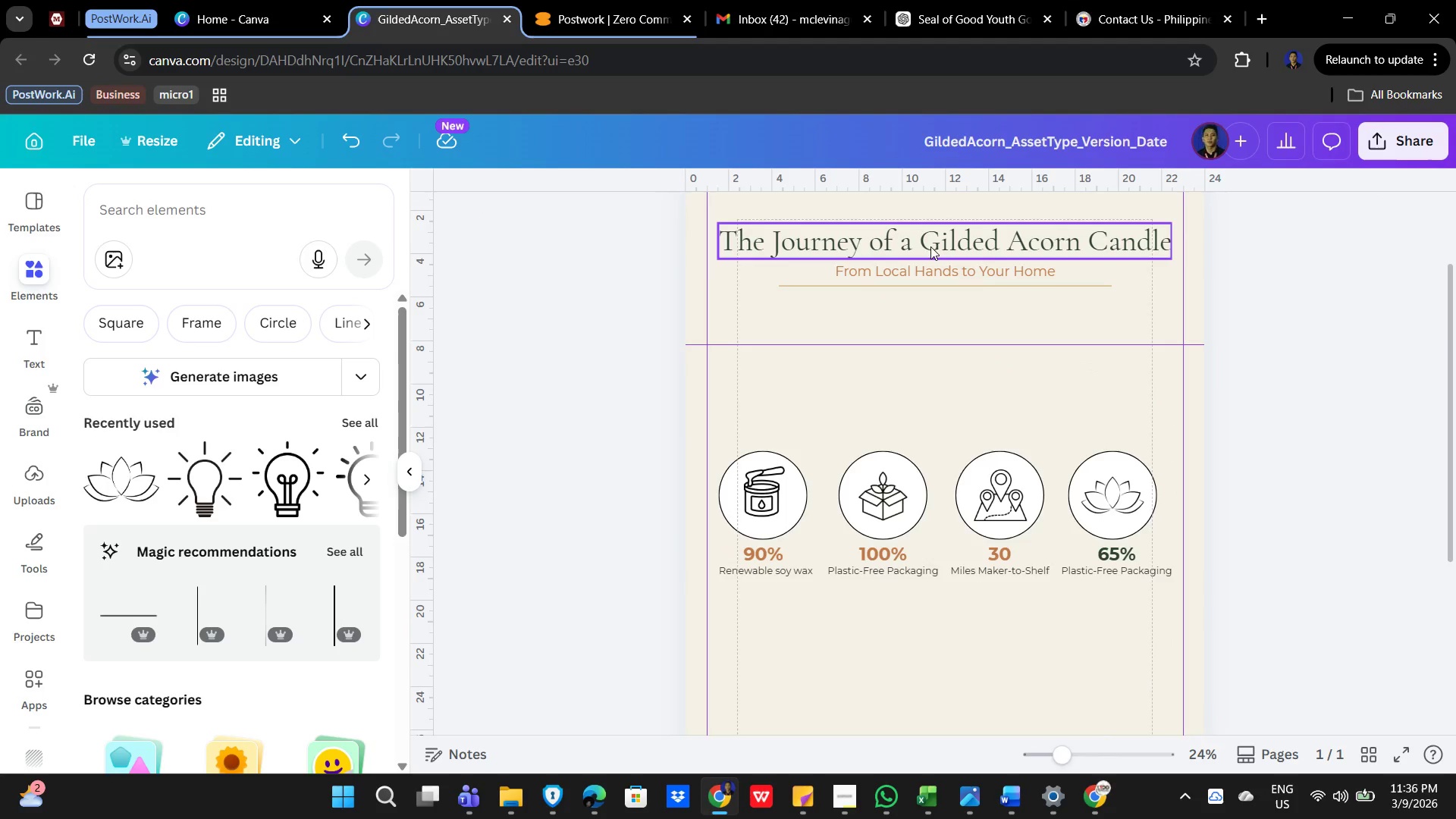 
left_click([934, 246])
 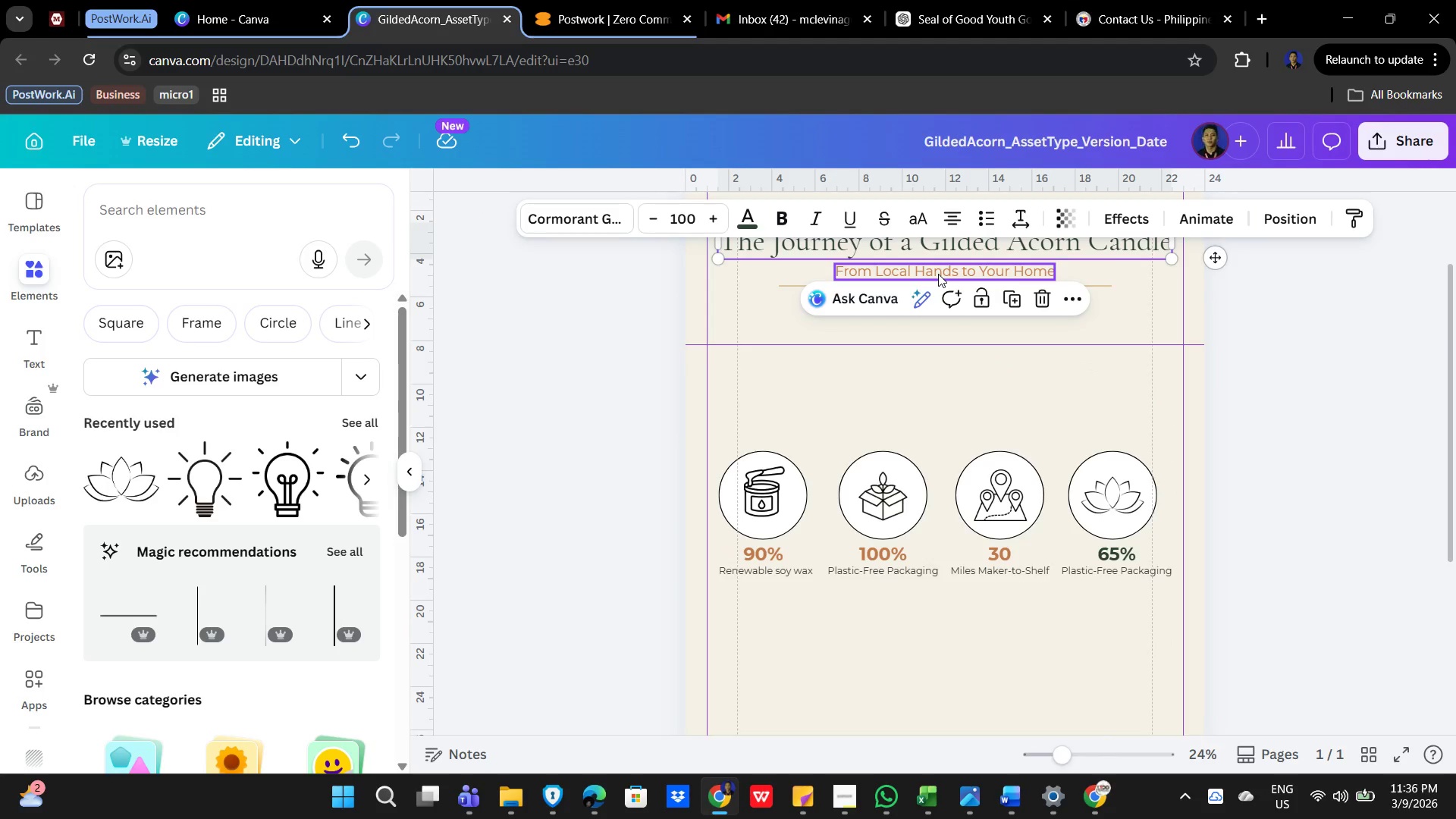 
hold_key(key=ShiftLeft, duration=1.5)
left_click([1039, 289])
 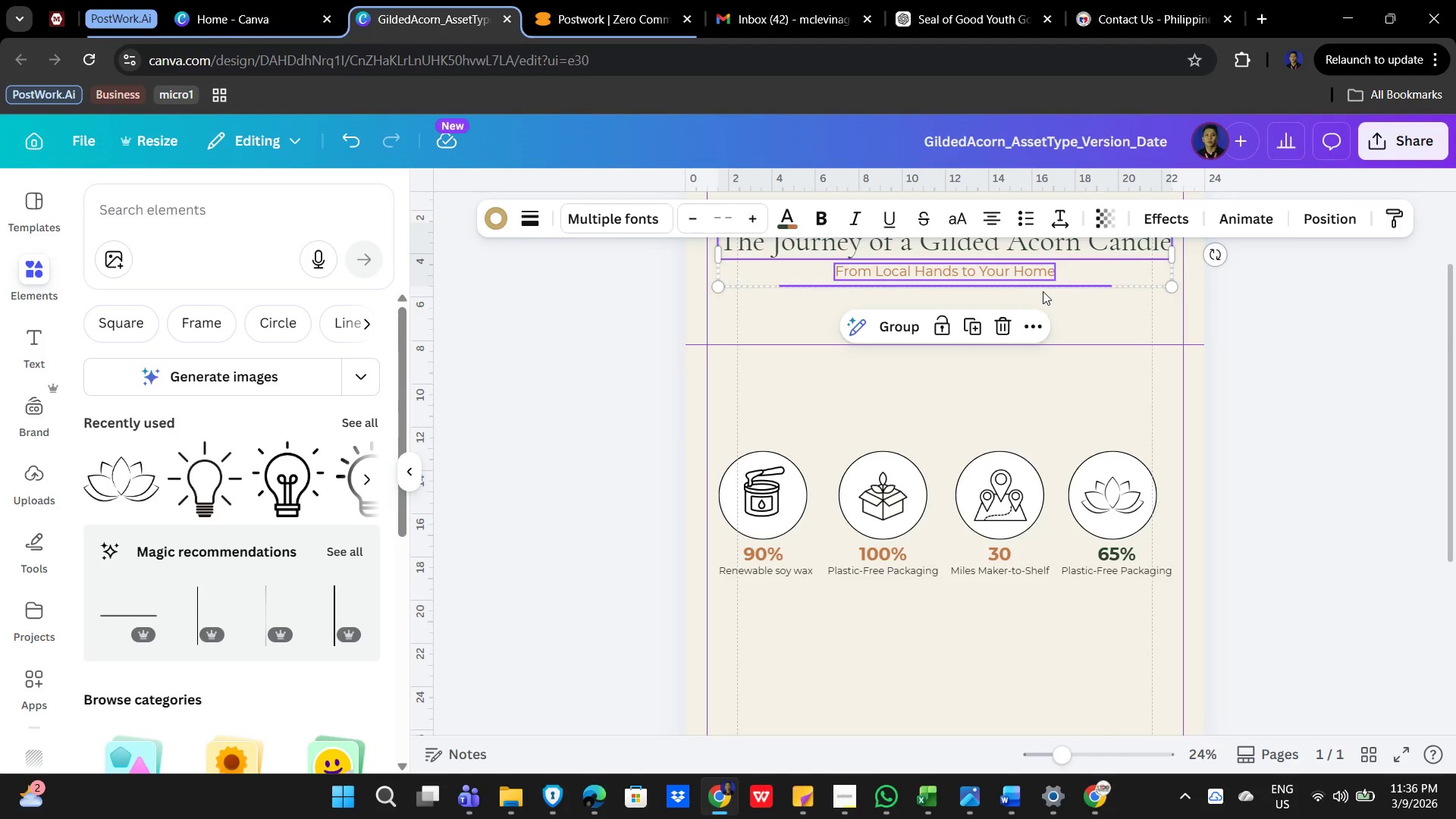 
key(Shift+ShiftLeft)
 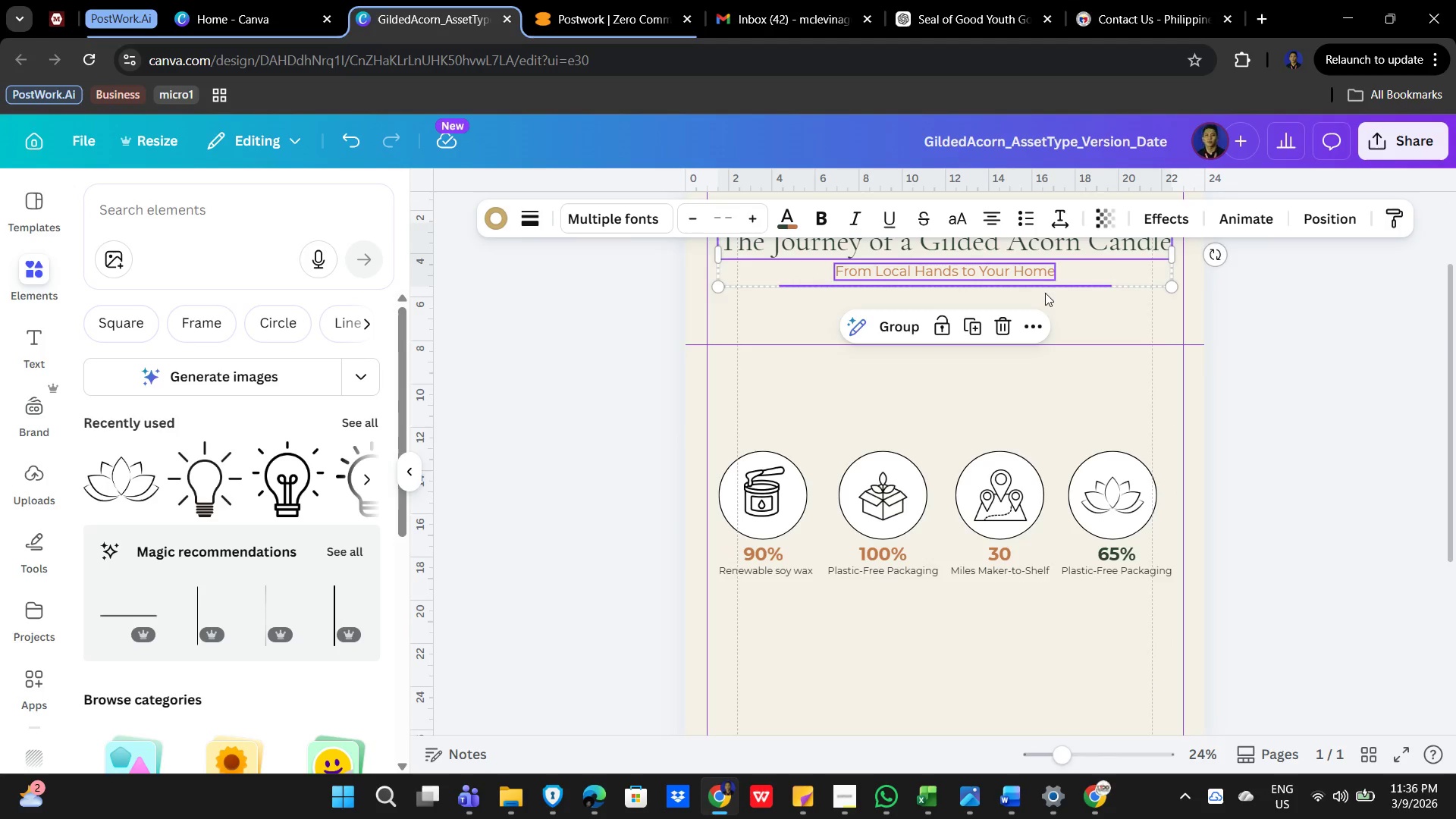 
key(Shift+ShiftLeft)
 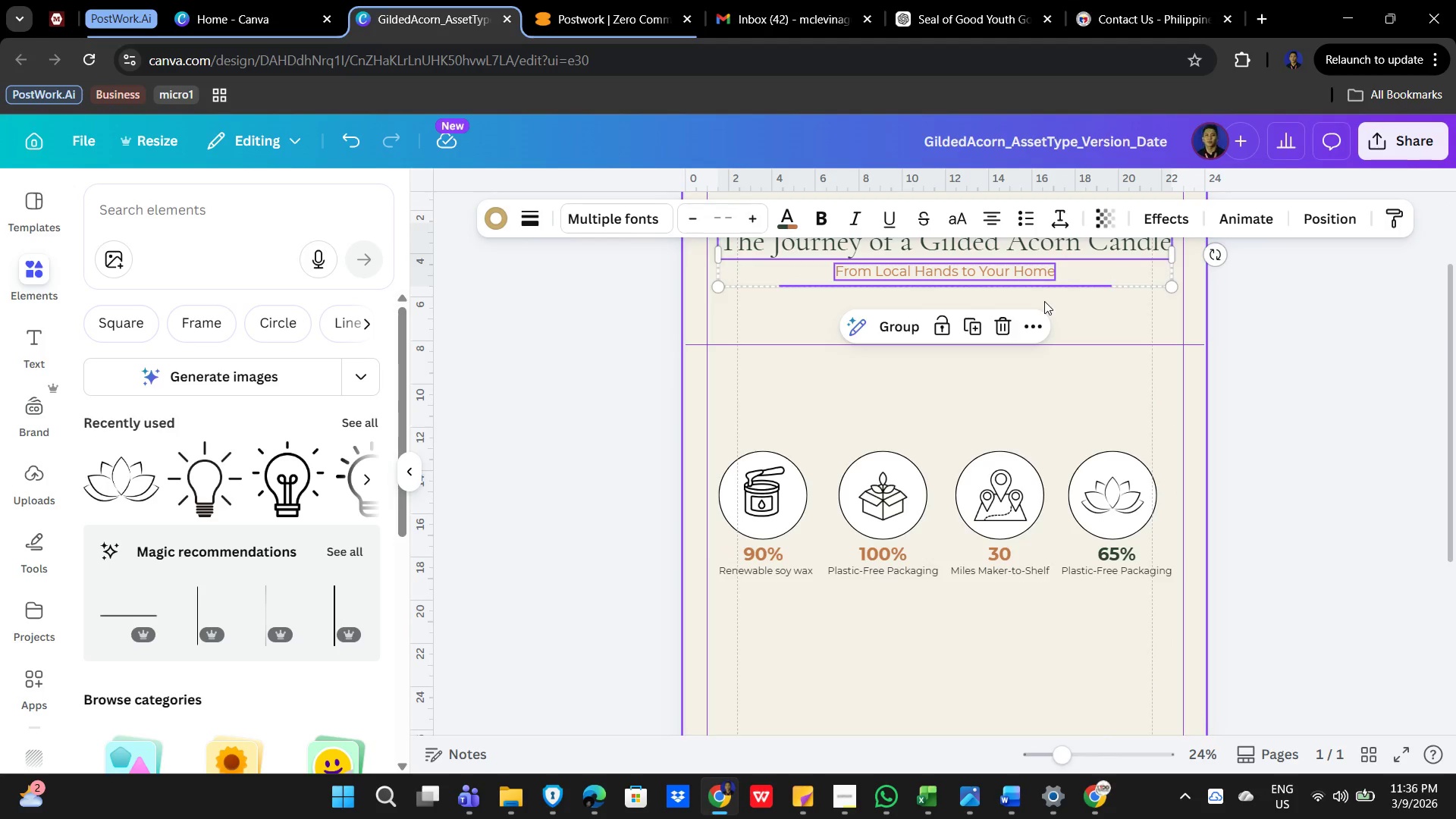 
hold_key(key=ArrowDown, duration=1.02)
 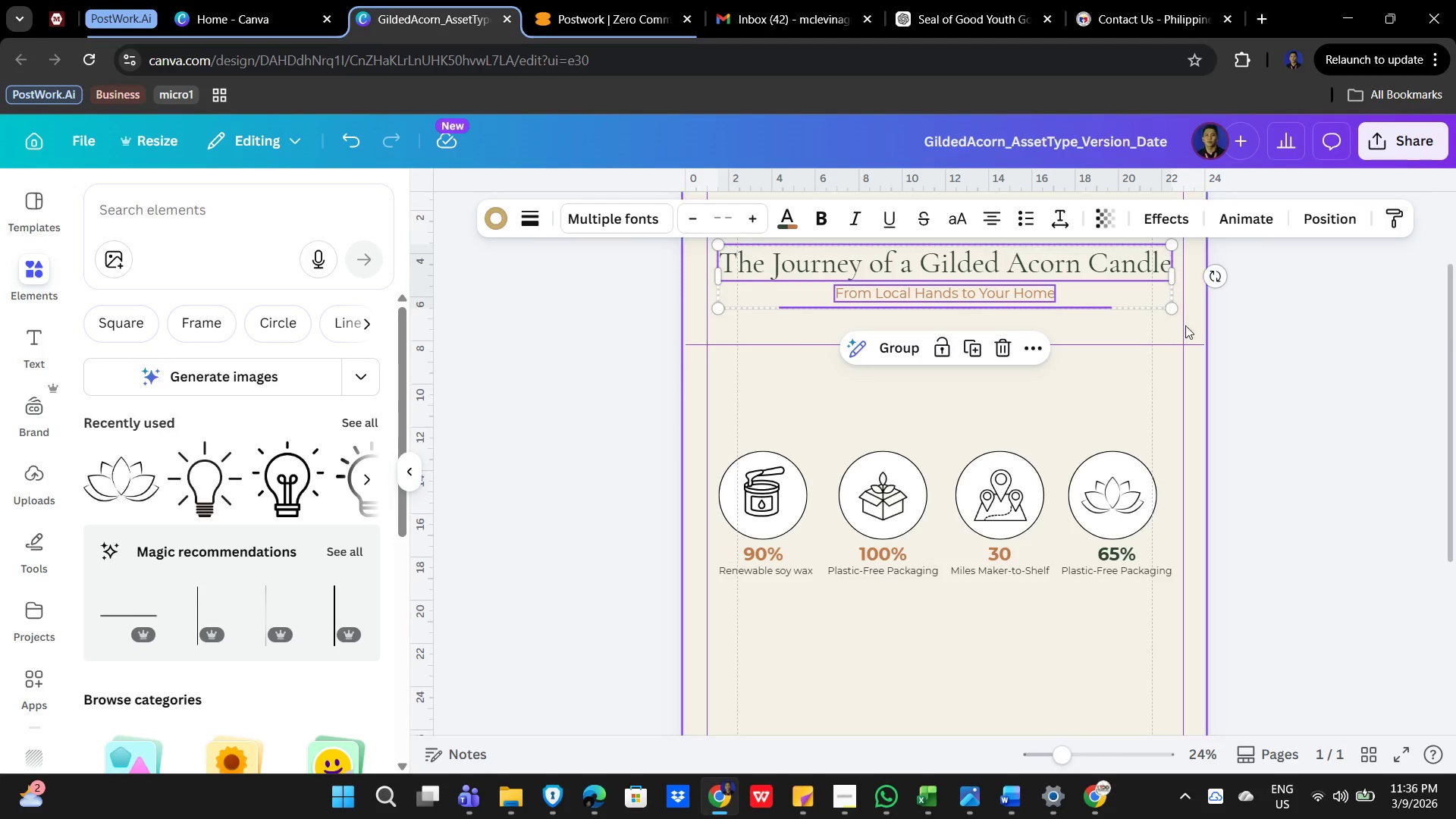 
left_click([1332, 372])
 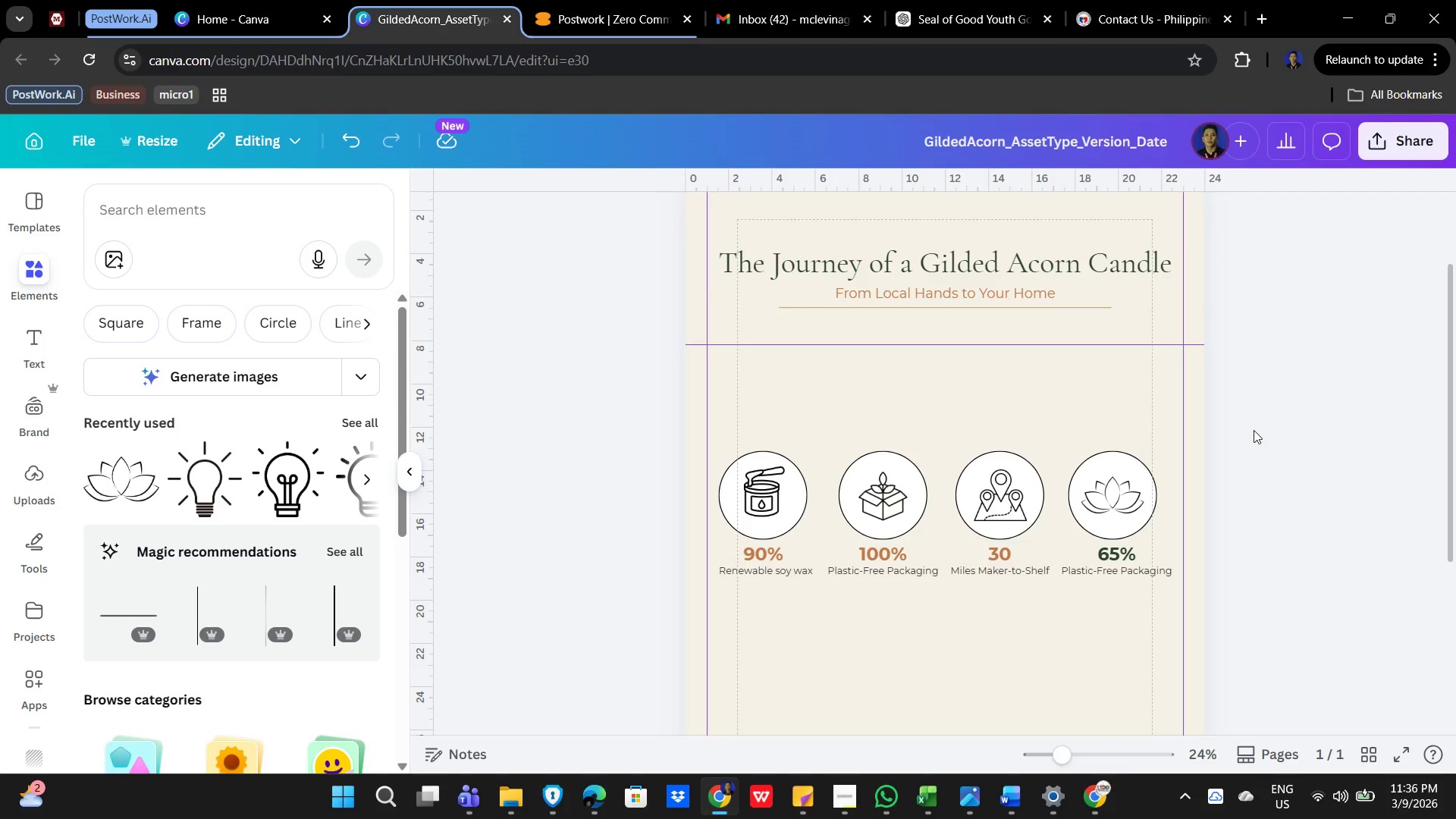 
scroll: coordinate [1254, 430], scroll_direction: up, amount: 2.0
 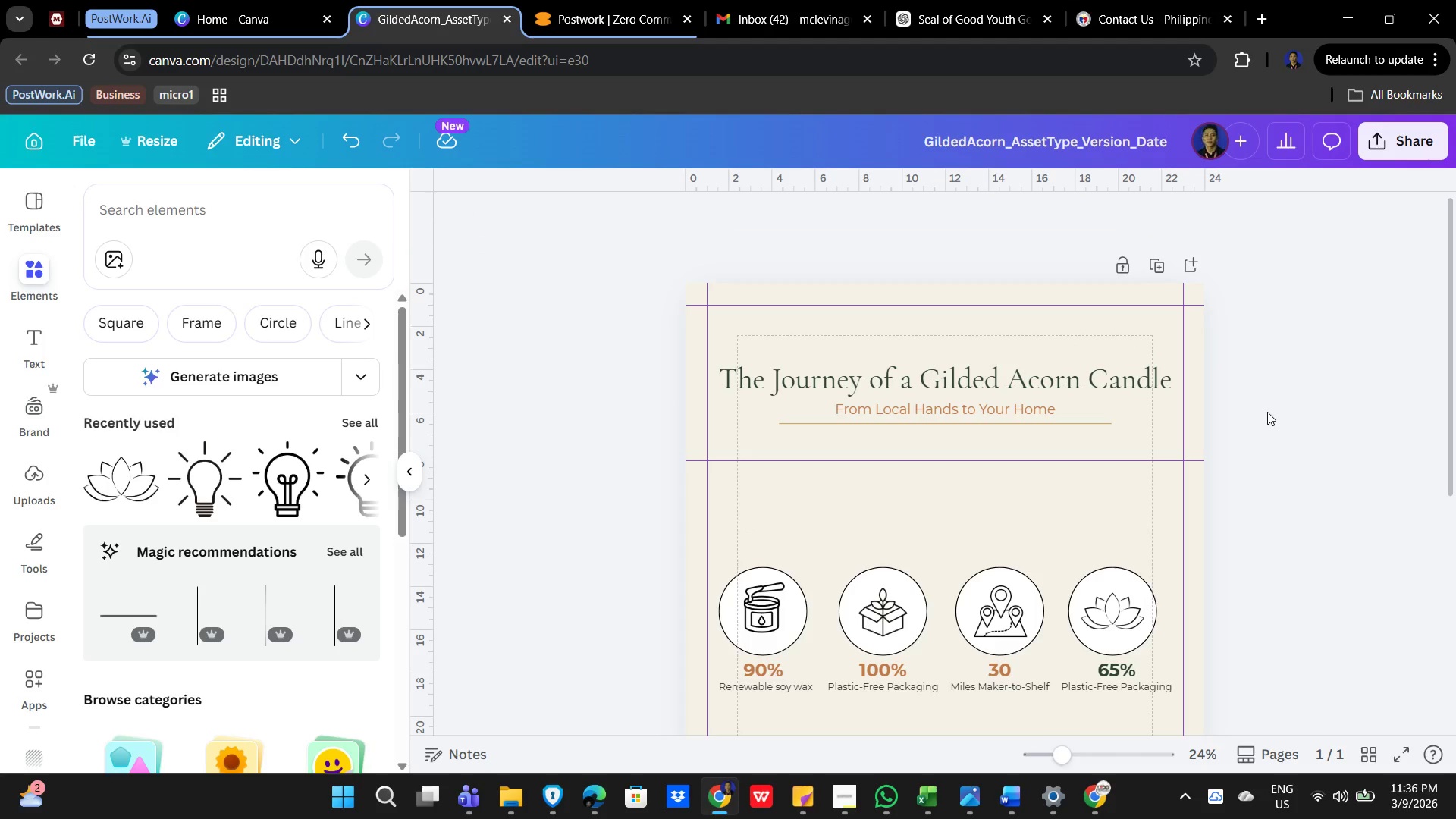 
scroll: coordinate [1269, 410], scroll_direction: down, amount: 3.0
 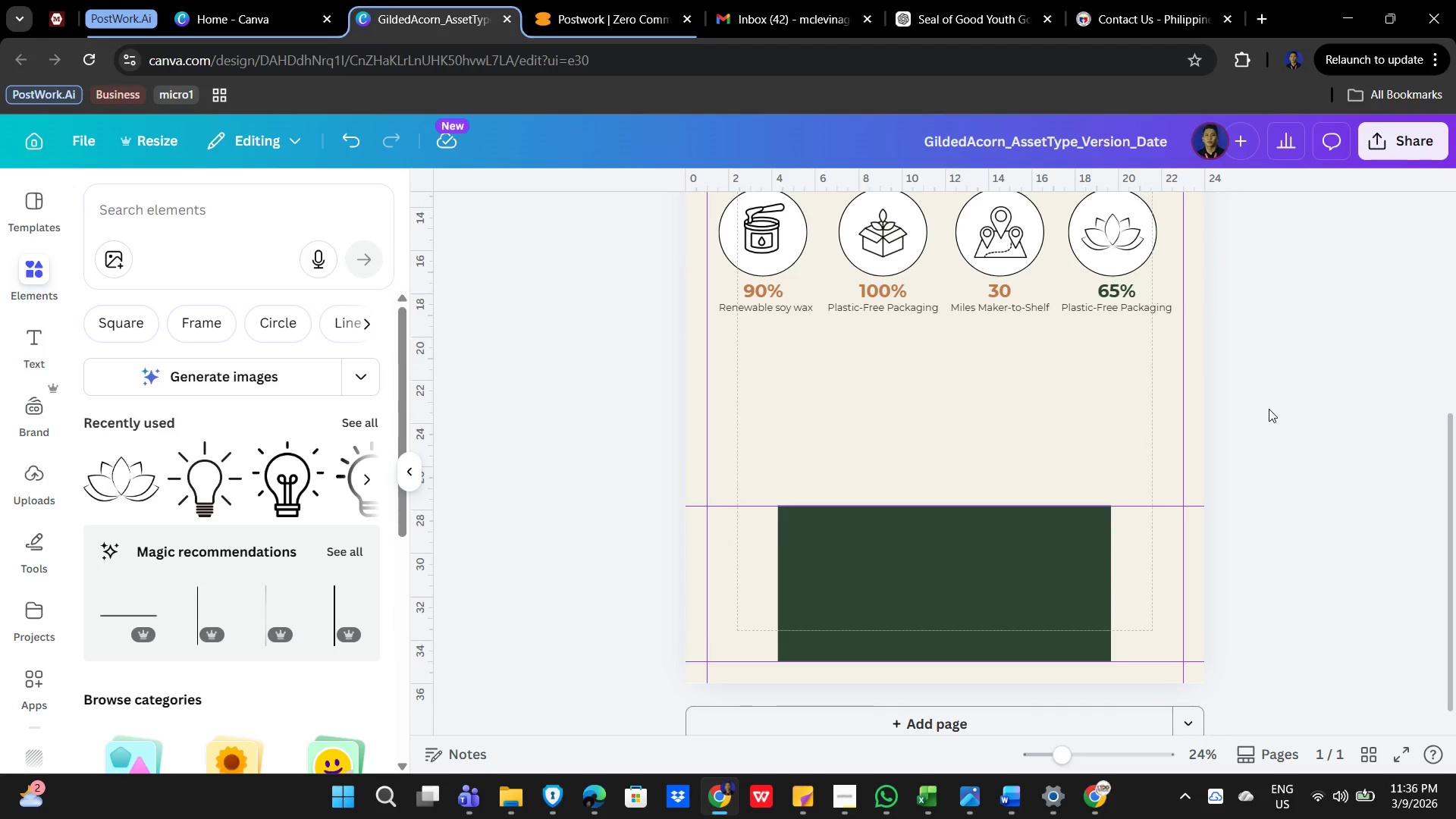 
scroll: coordinate [1269, 409], scroll_direction: up, amount: 1.0
 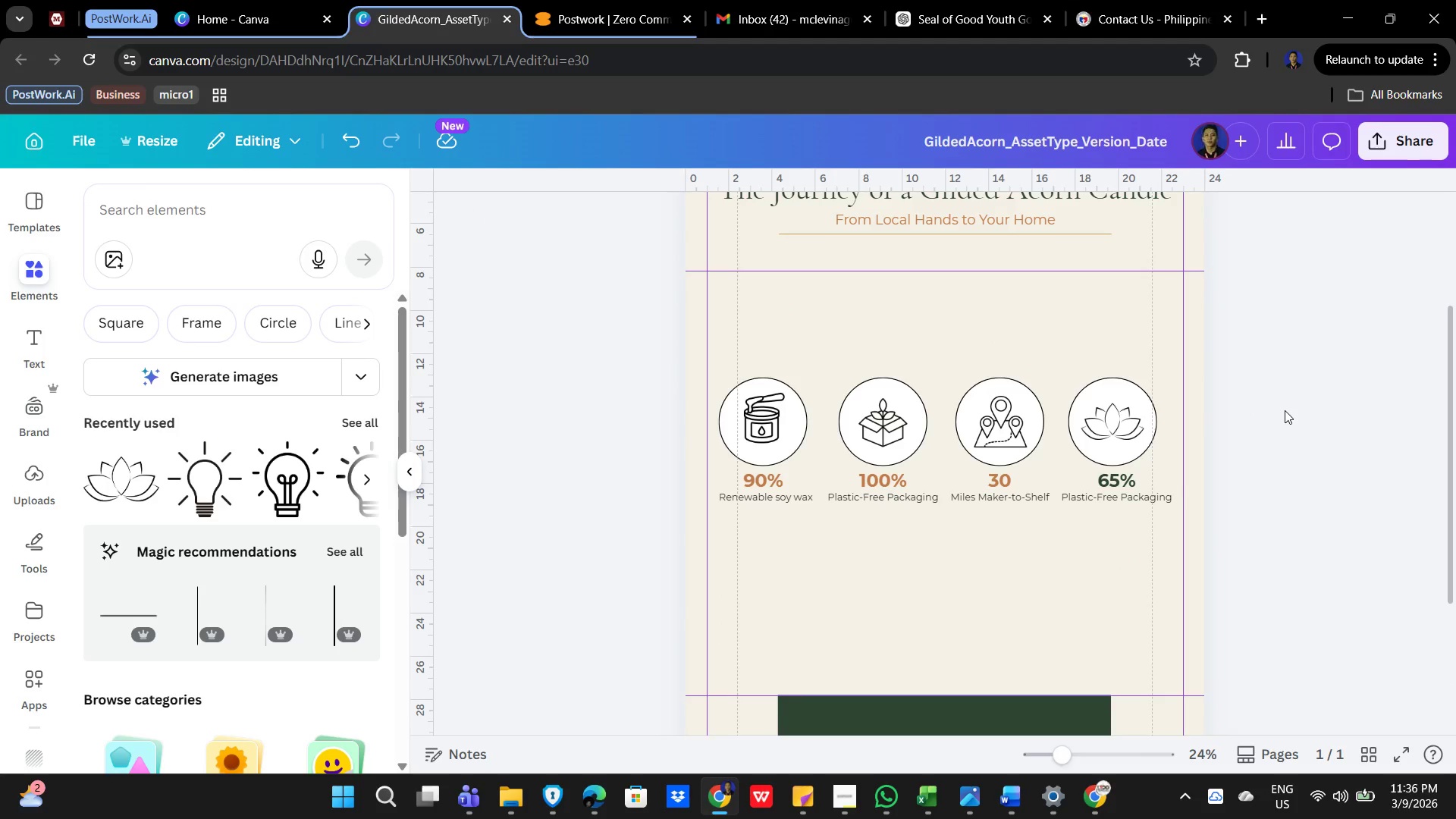 
scroll: coordinate [1212, 400], scroll_direction: down, amount: 2.0
 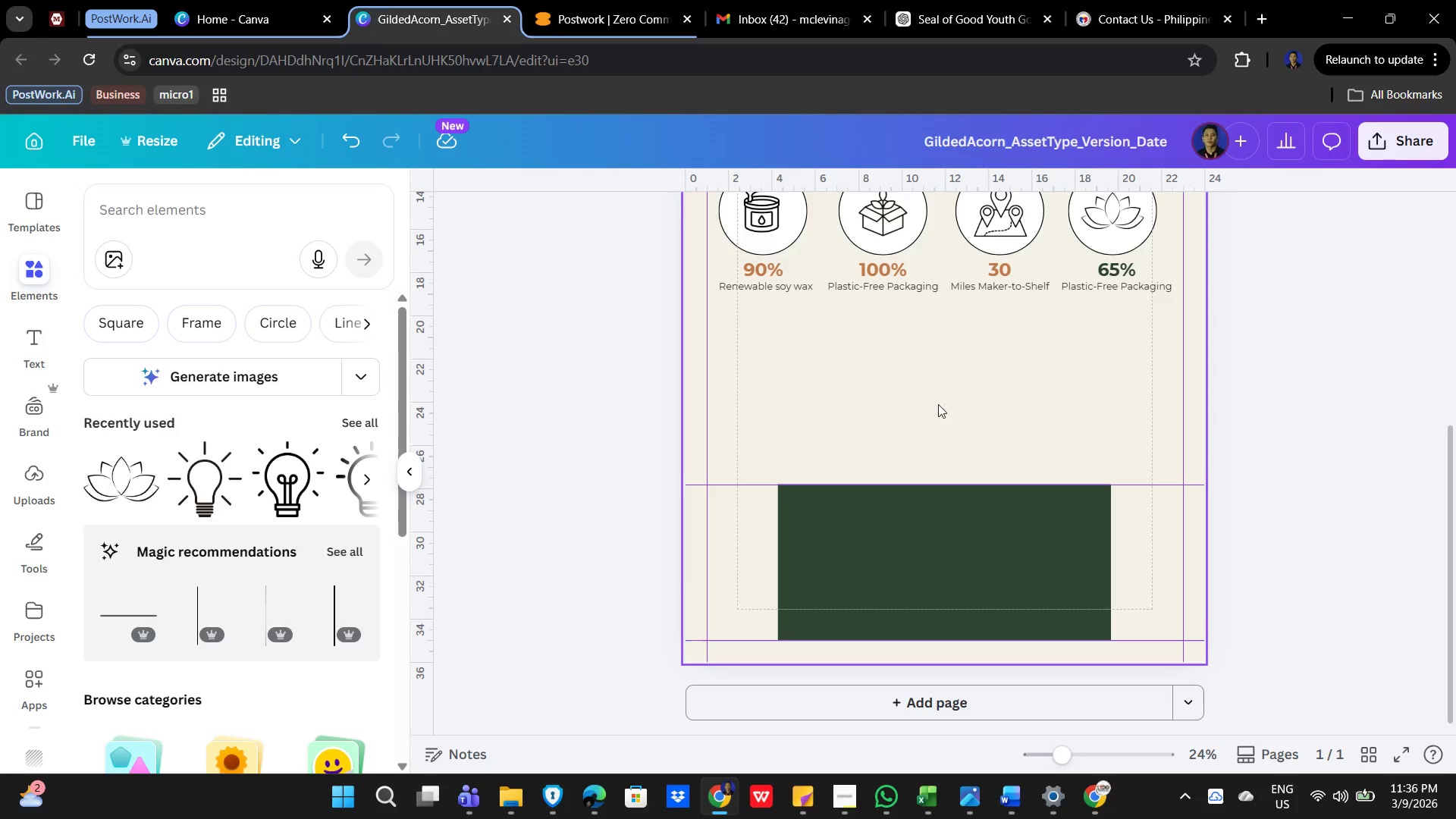 
left_click([944, 380])
 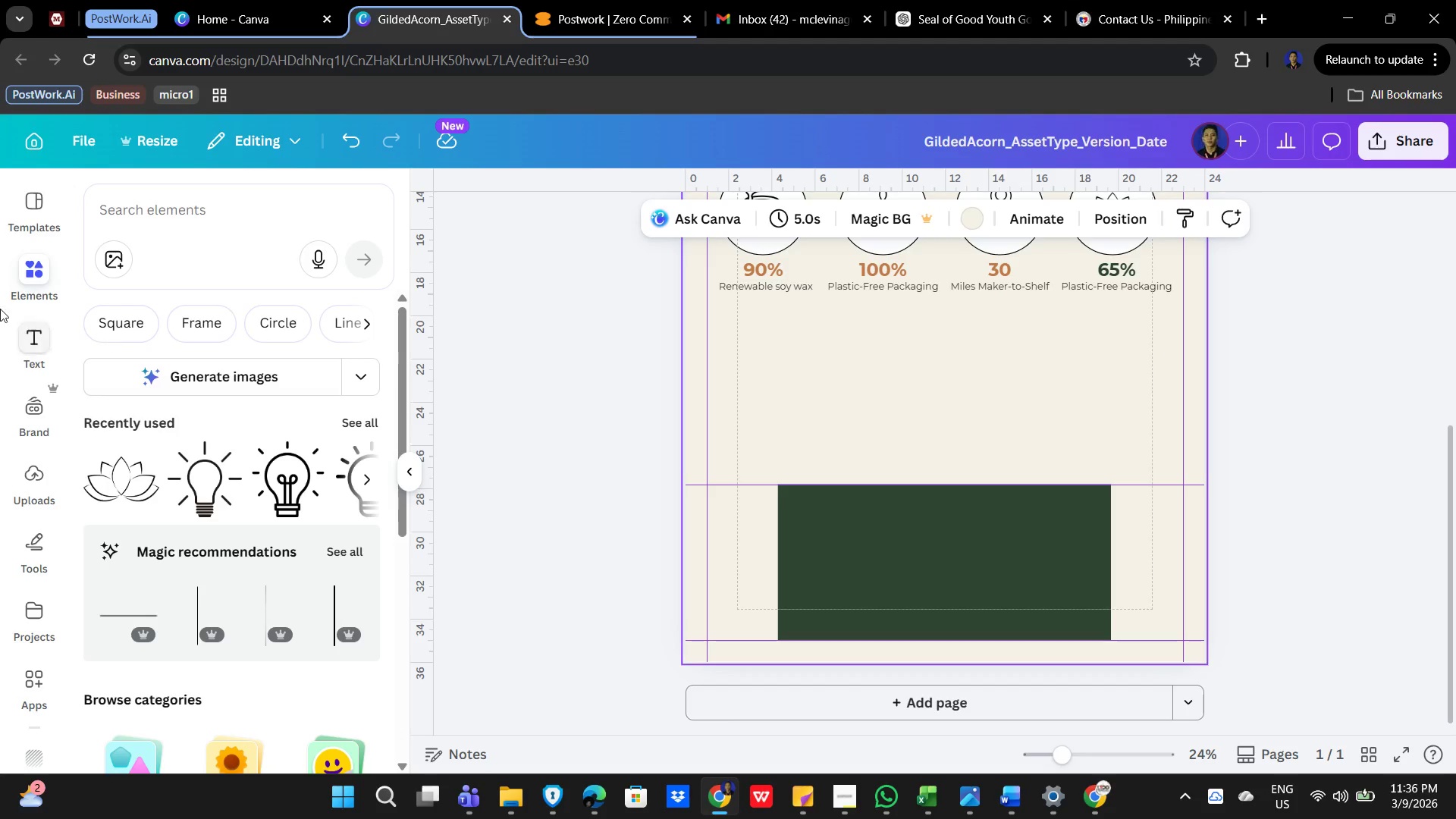 
left_click([24, 358])
 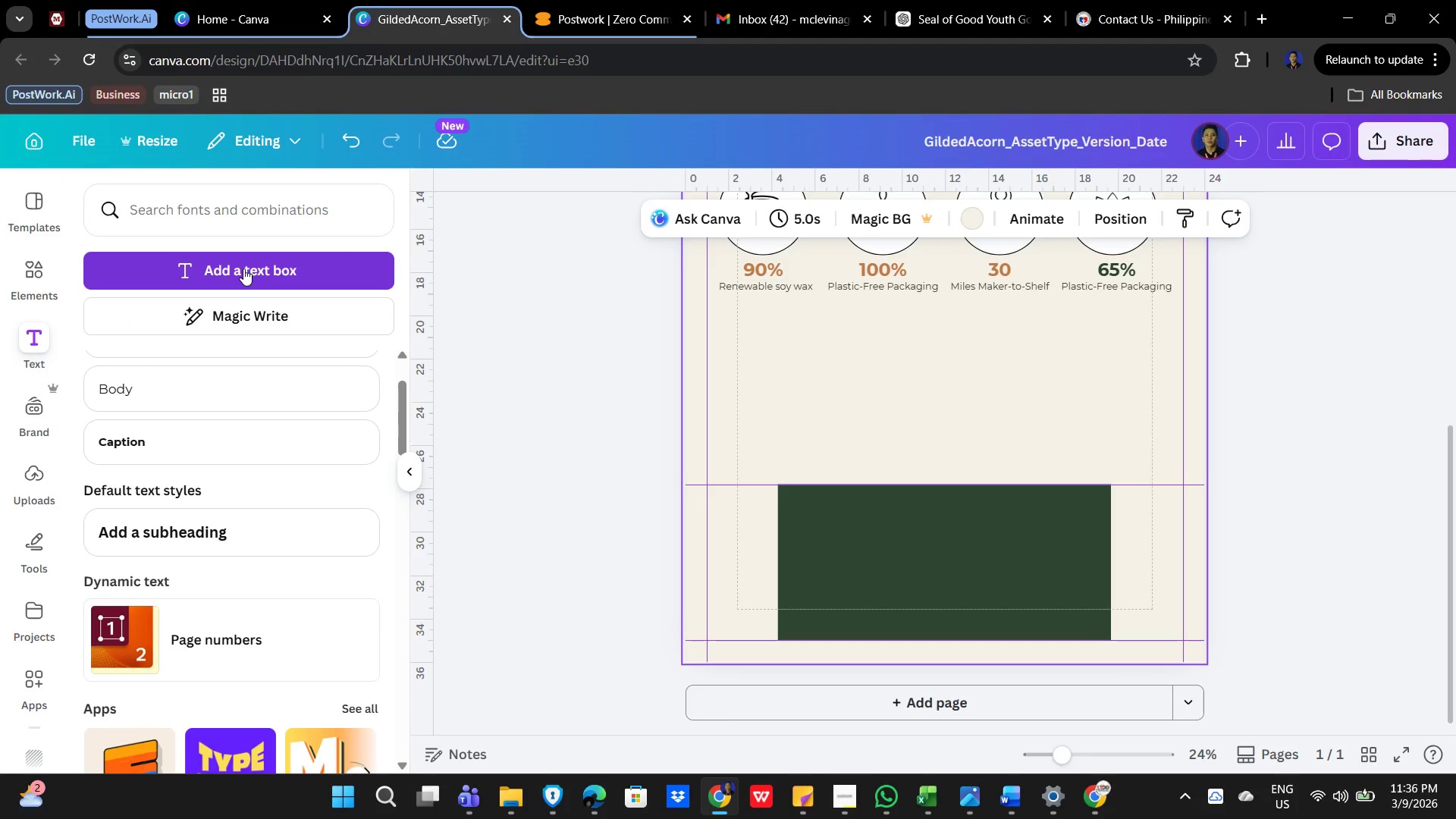 
left_click([243, 268])
 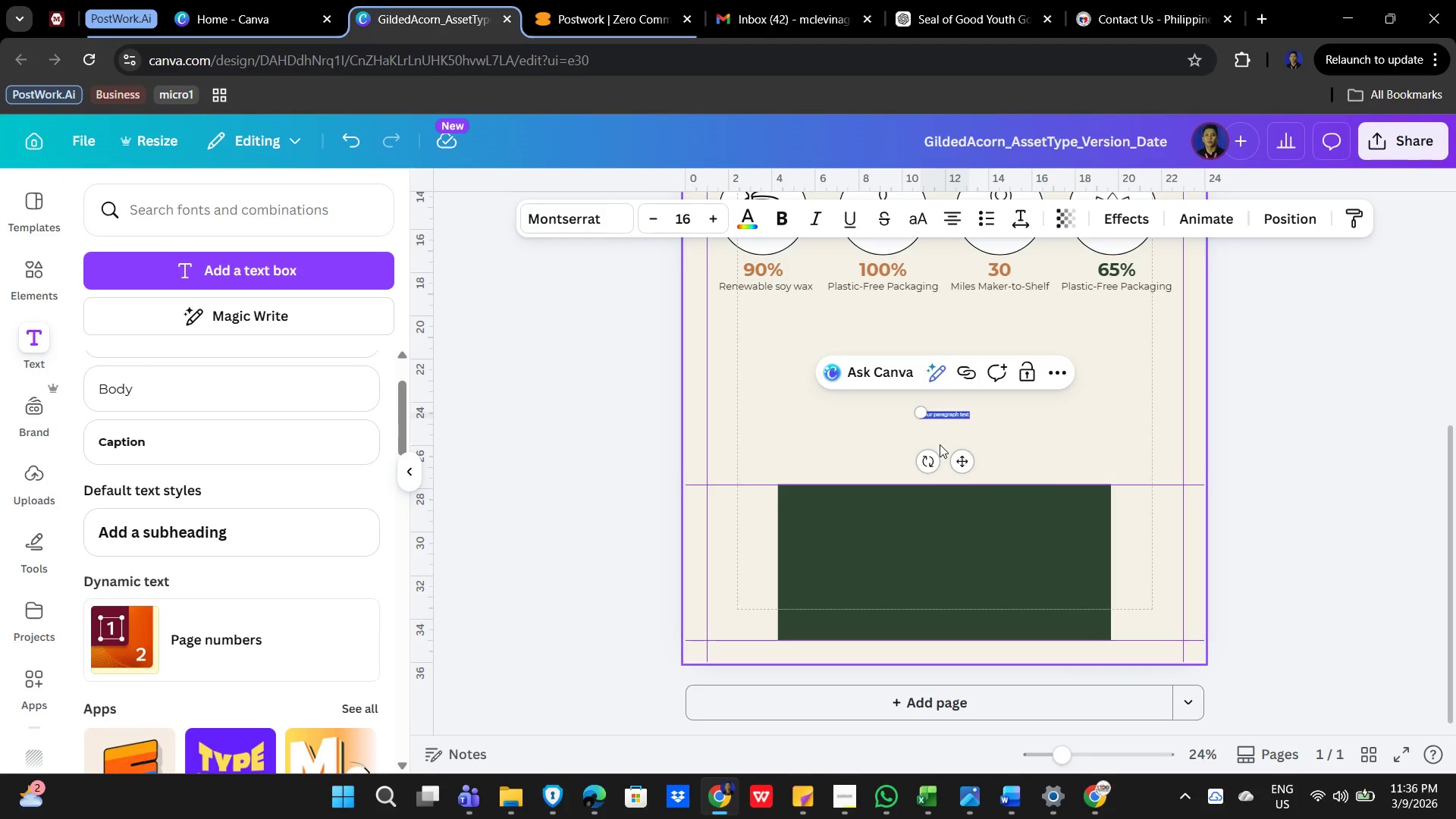 
type(Ethical sourcing supports)
 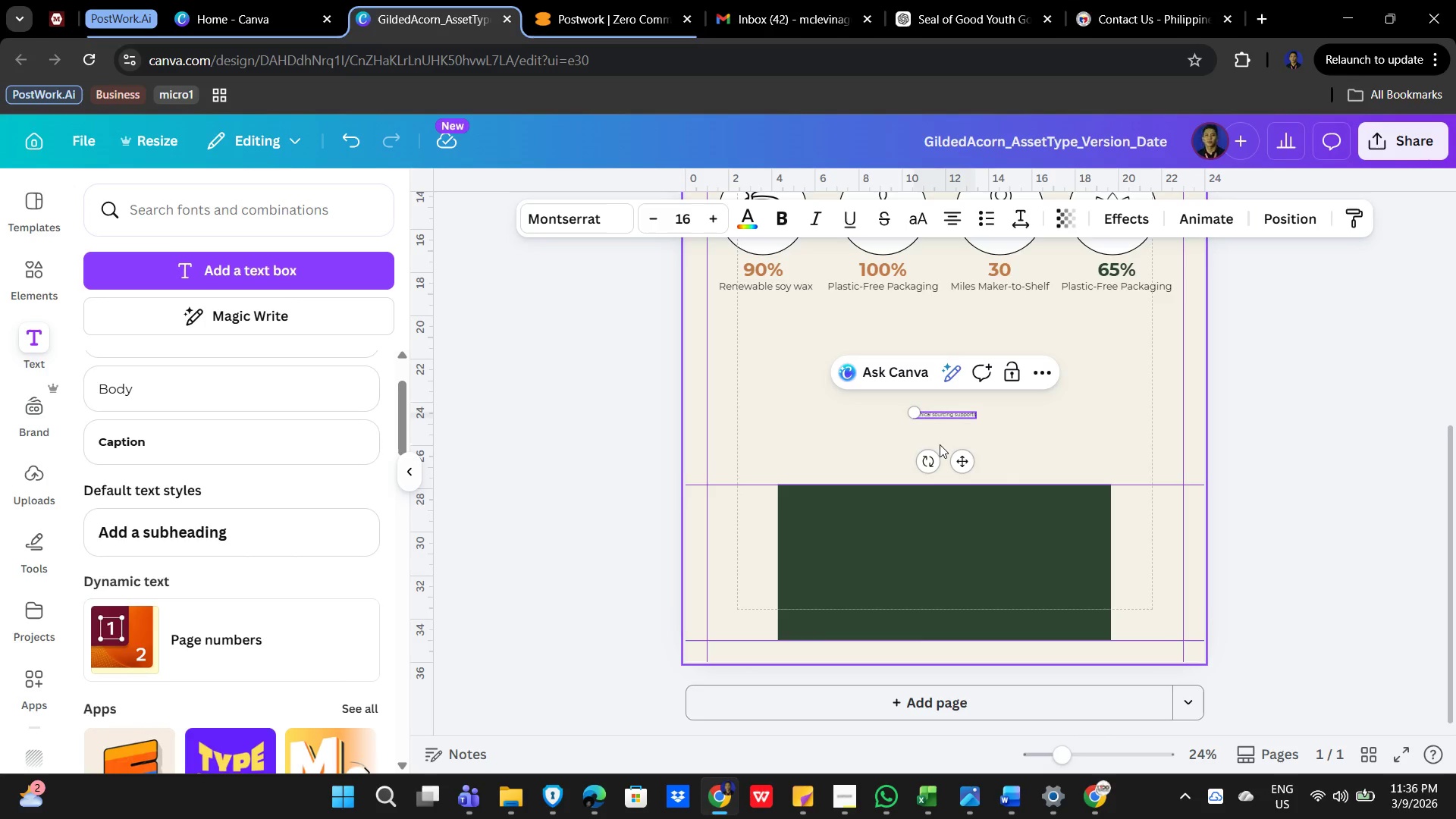 
type( real people, sustainable materials, and stronger local economy.)
 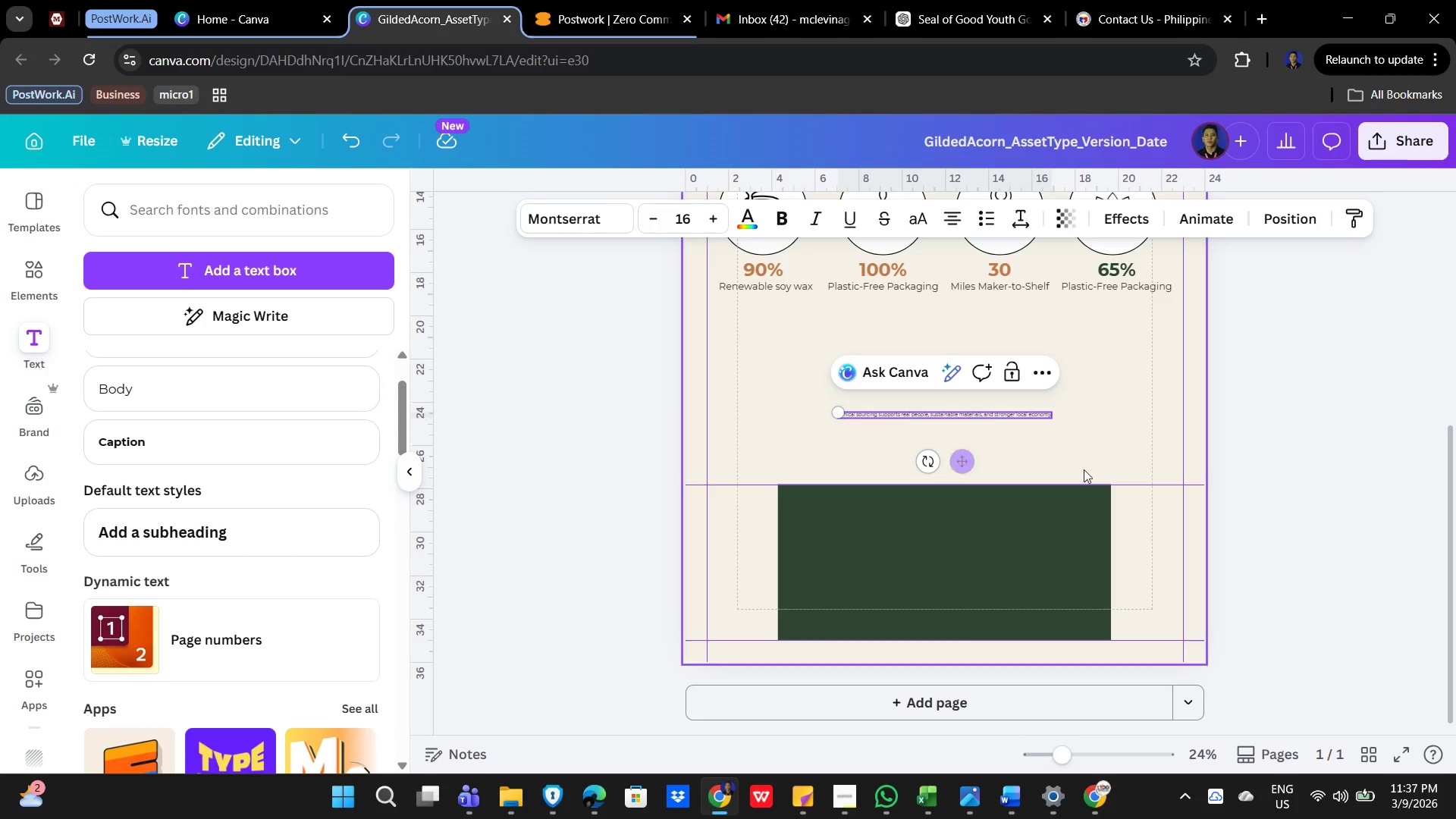 
left_click([1125, 425])
 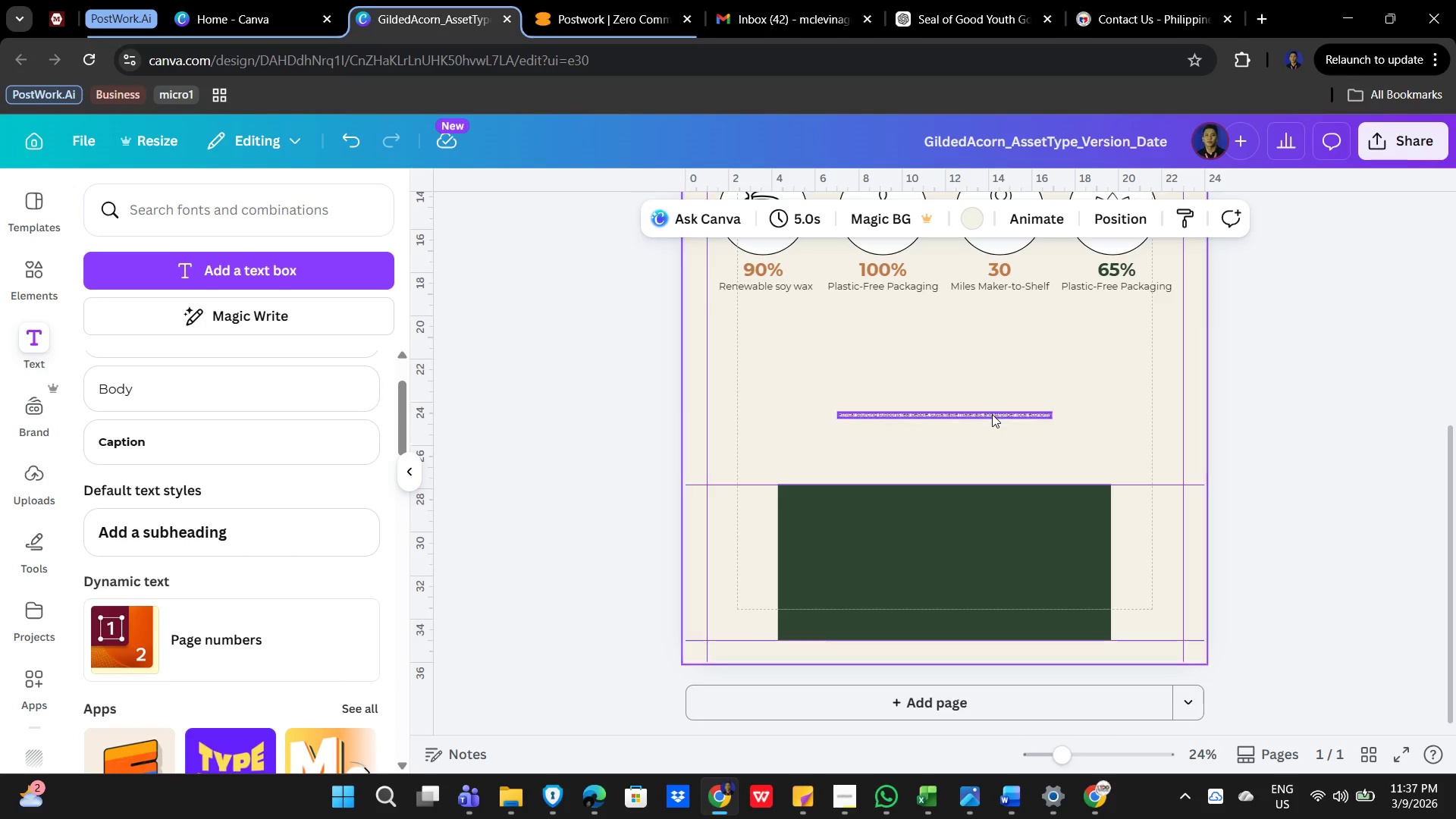 
left_click([992, 414])
 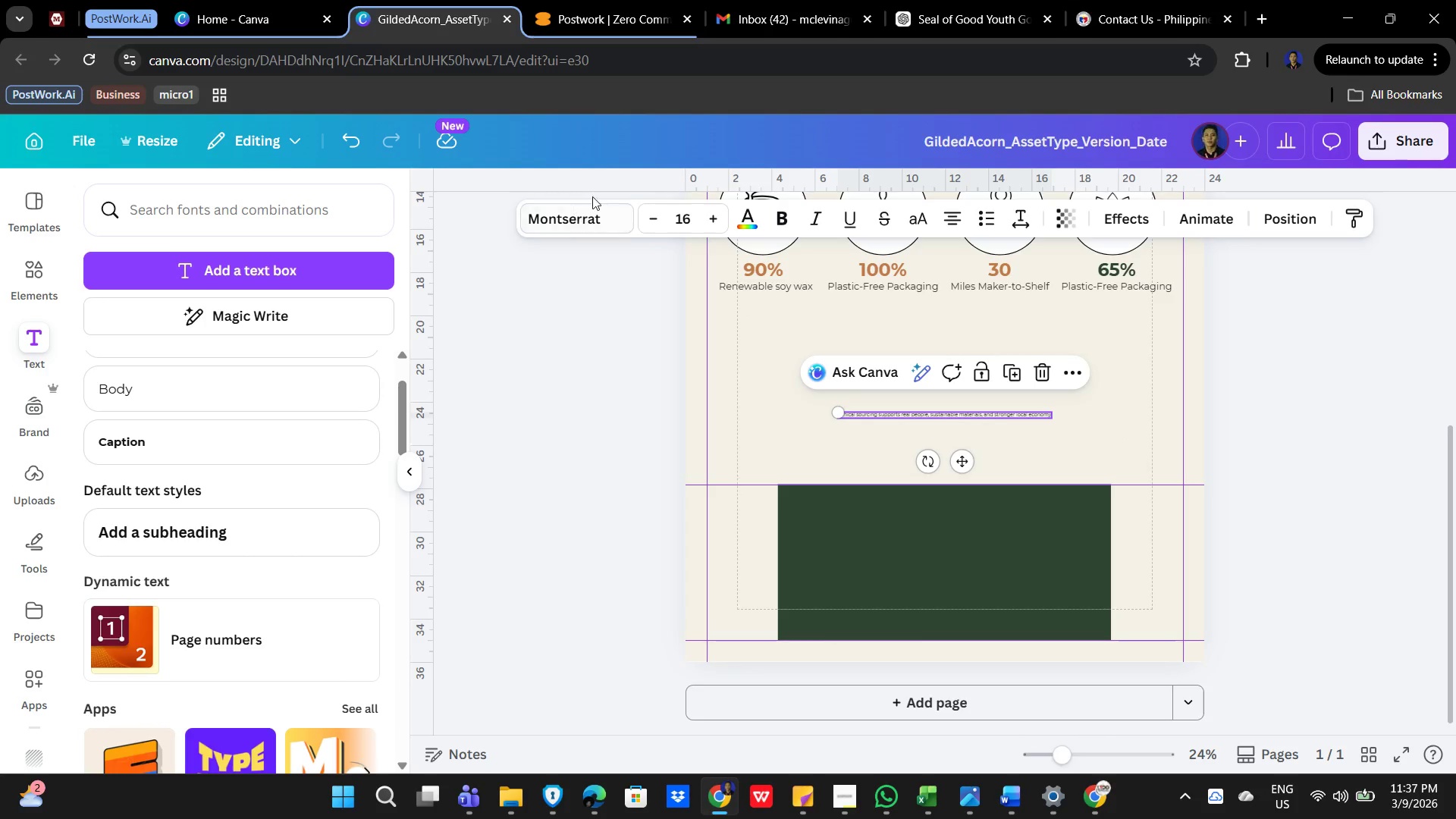 
mouse_move([698, 229])
 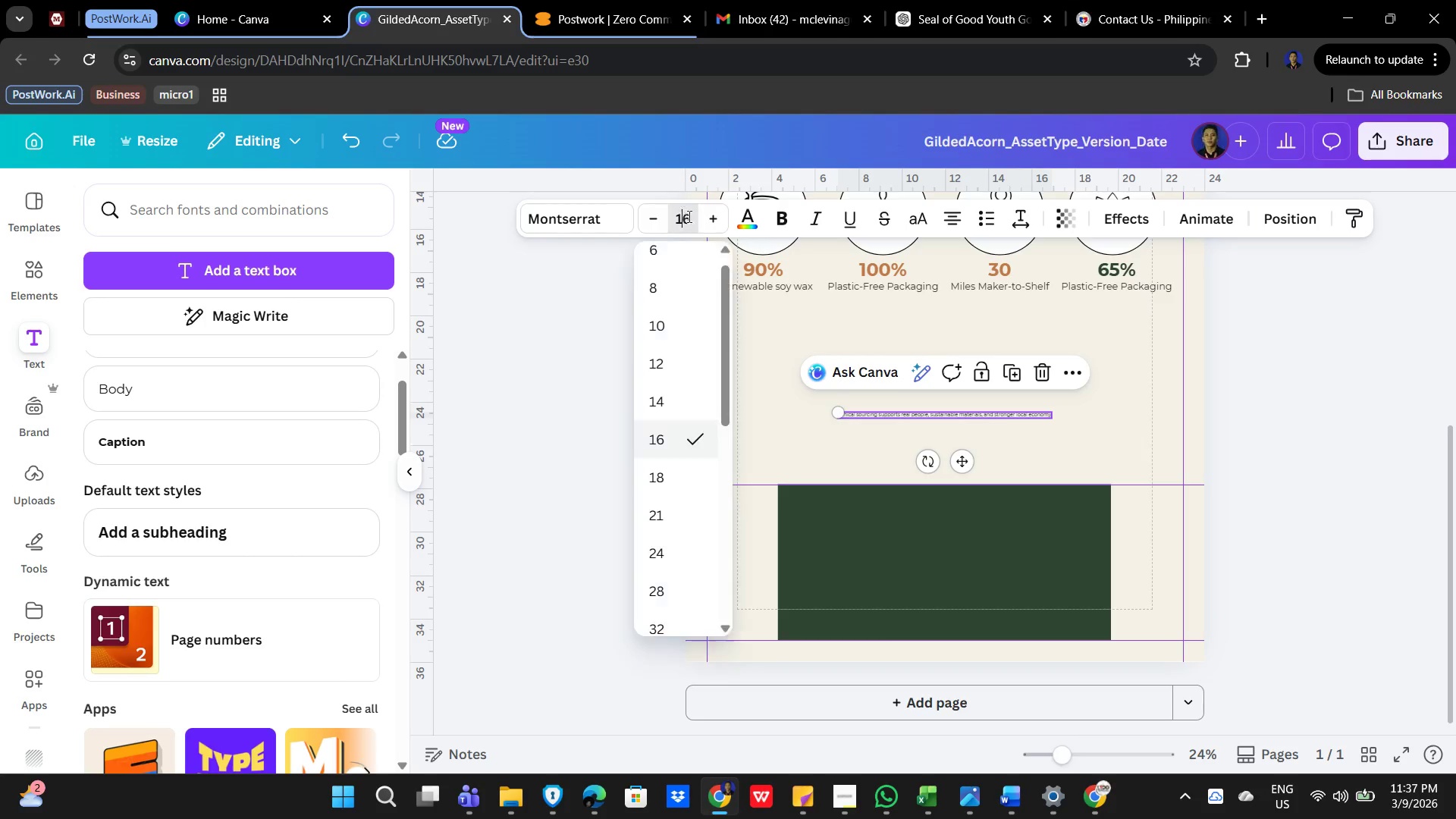 
key(Numpad3)
 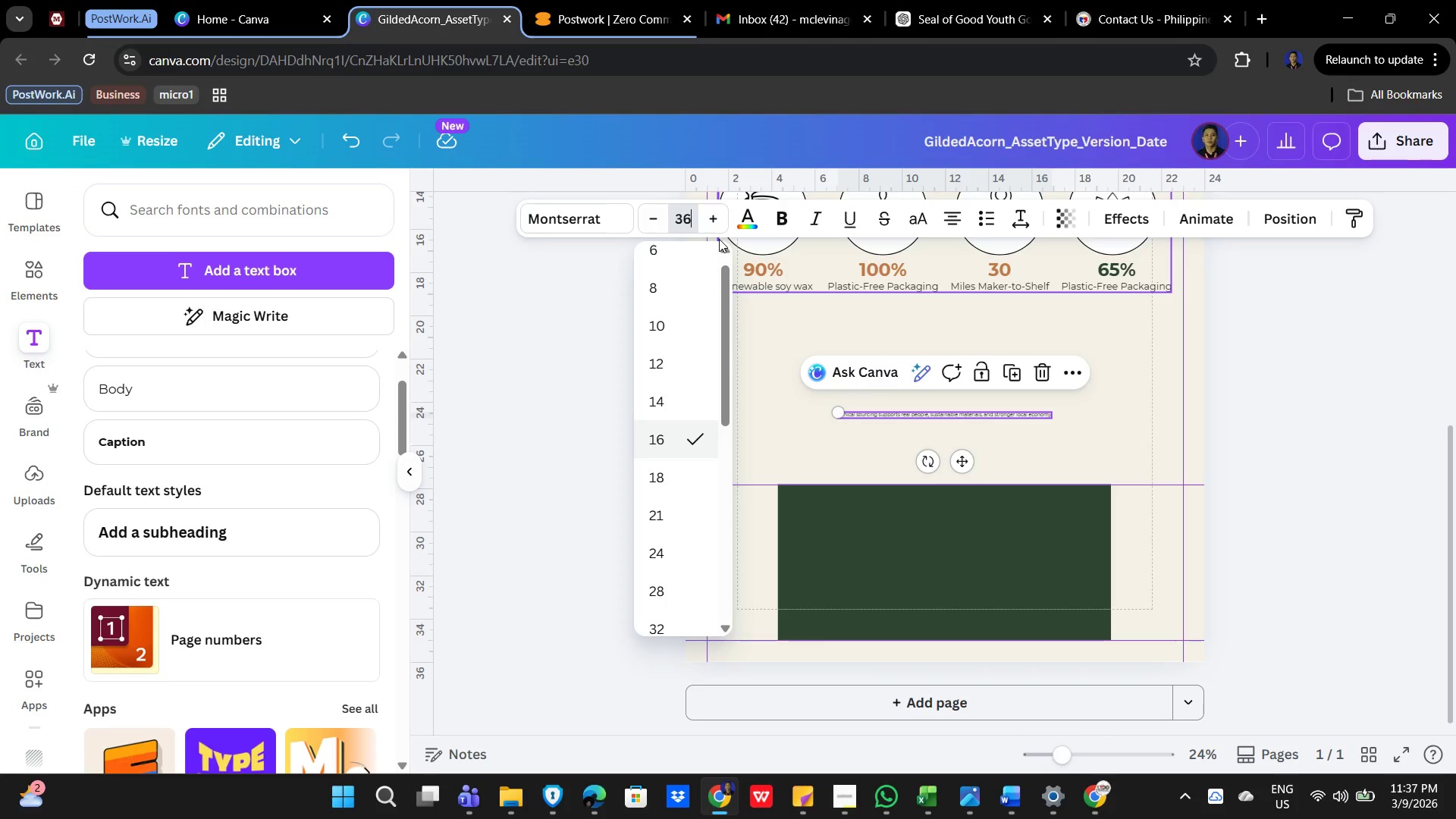 
key(Numpad6)
 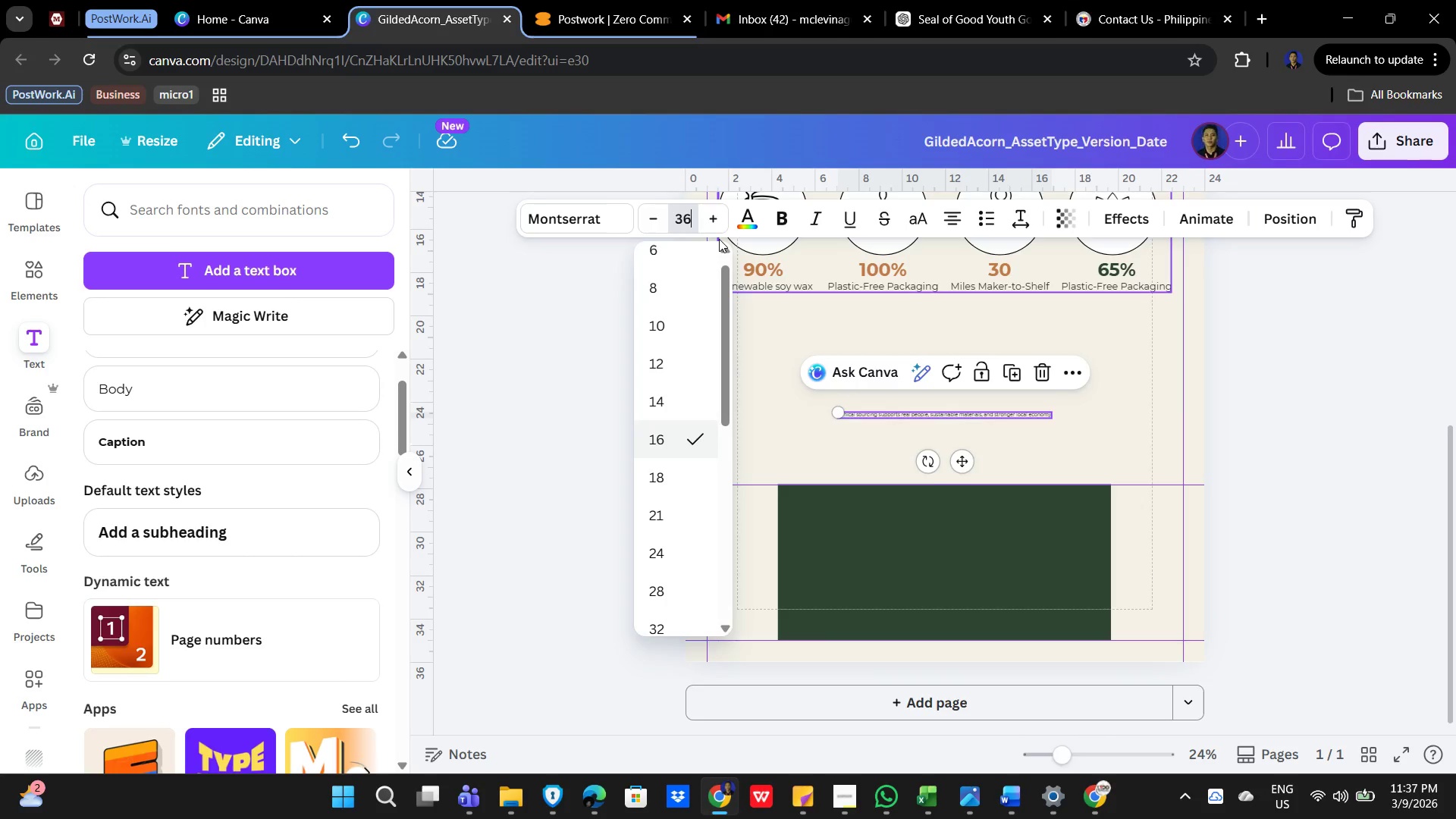 
key(NumpadEnter)
 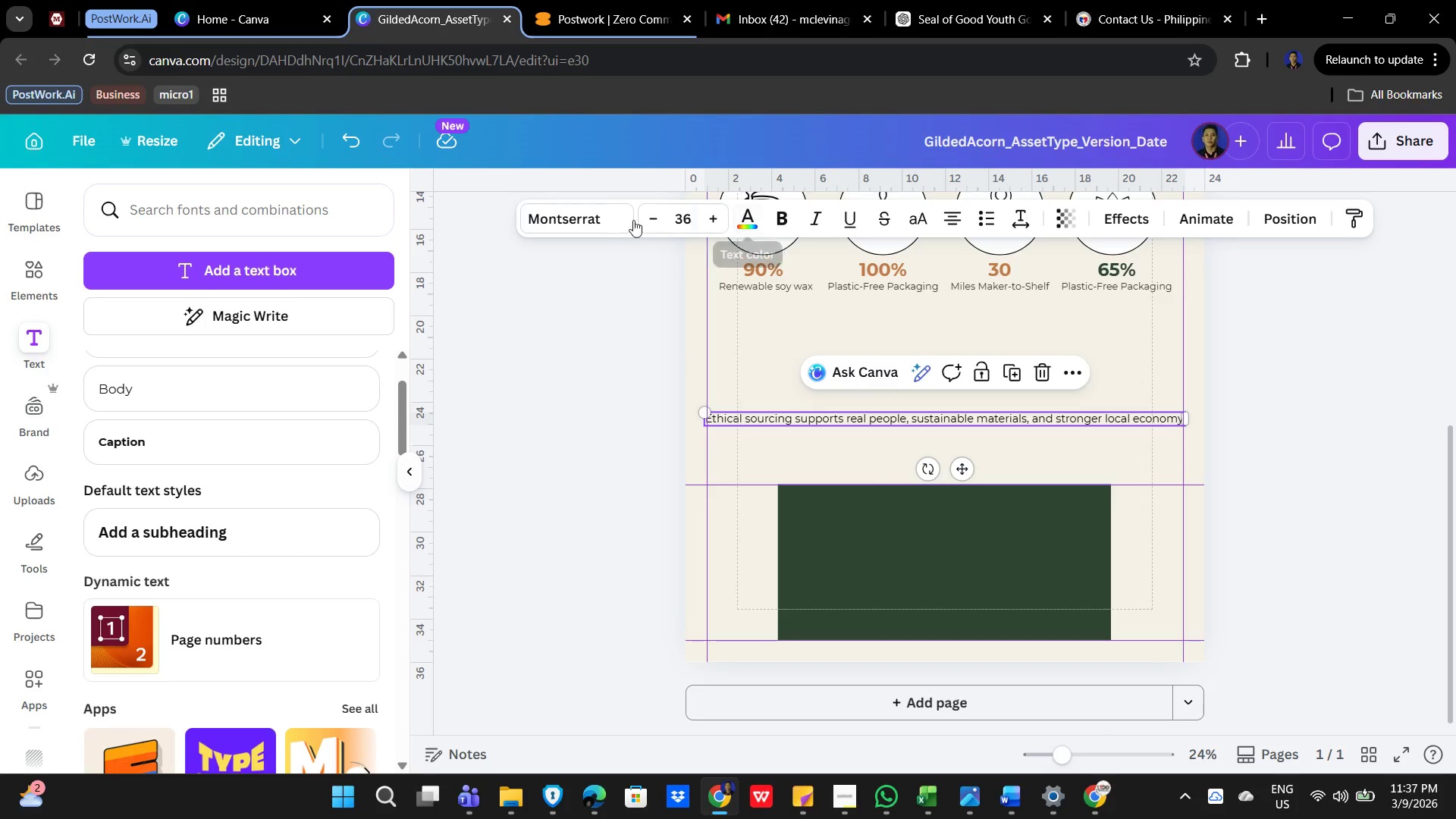 
wait(11.22)
 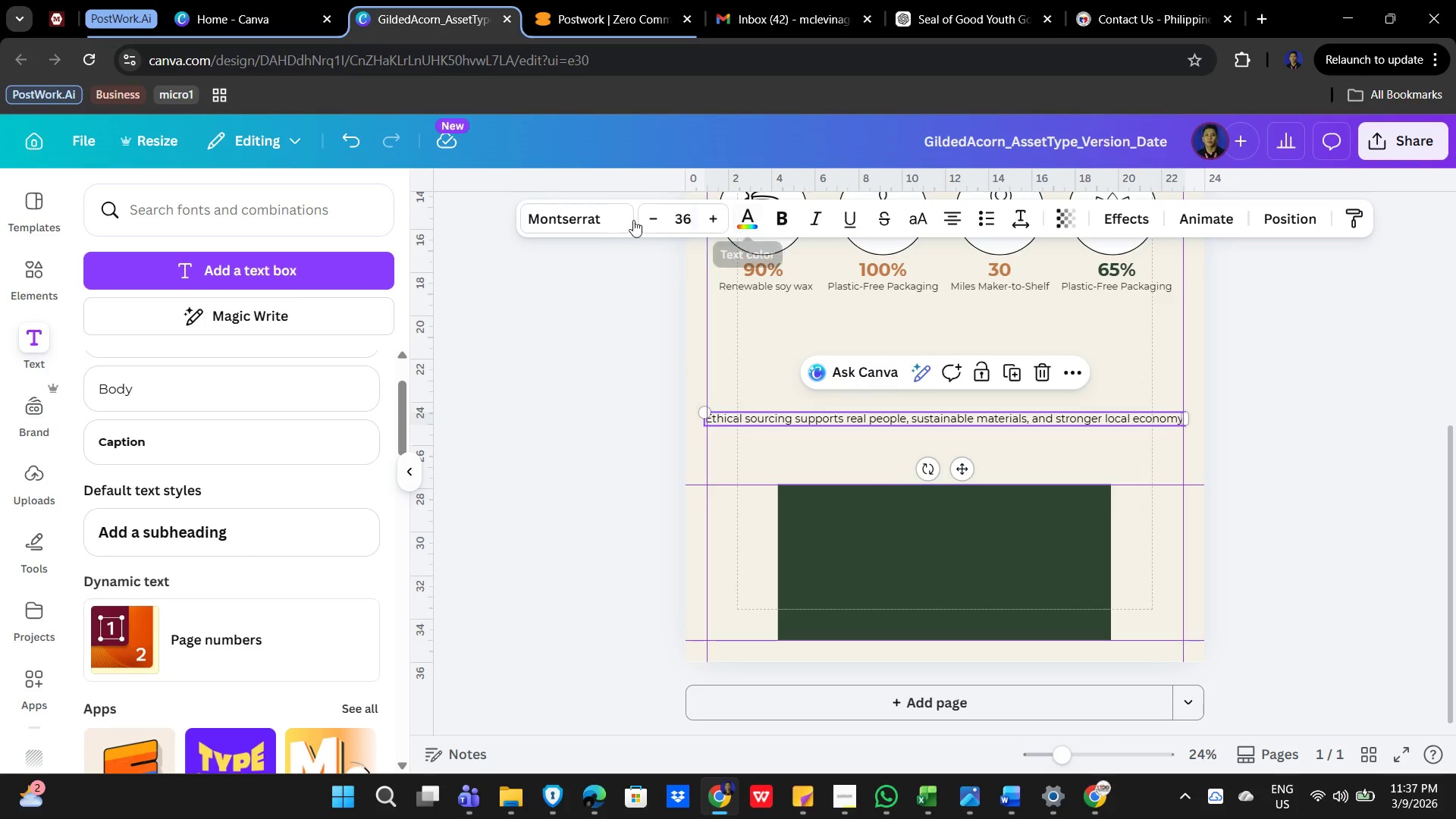 
left_click([746, 221])
 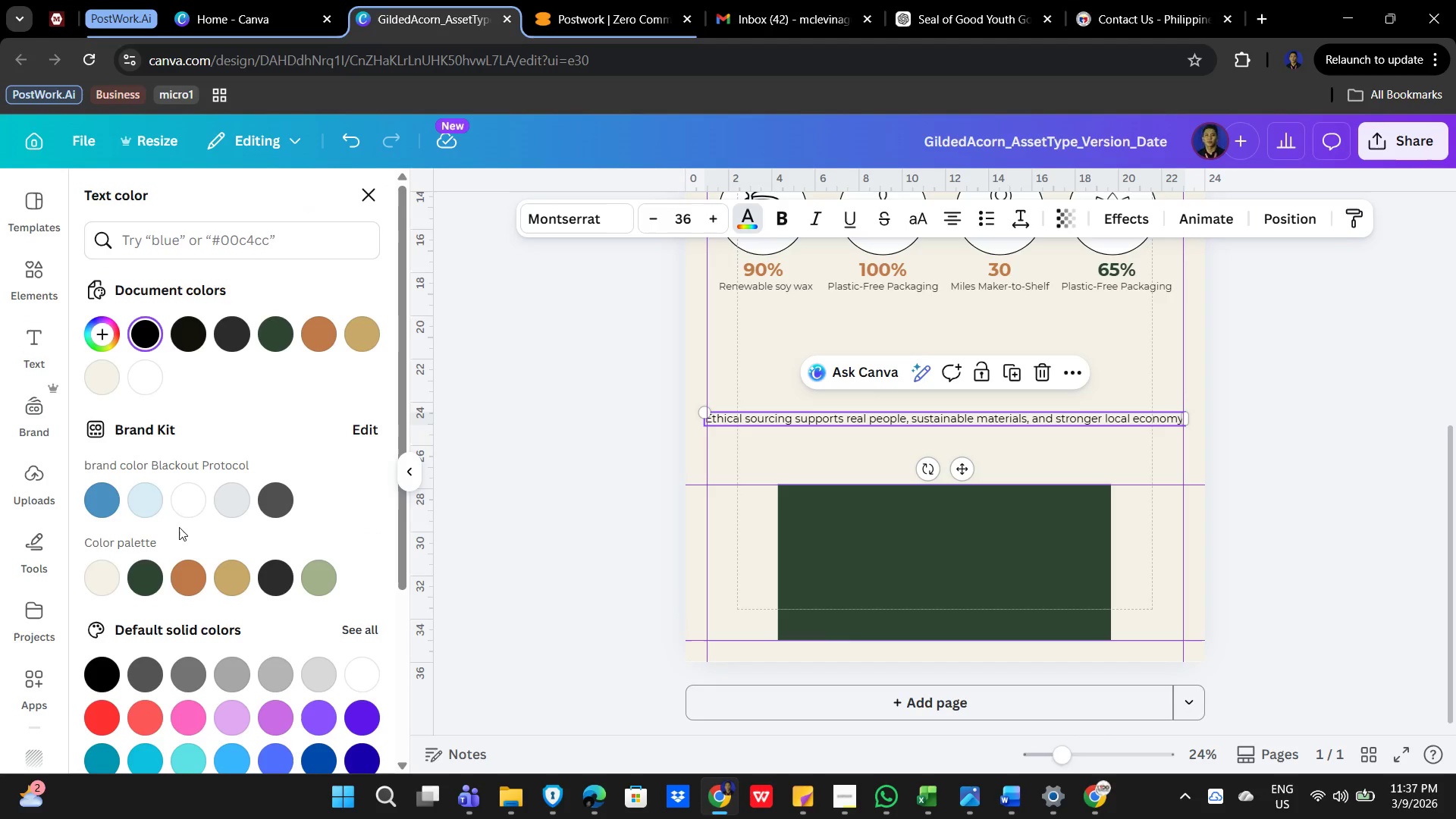 
left_click([194, 500])
 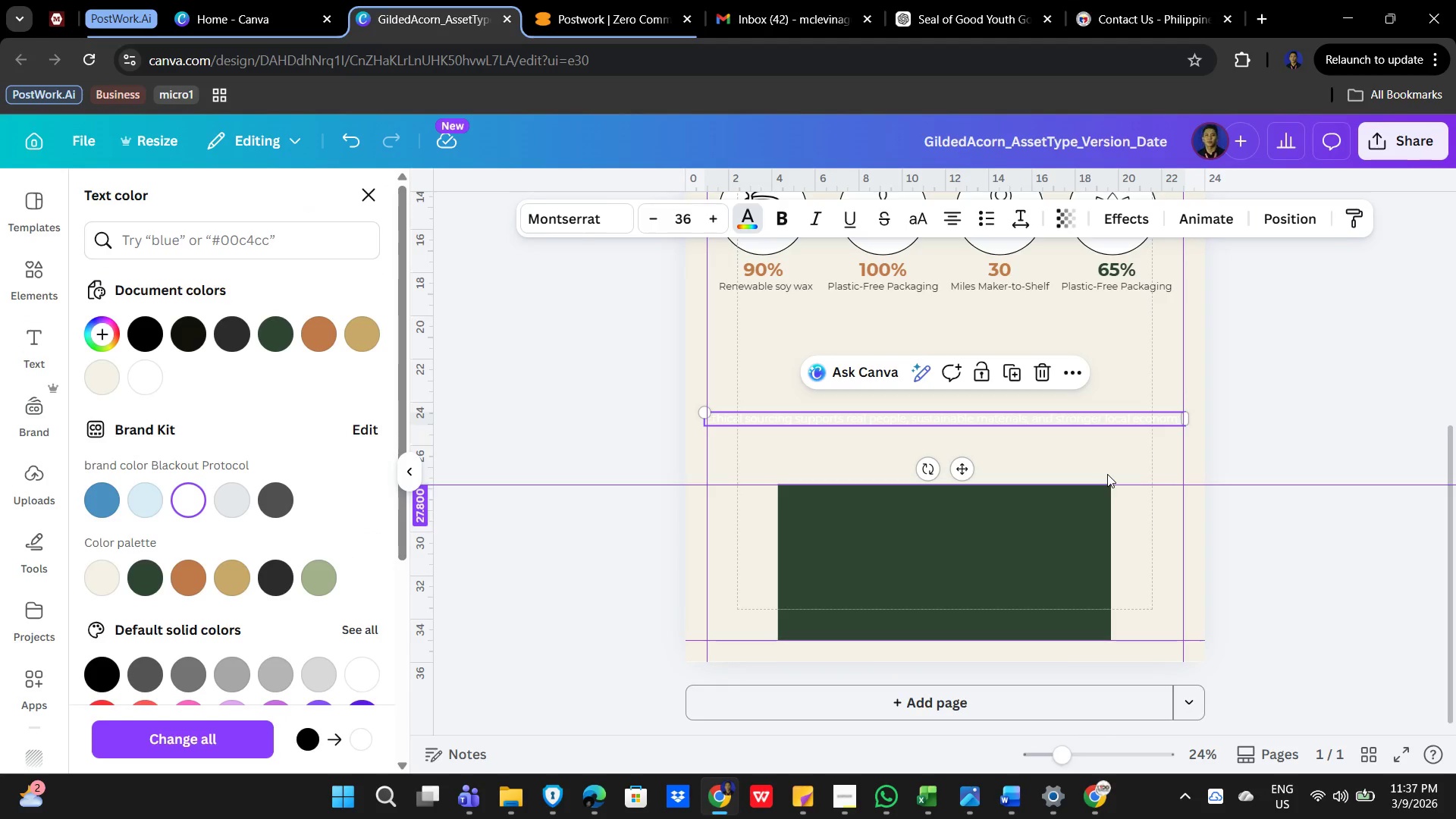 
left_click([1288, 217])
 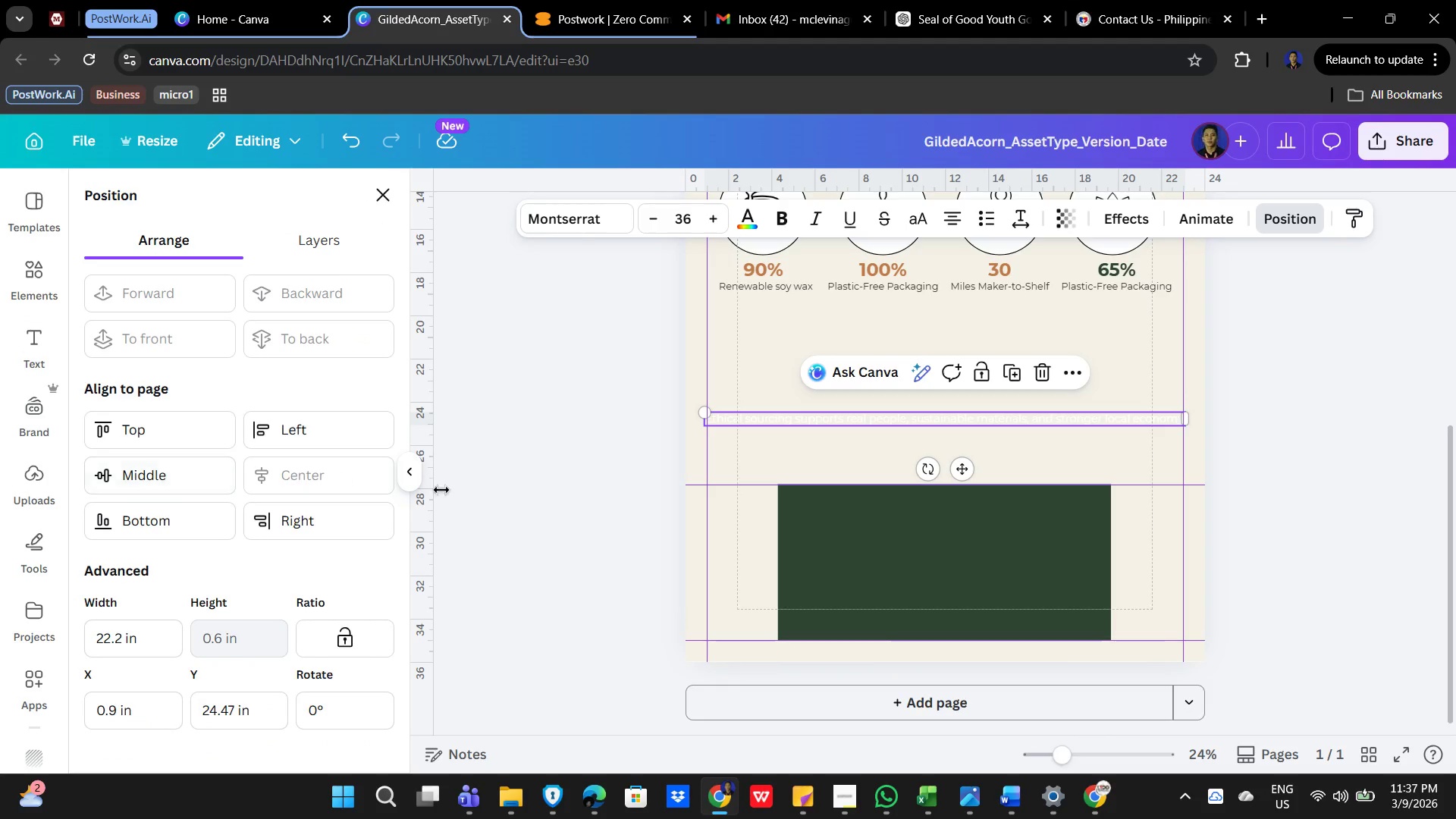 
left_click([827, 460])
 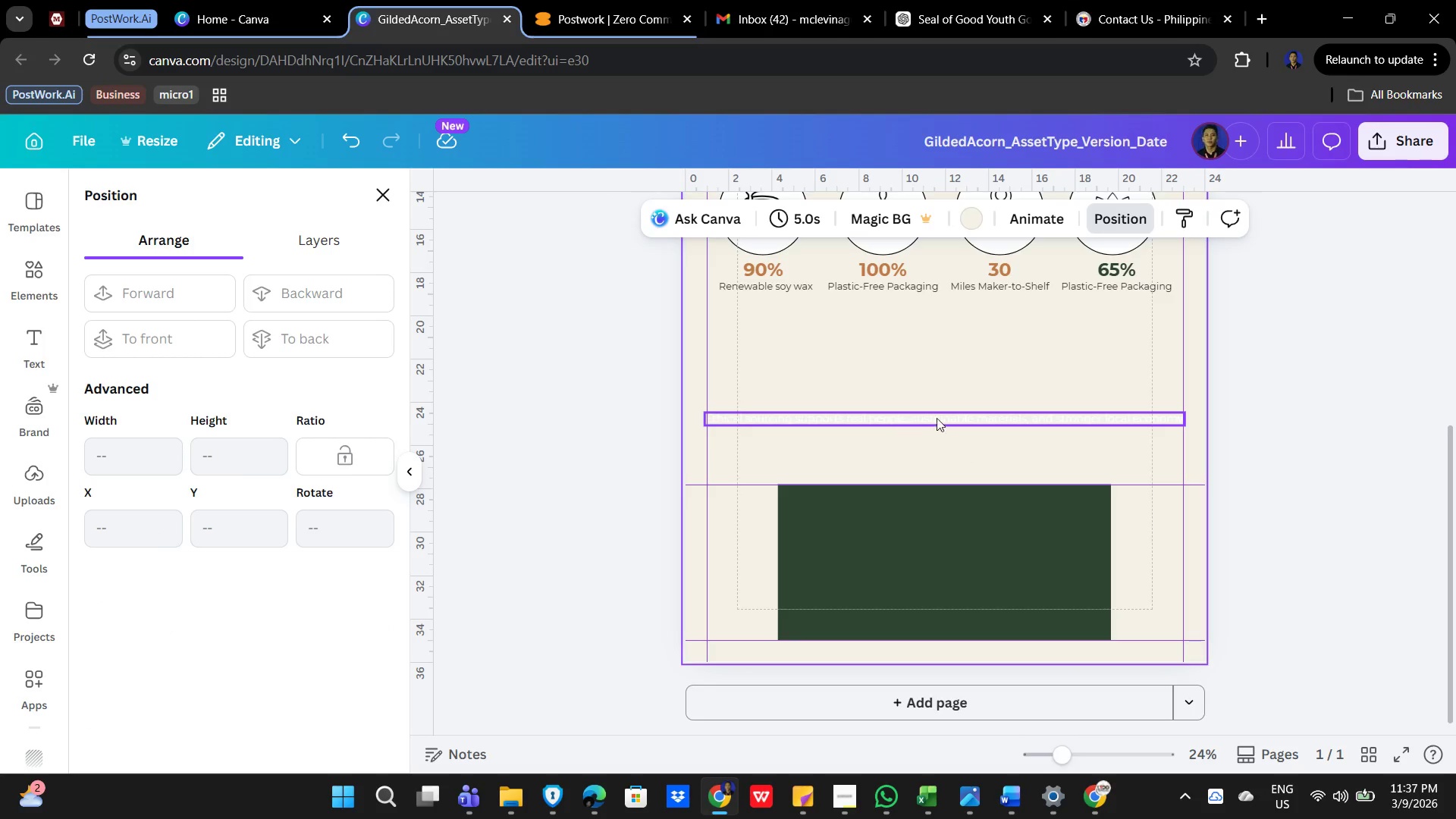 
left_click([954, 420])
 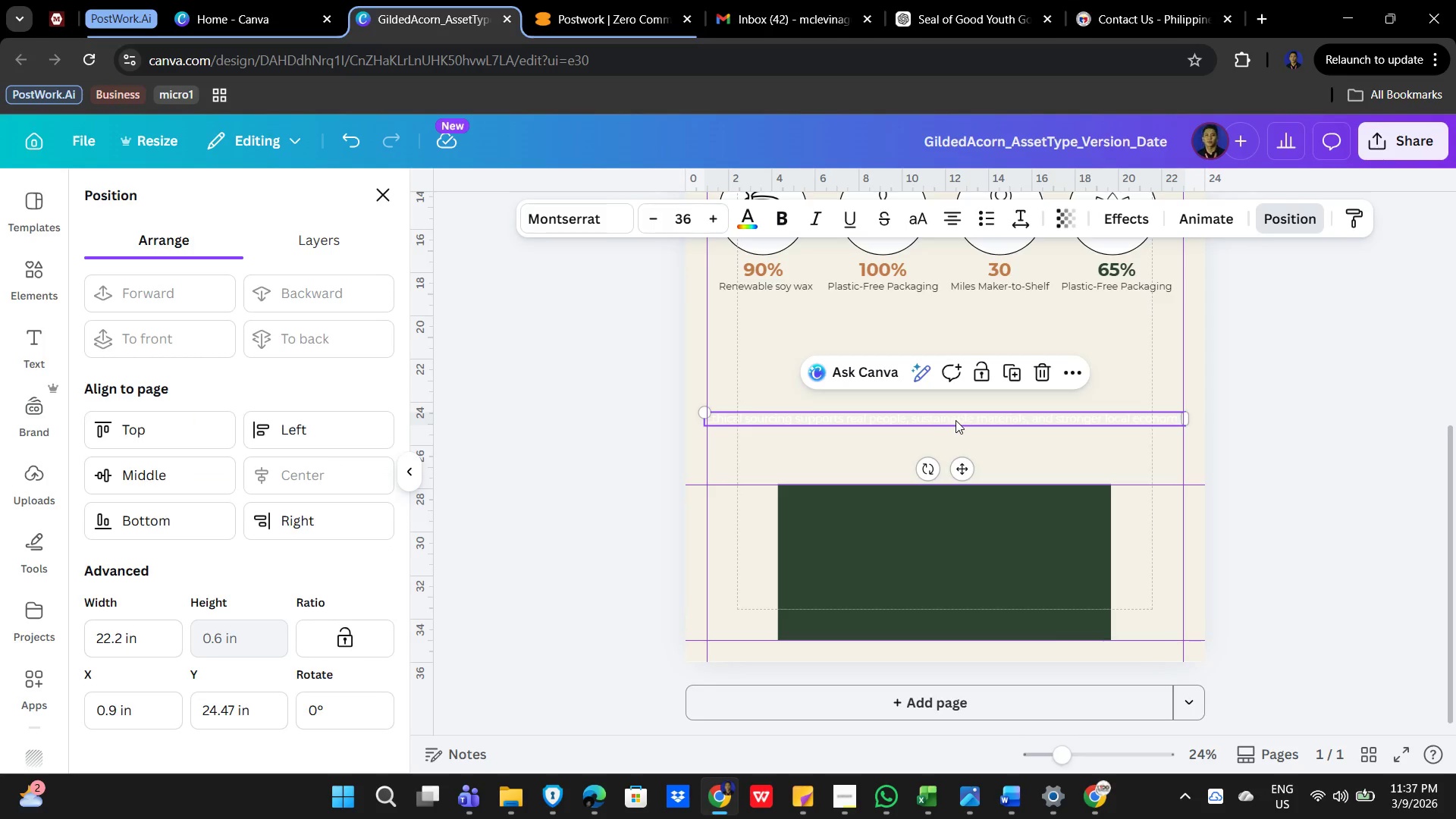 
left_click_drag(start_coordinate=[956, 420], to_coordinate=[959, 557])
 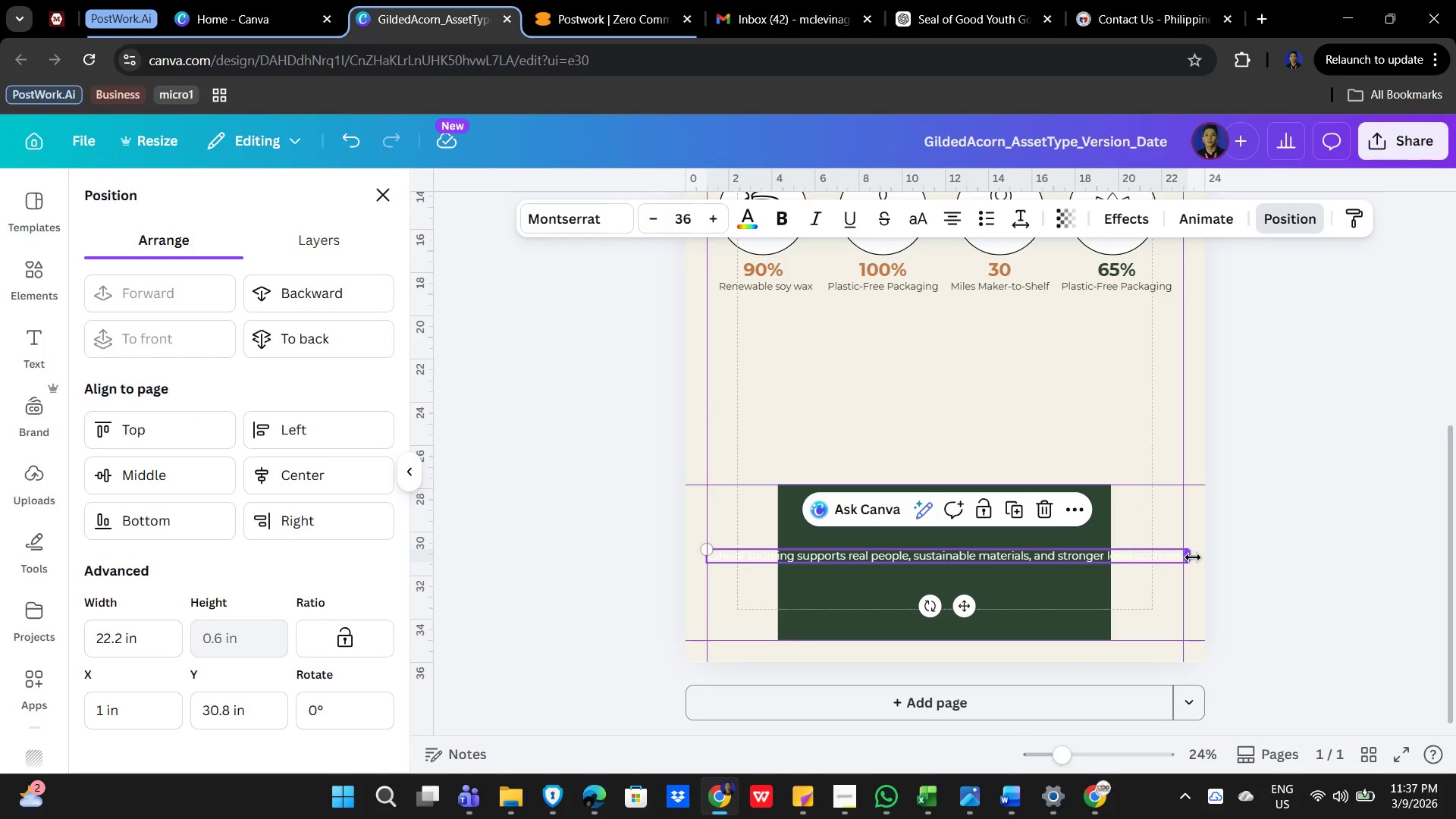 
left_click_drag(start_coordinate=[1193, 557], to_coordinate=[1087, 561])
 